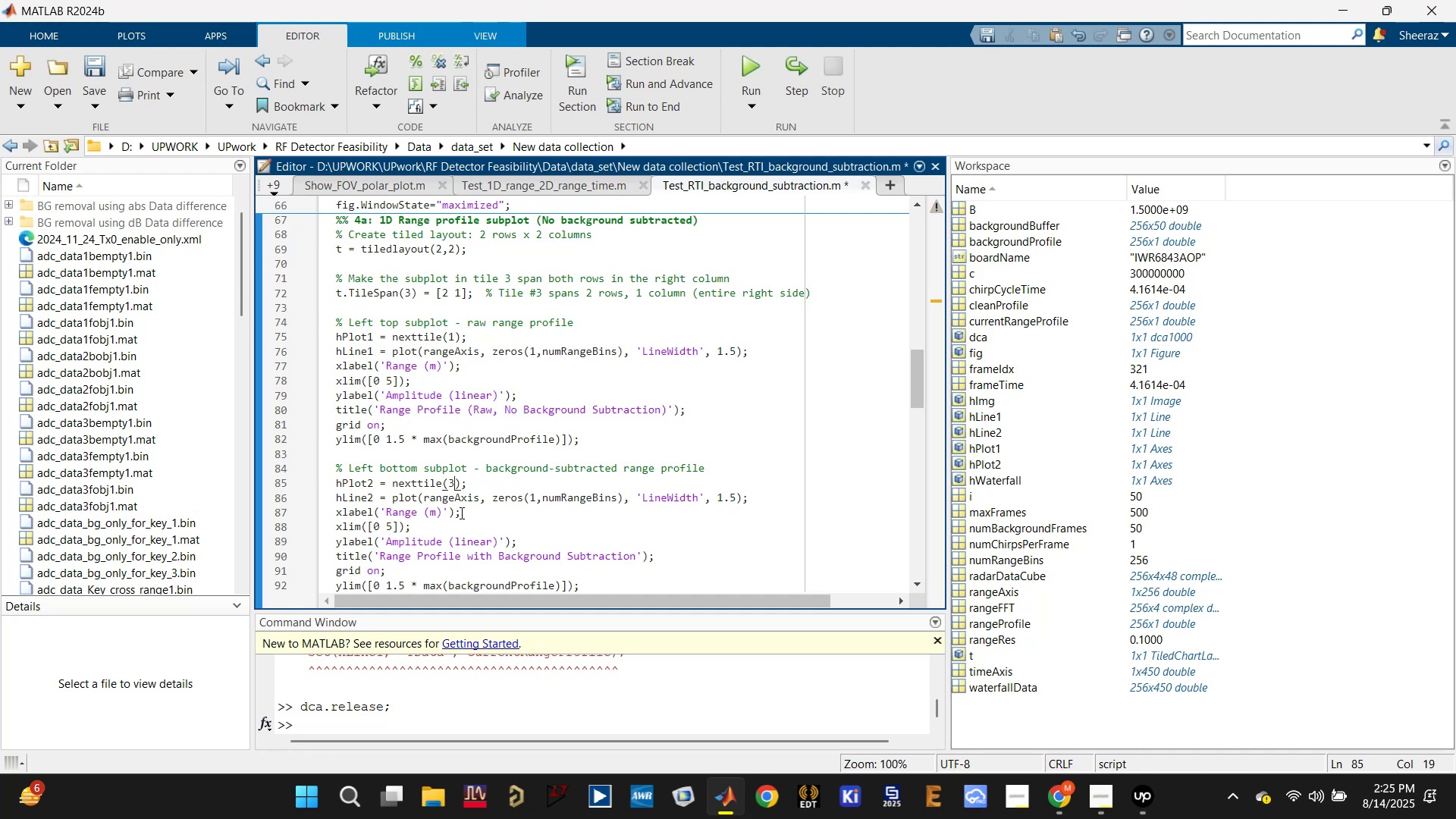 
scroll: coordinate [460, 516], scroll_direction: down, amount: 2.0
 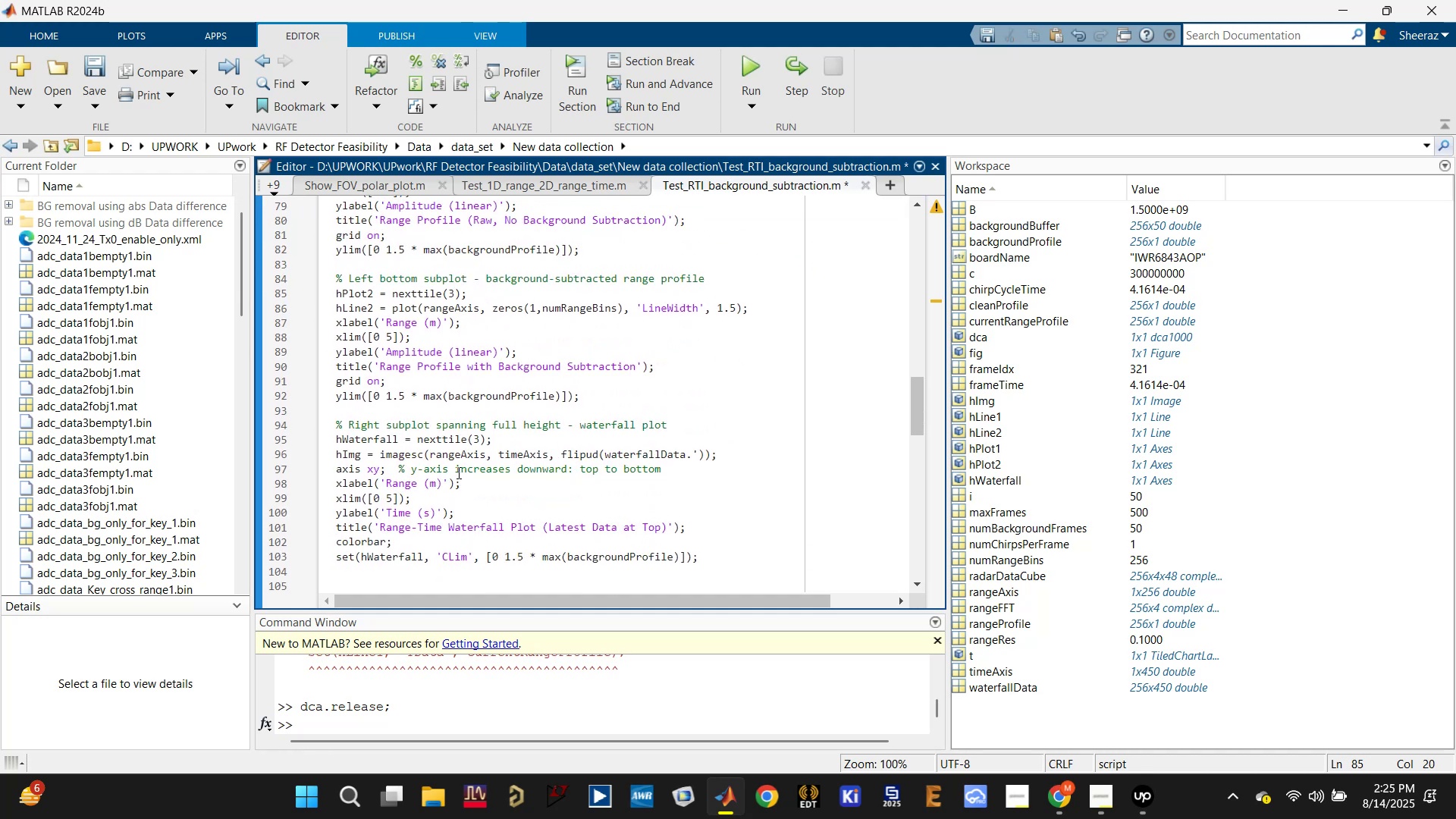 
left_click_drag(start_coordinate=[472, 444], to_coordinate=[476, 443])
 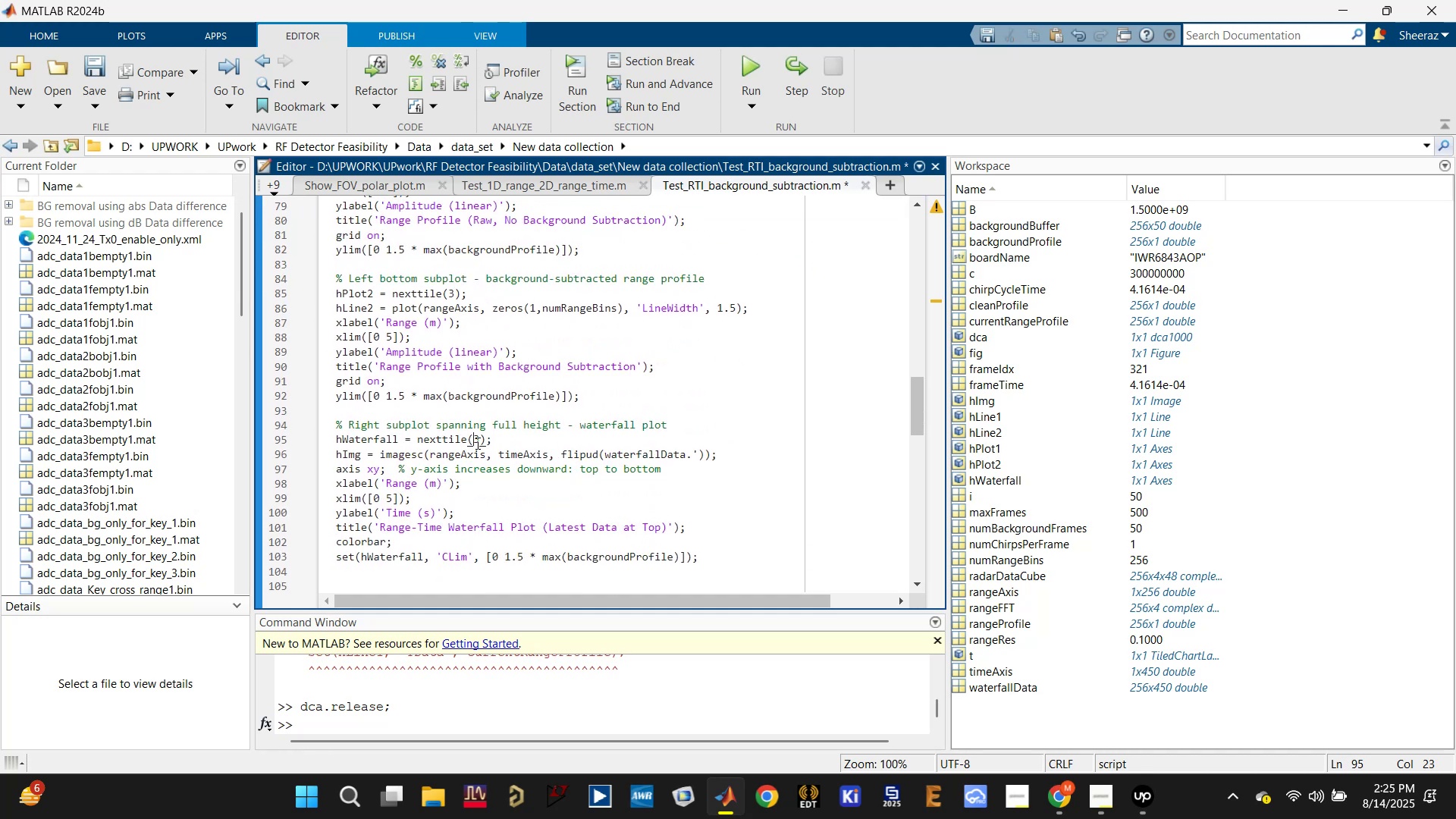 
left_click_drag(start_coordinate=[477, 442], to_coordinate=[472, 441])
 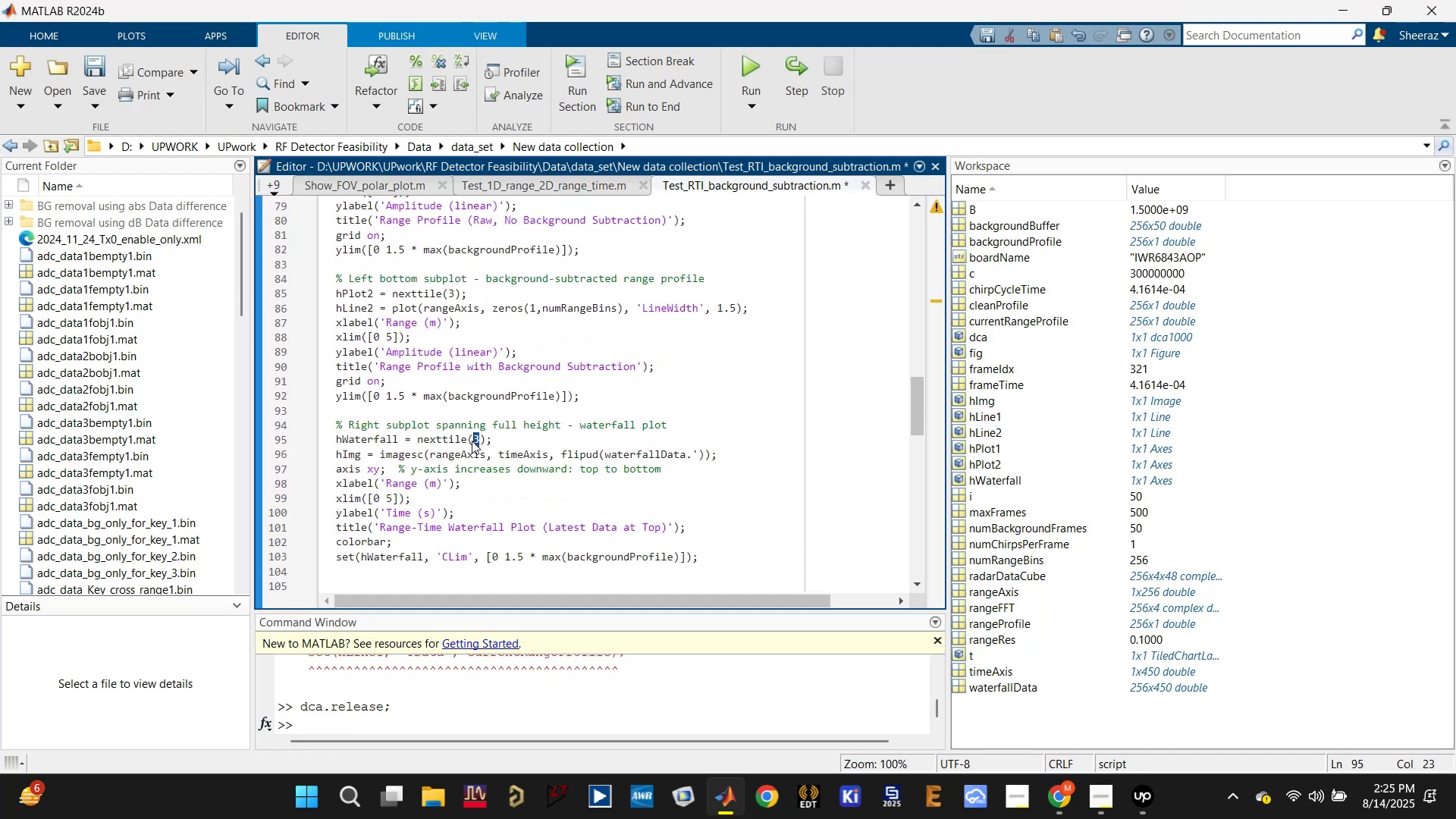 
key(2)
 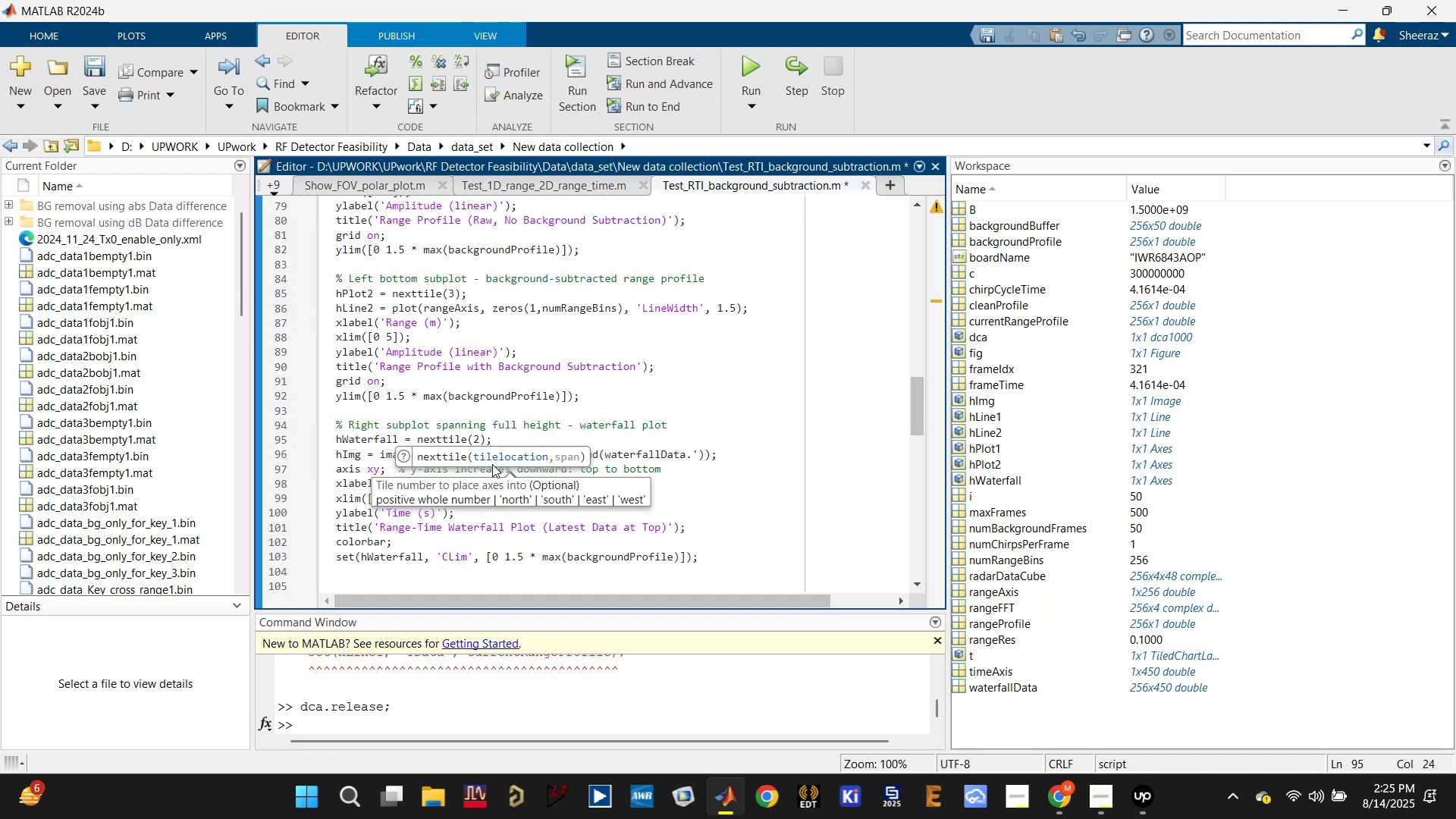 
key(Control+S)
 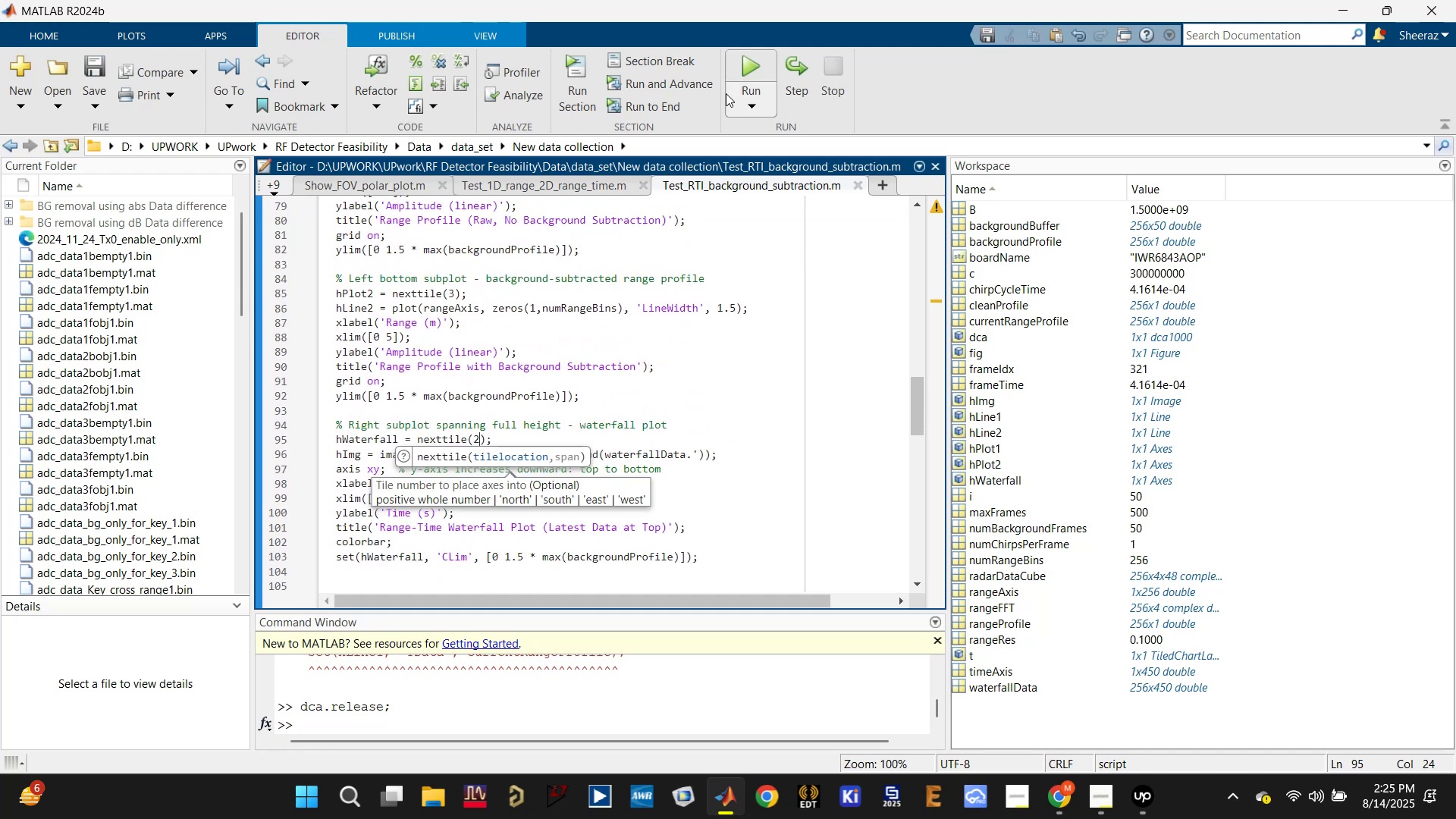 
left_click([748, 61])
 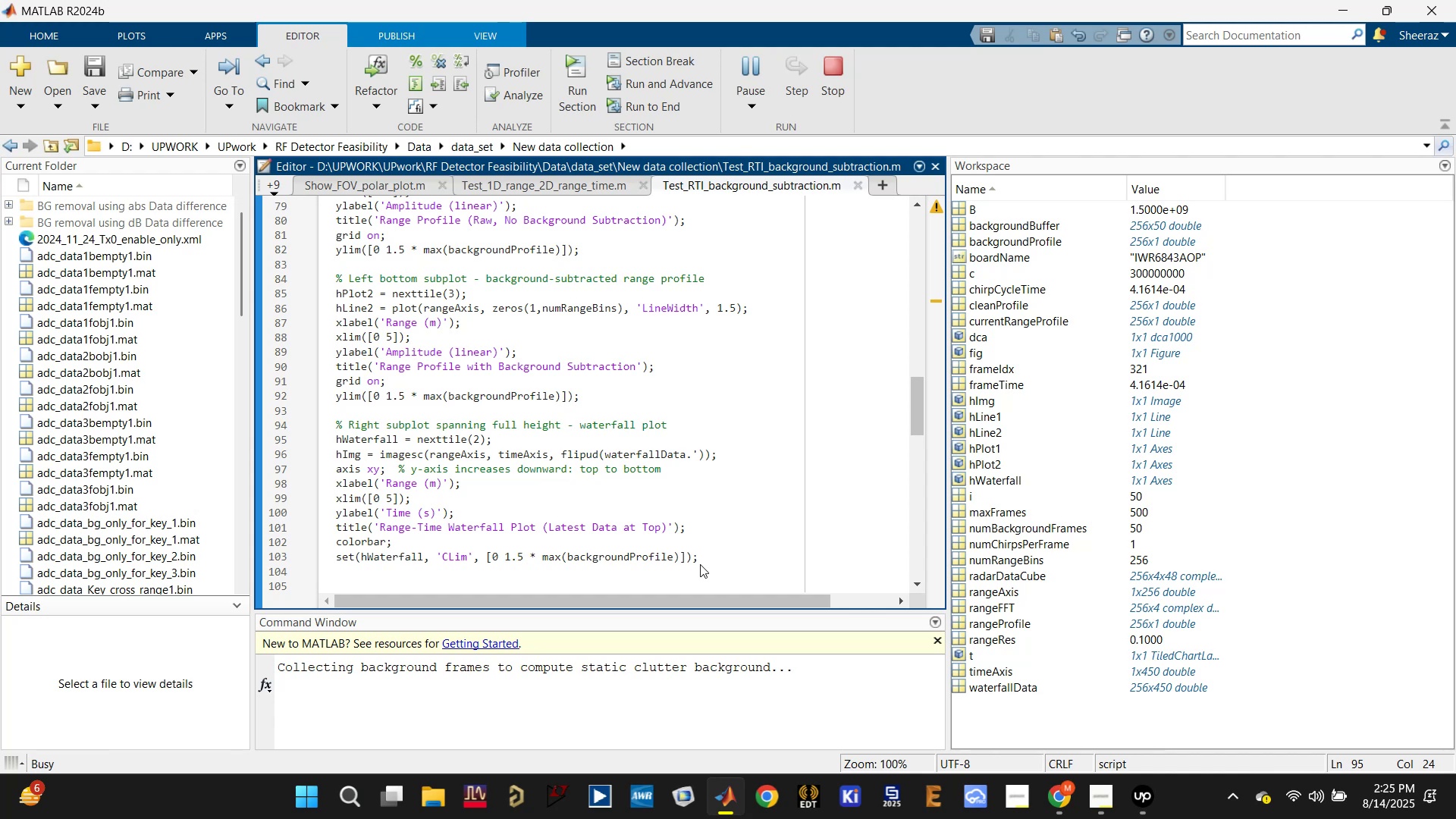 
wait(22.47)
 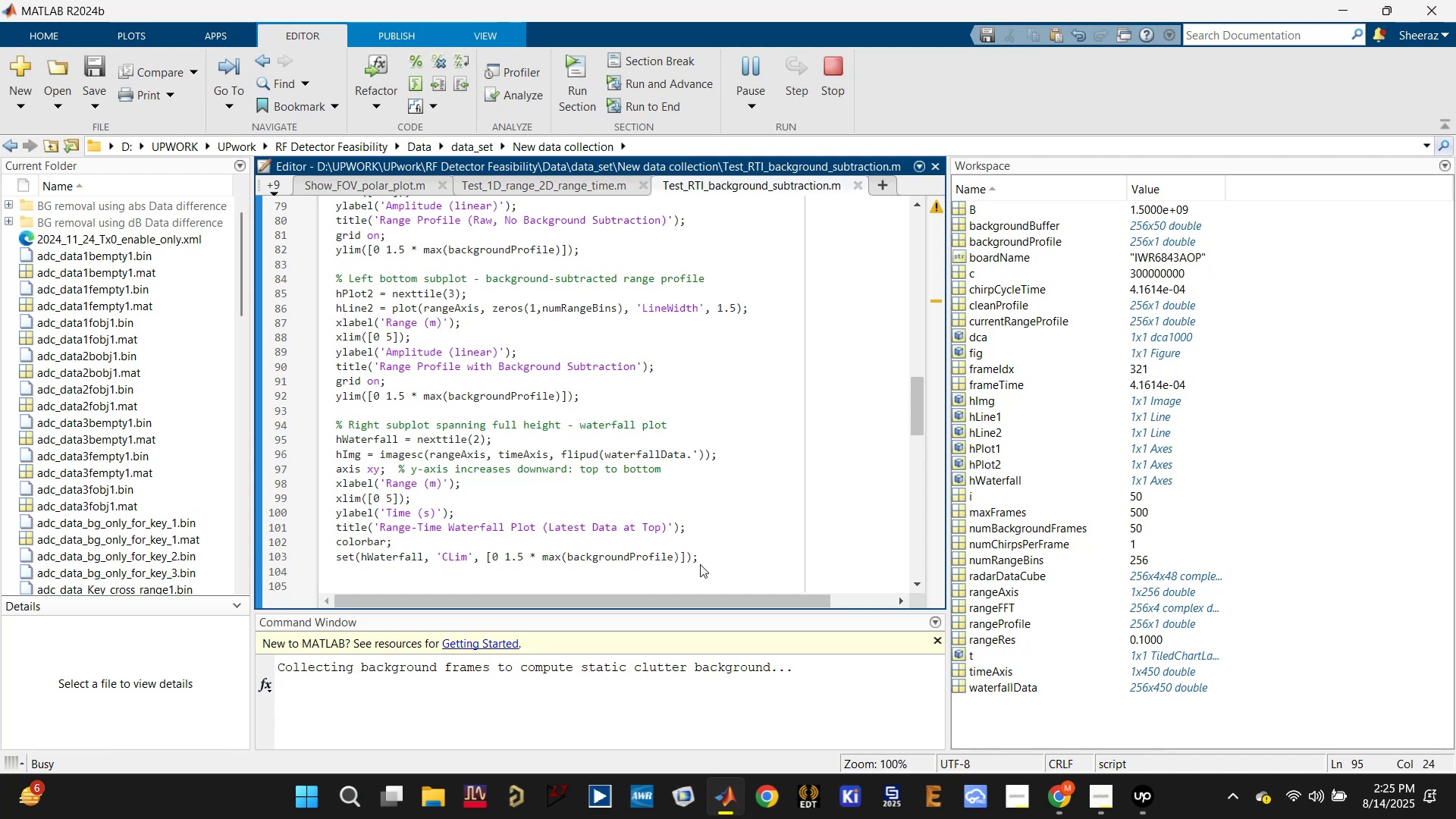 
left_click([1439, 16])
 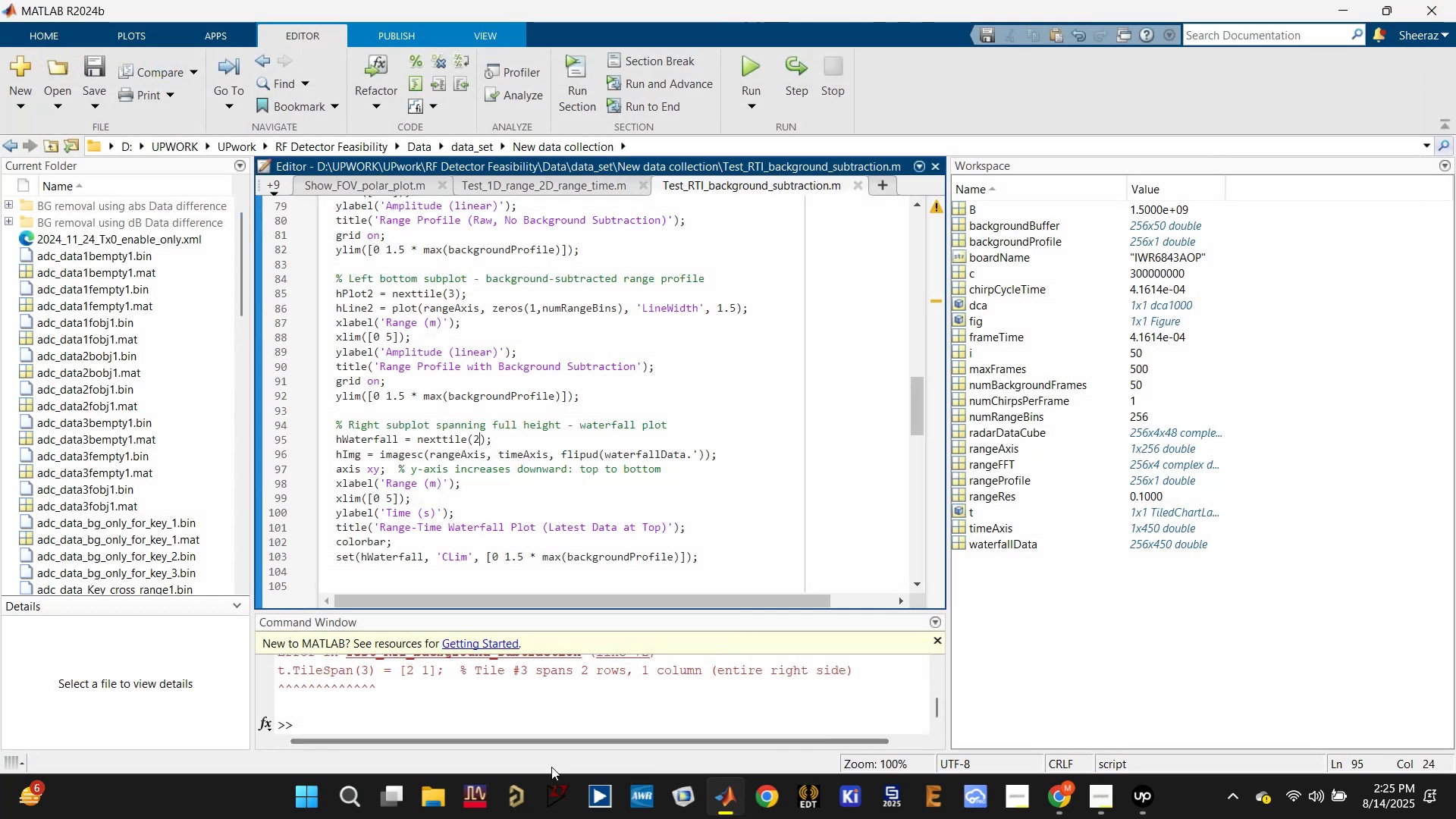 
scroll: coordinate [585, 717], scroll_direction: up, amount: 1.0
 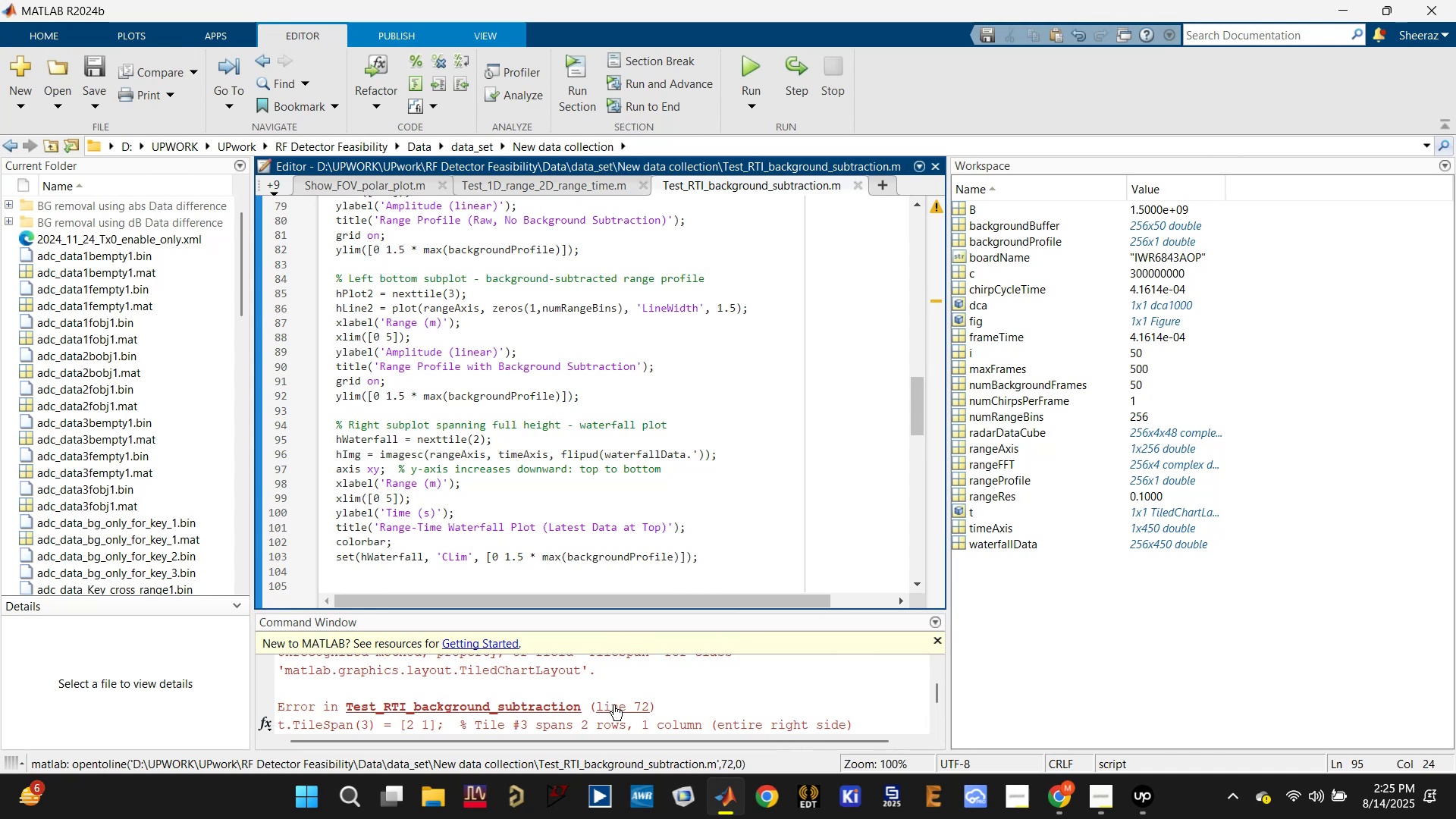 
left_click([616, 704])
 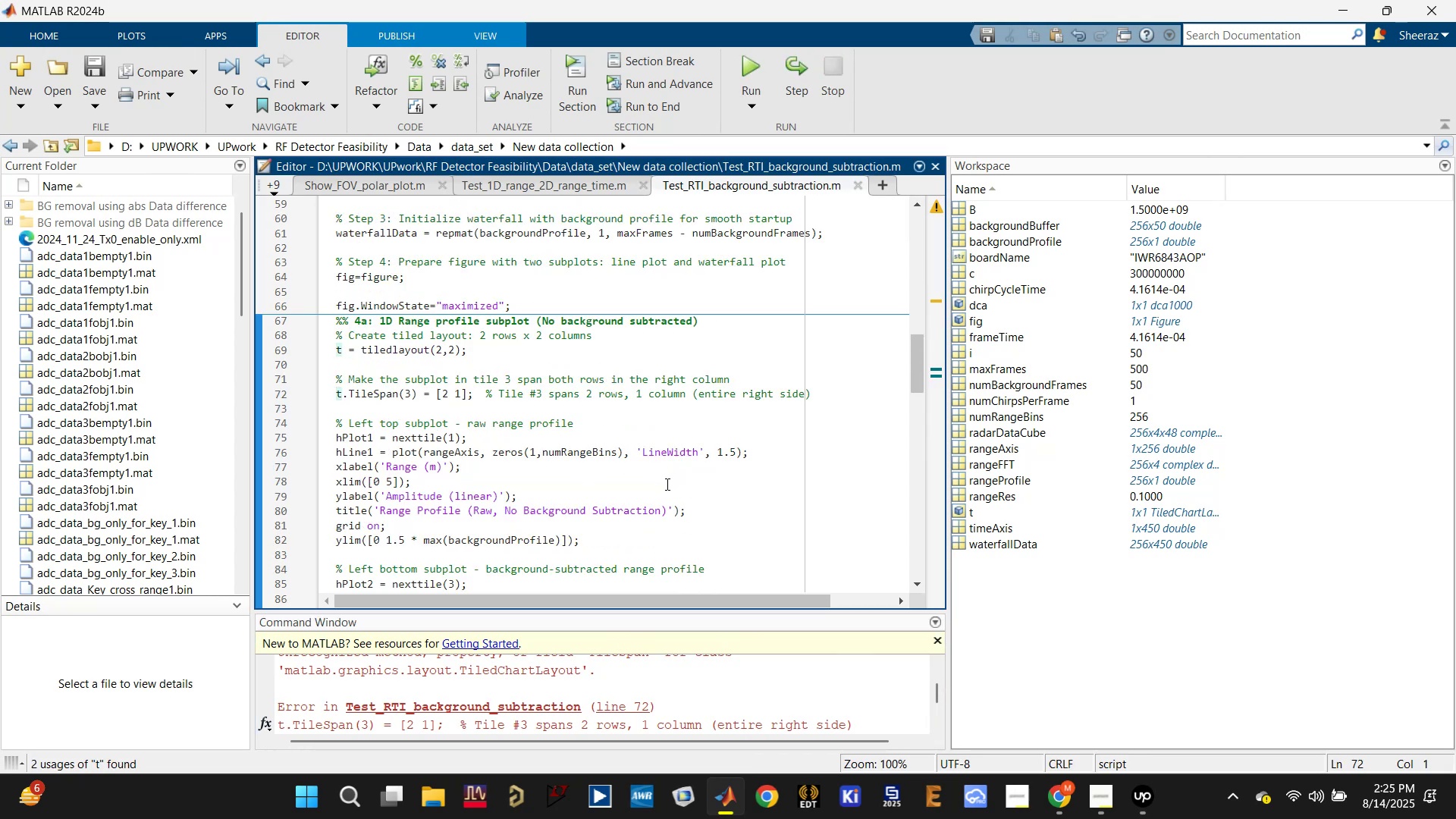 
left_click([377, 397])
 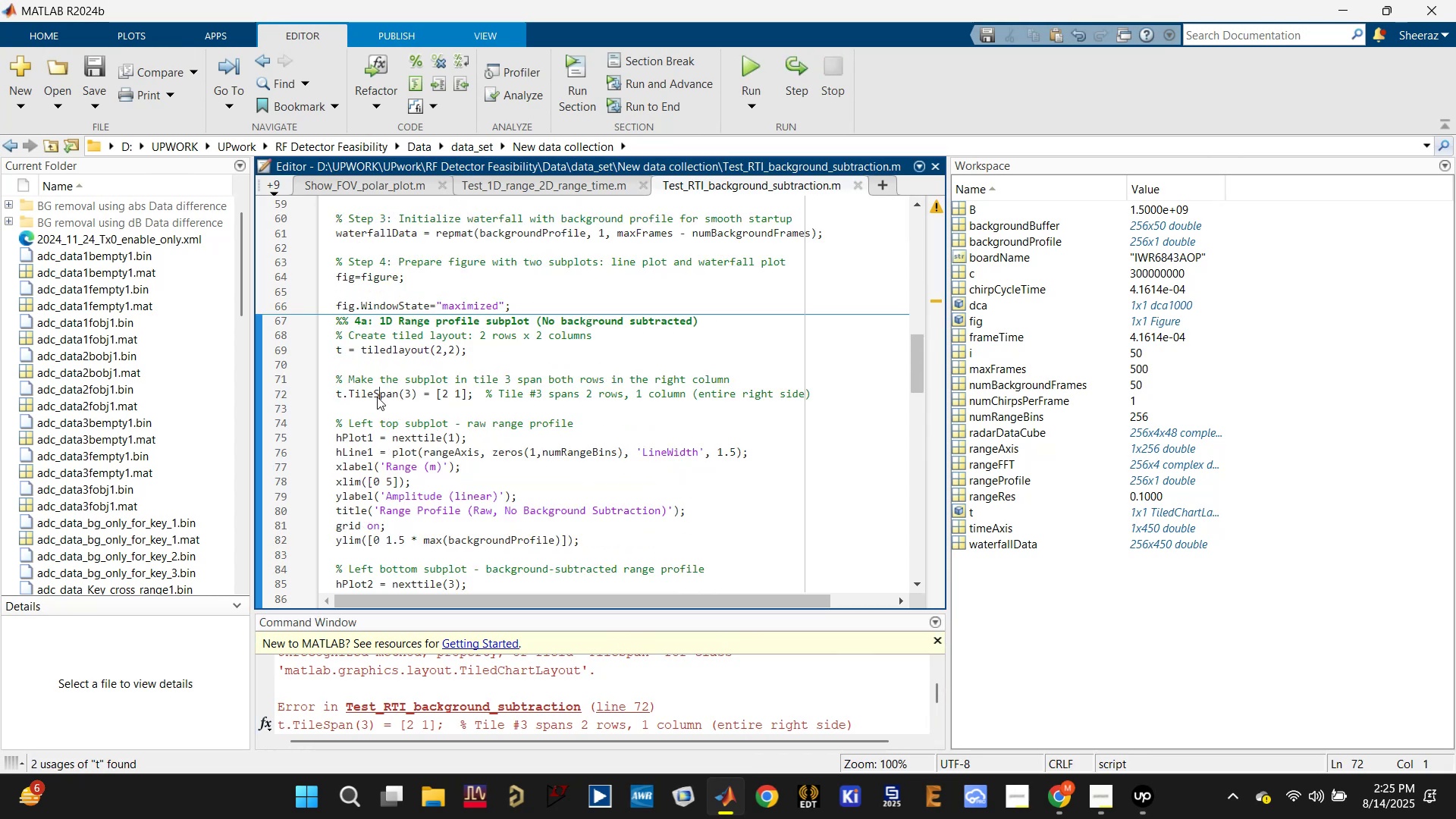 
key(Control+T)
 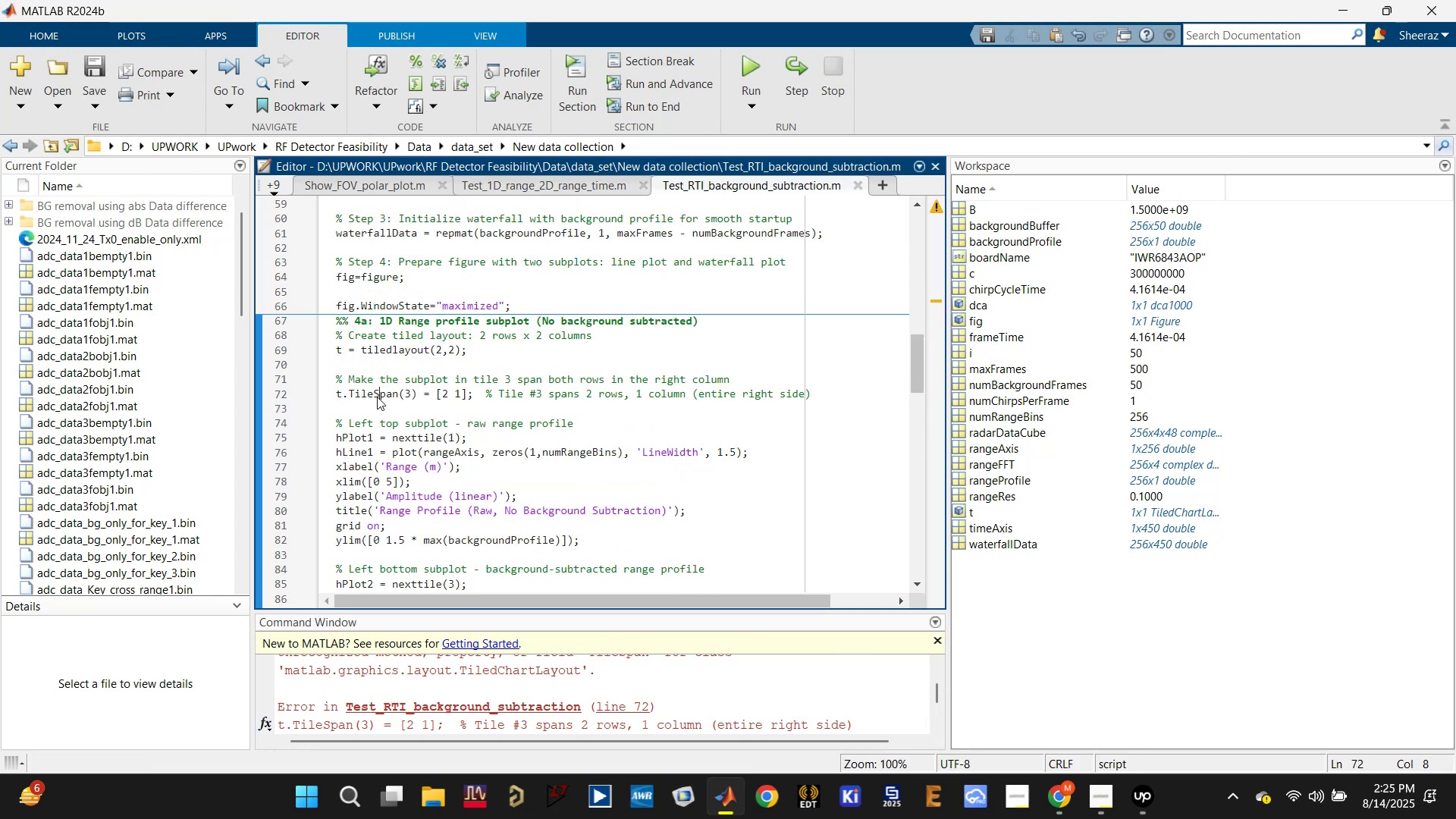 
key(Control+R)
 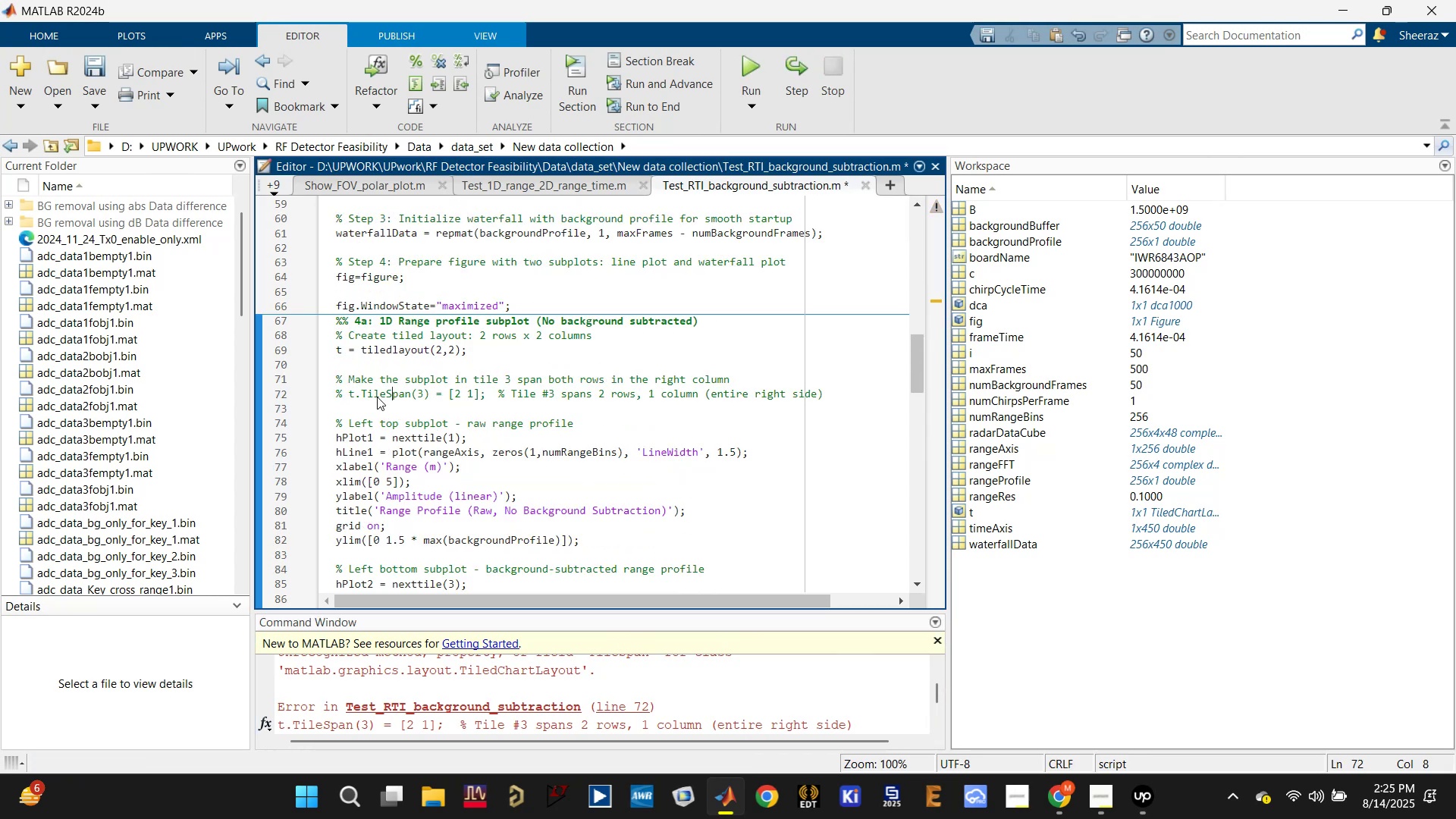 
key(Control+S)
 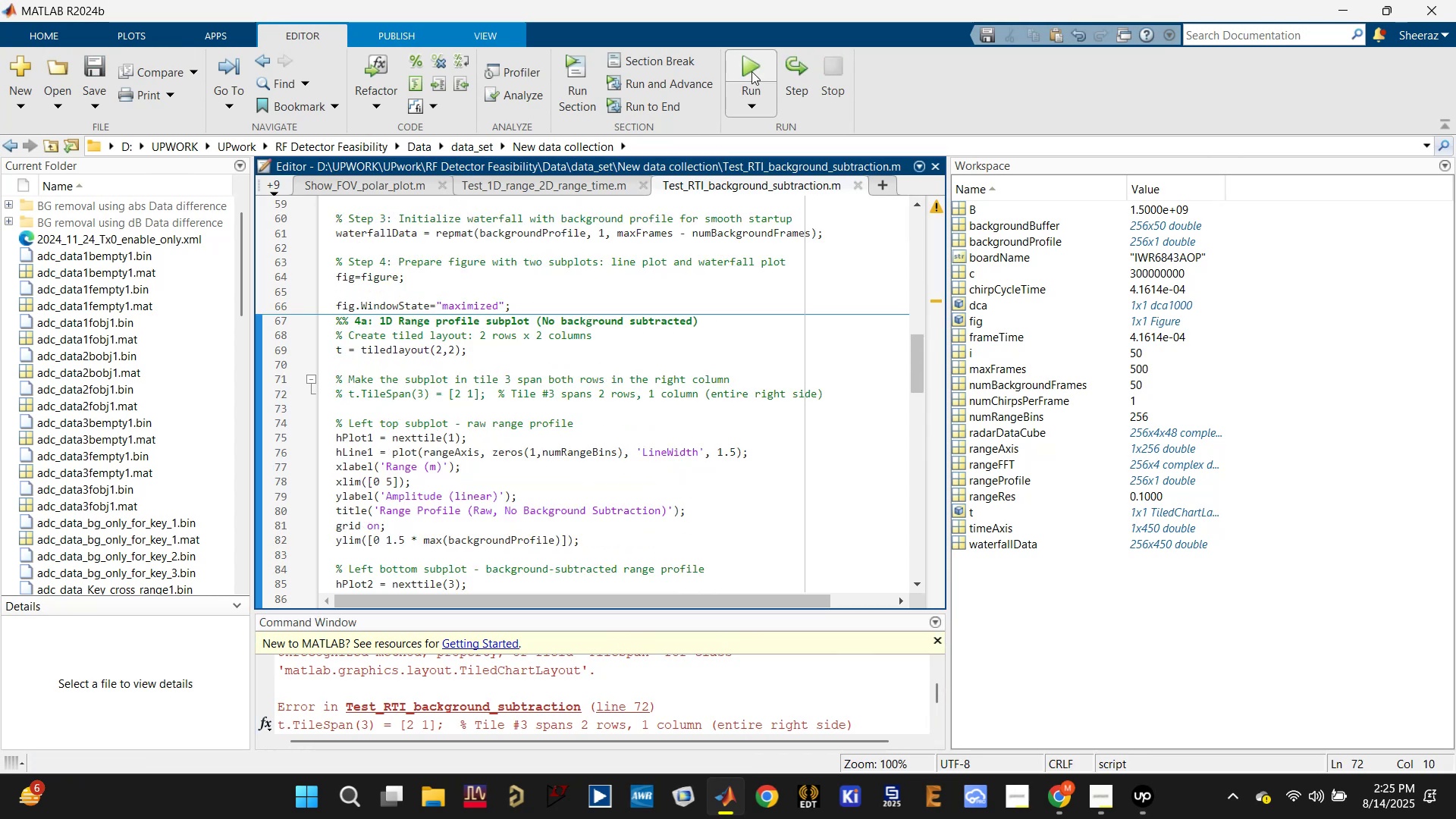 
left_click([752, 71])
 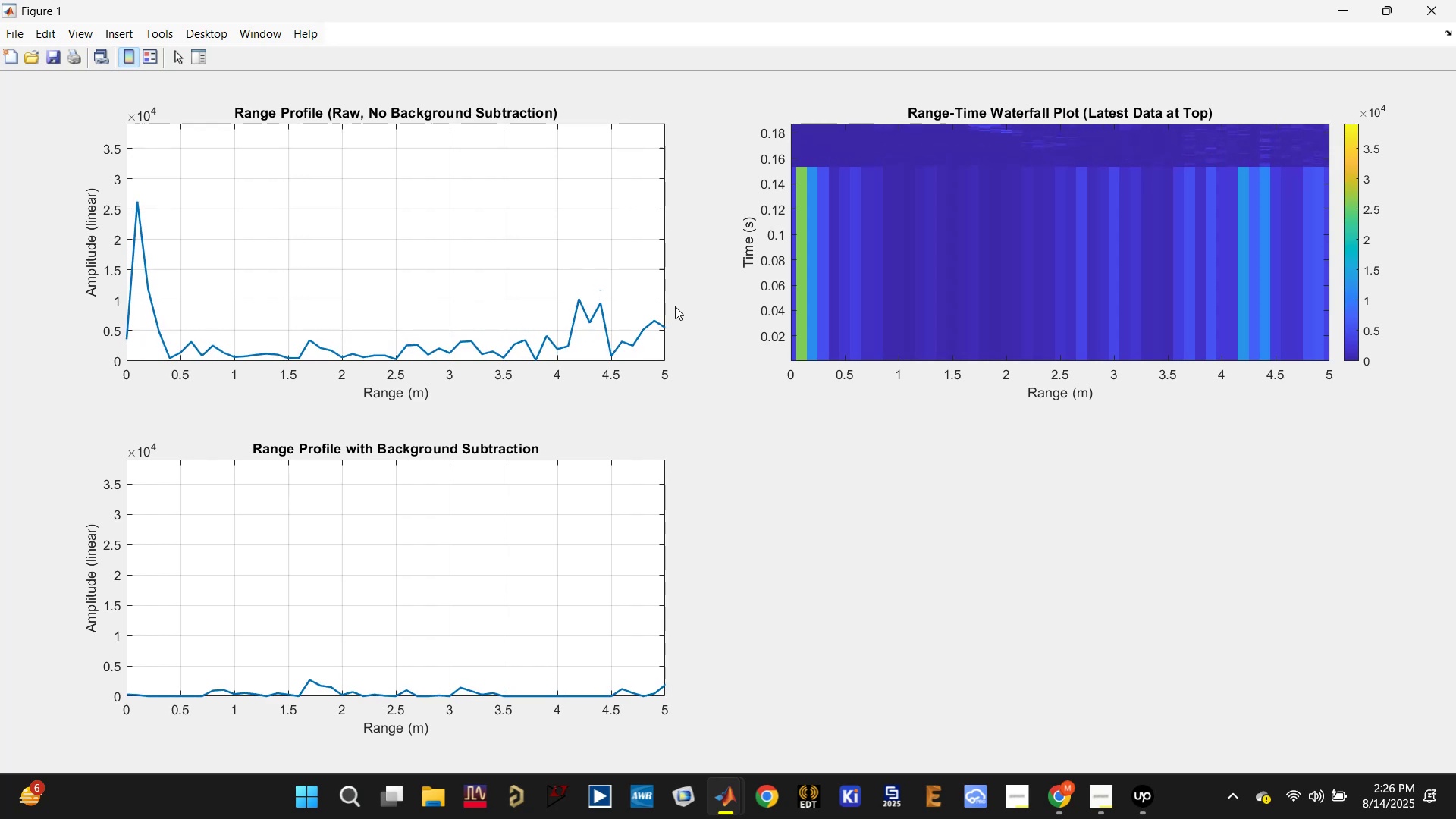 
wait(32.8)
 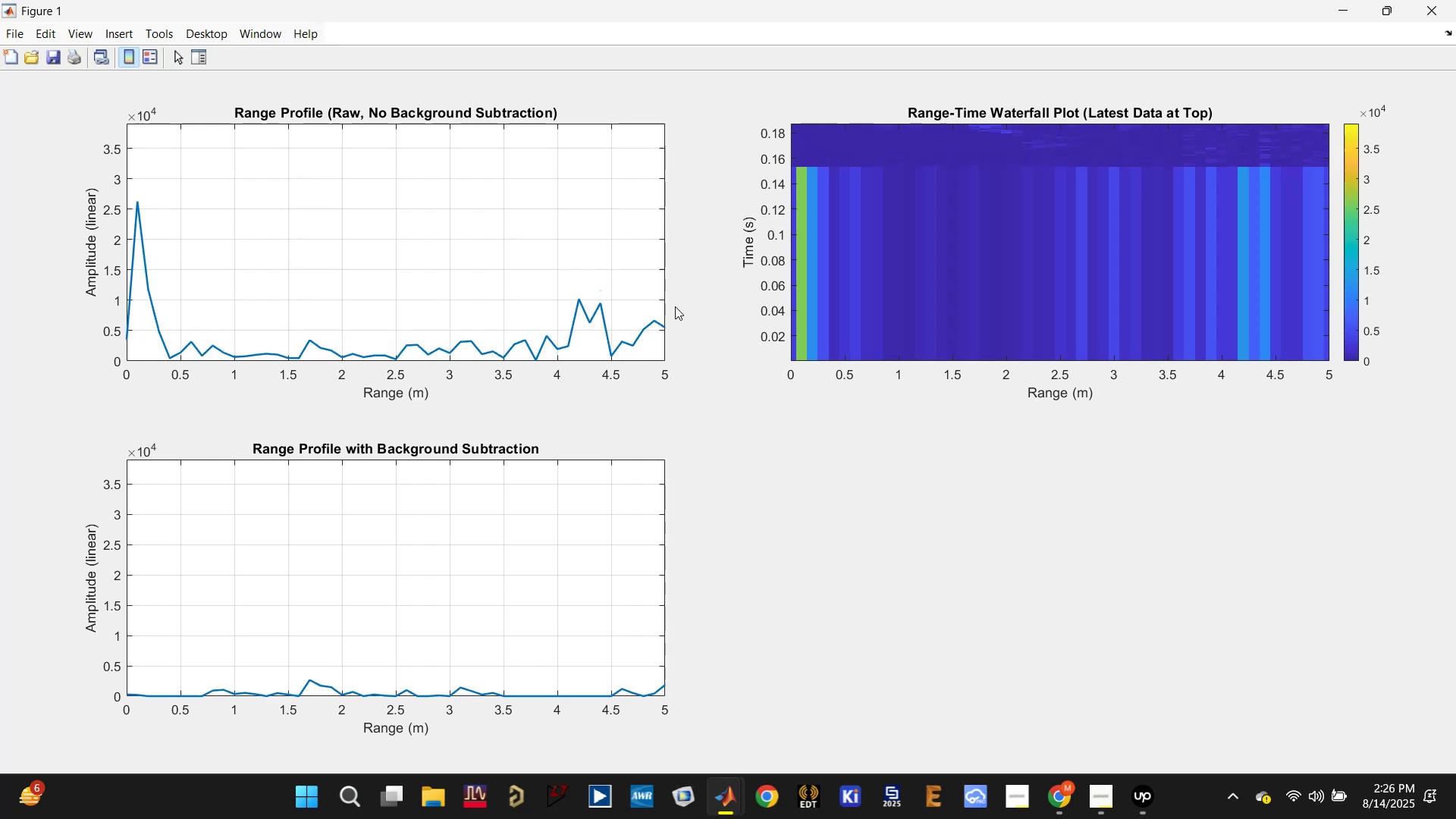 
left_click([1392, 8])
 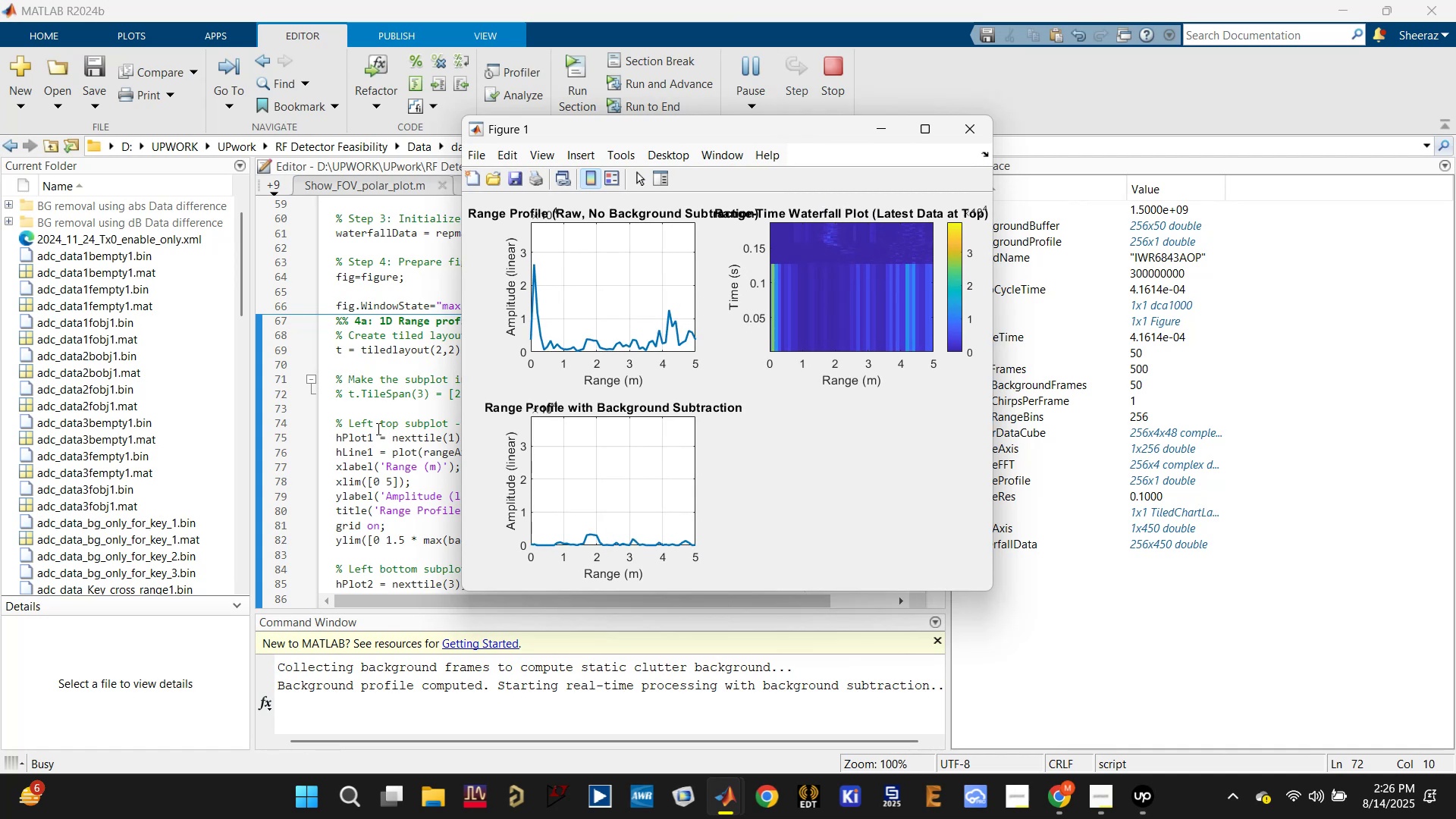 
left_click([410, 435])
 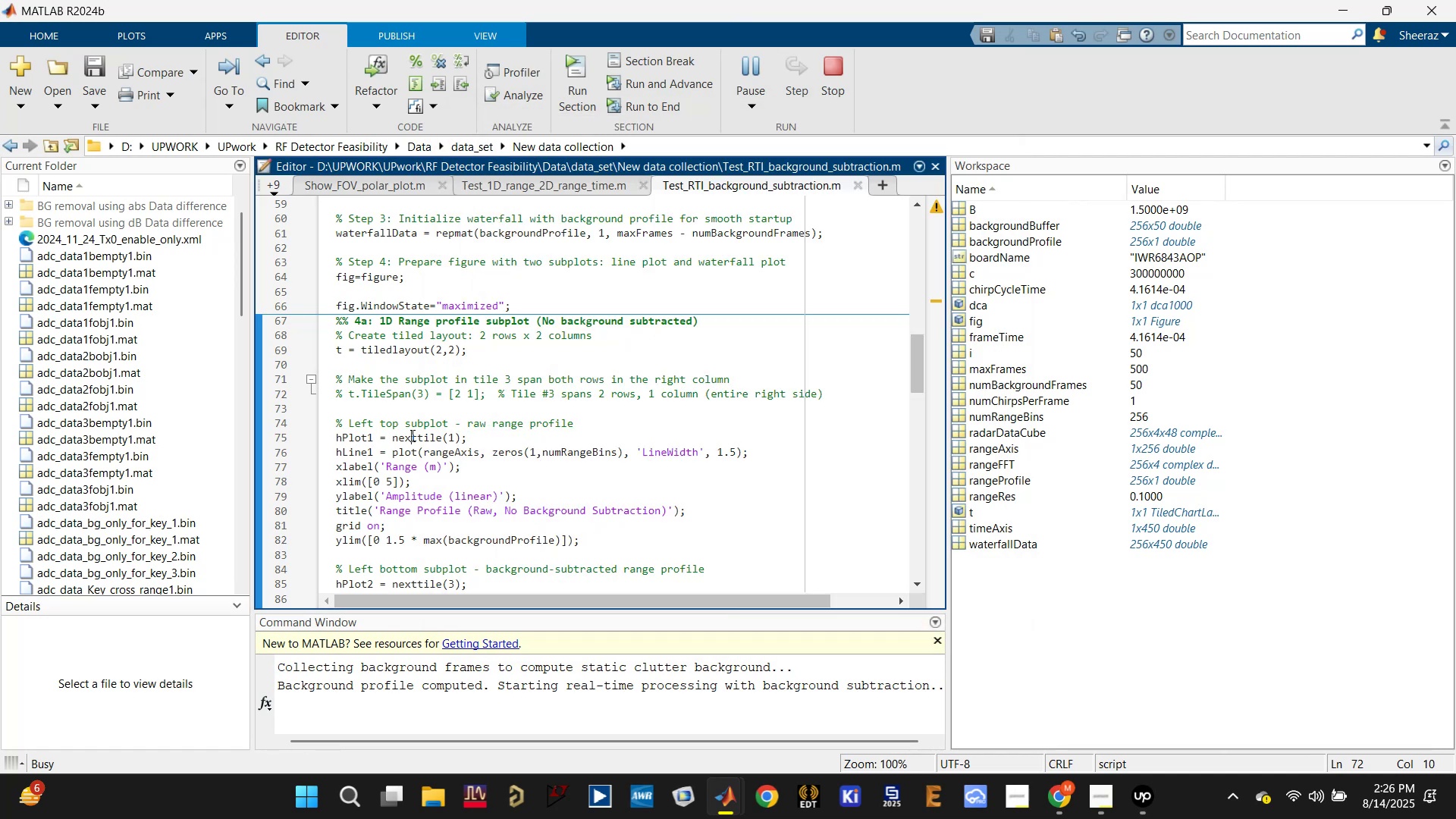 
scroll: coordinate [453, 450], scroll_direction: down, amount: 2.0
 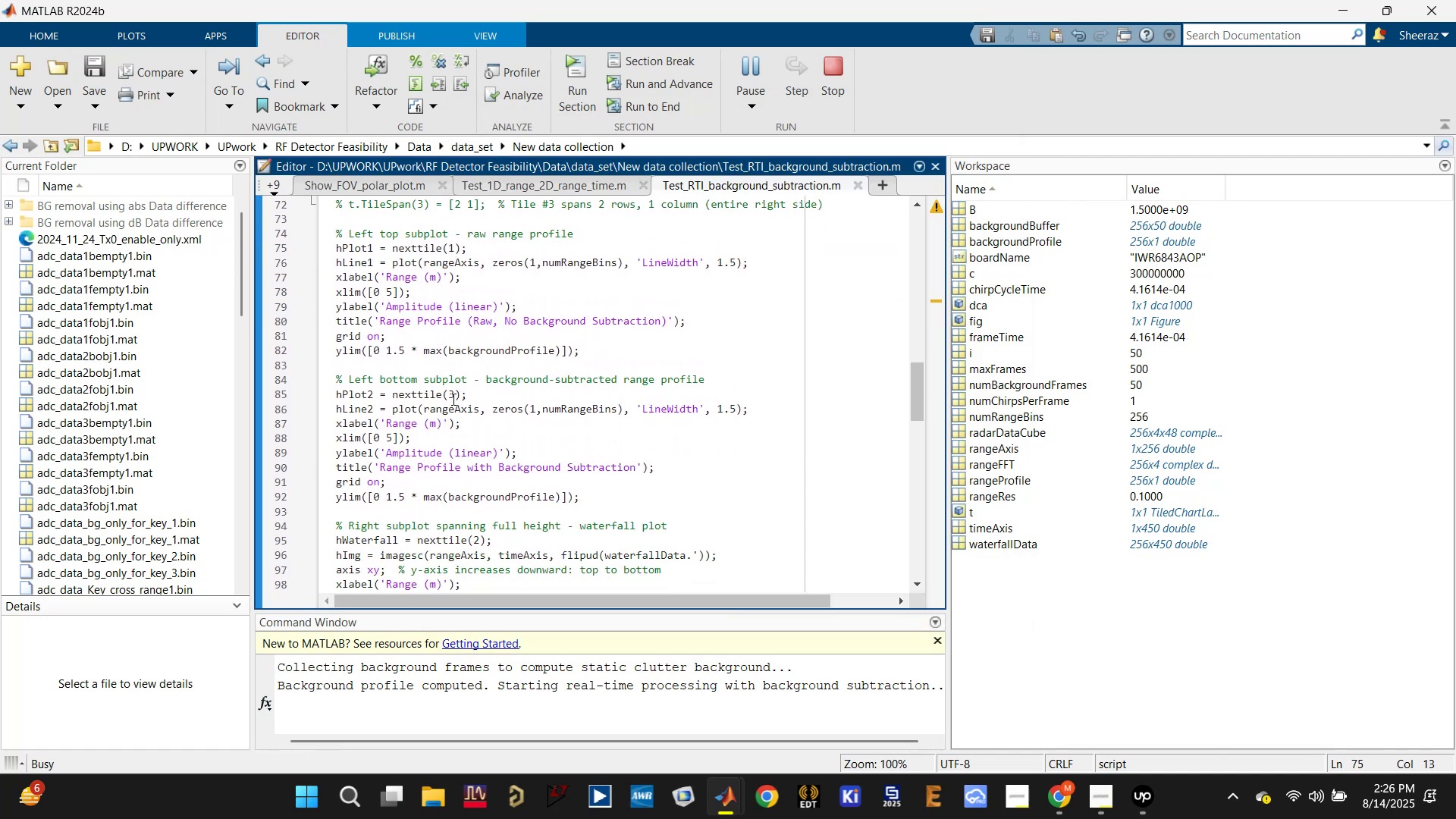 
left_click_drag(start_coordinate=[452, 395], to_coordinate=[447, 395])
 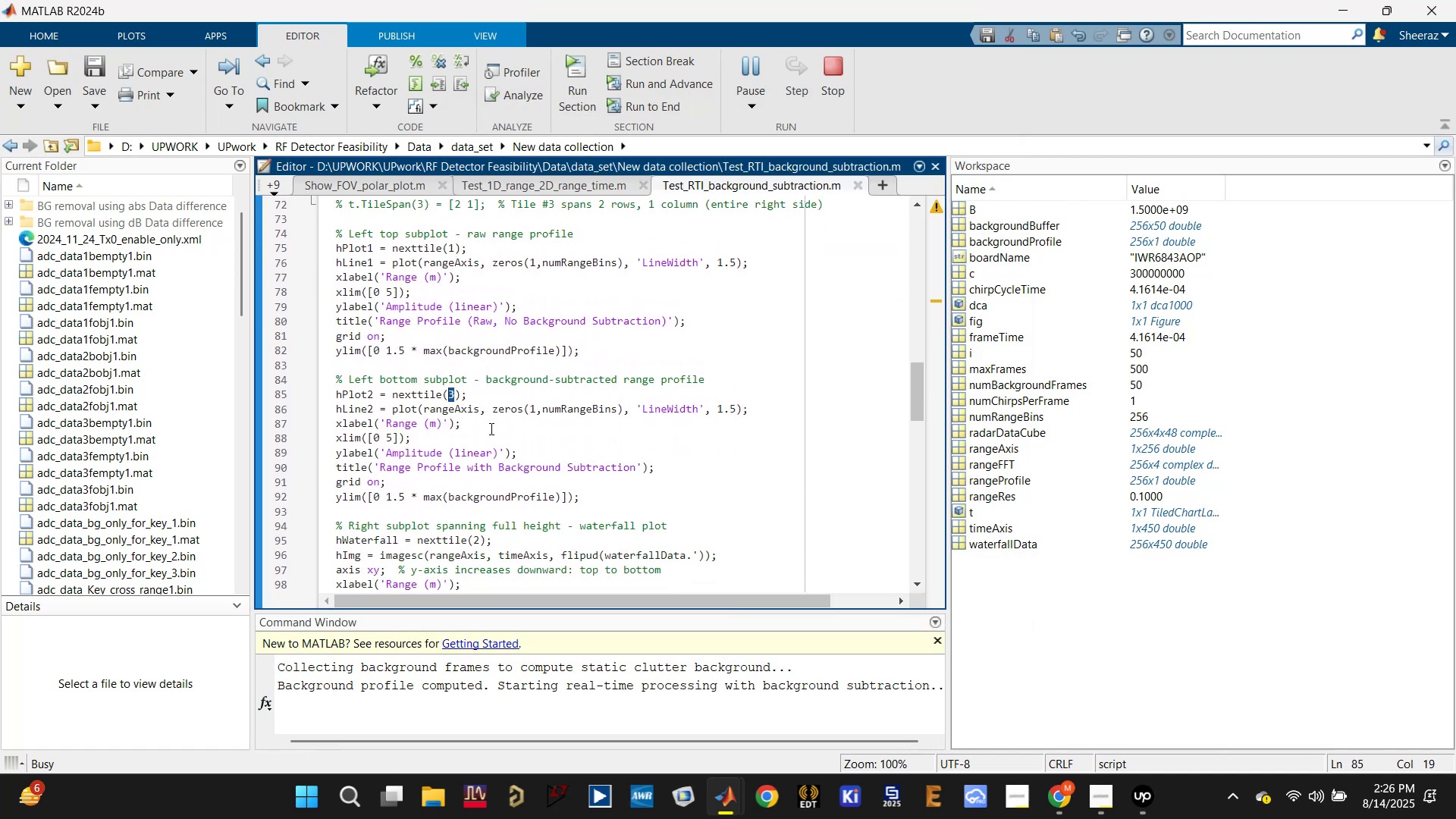 
key(2)
 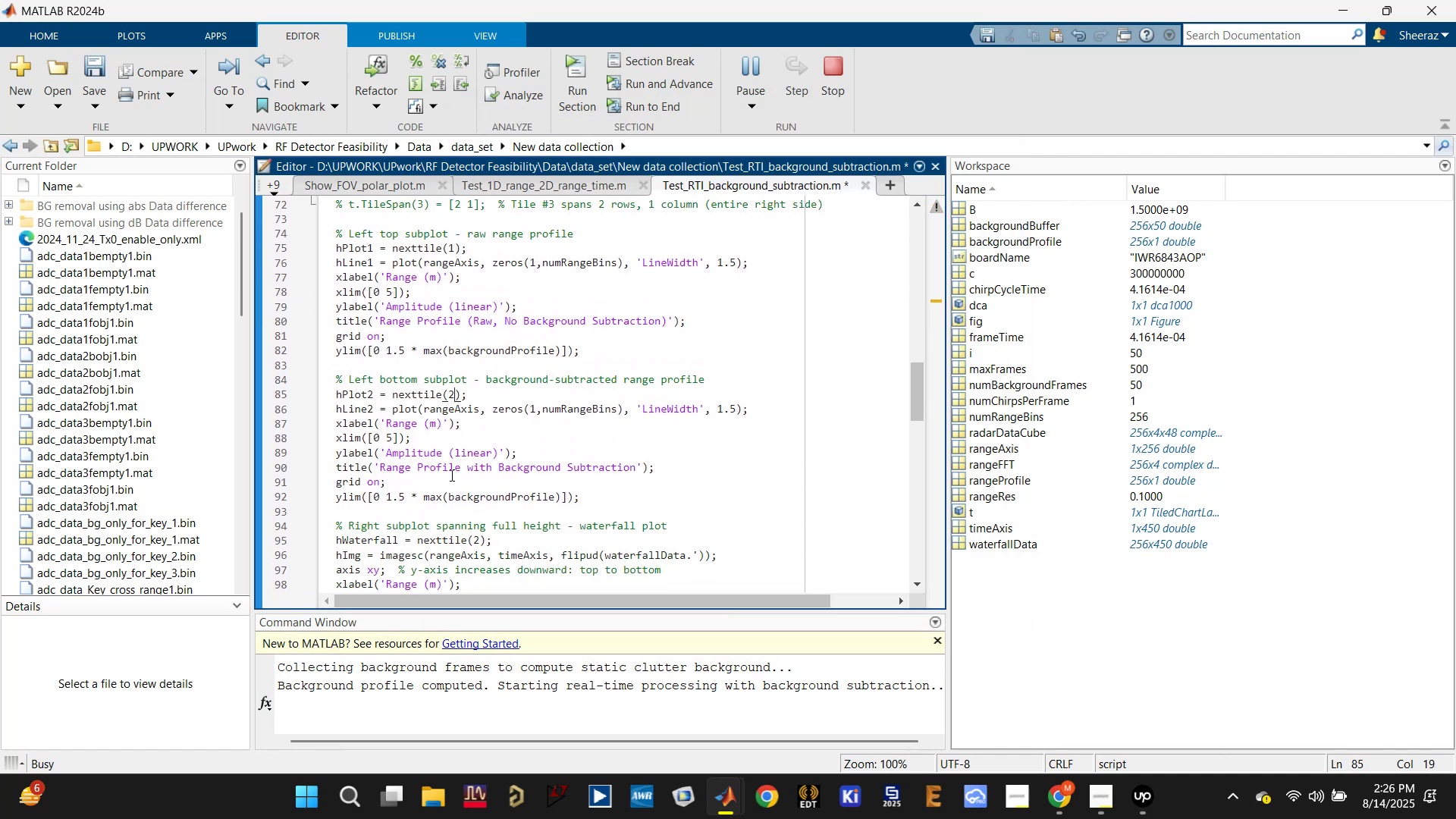 
scroll: coordinate [454, 555], scroll_direction: down, amount: 1.0
 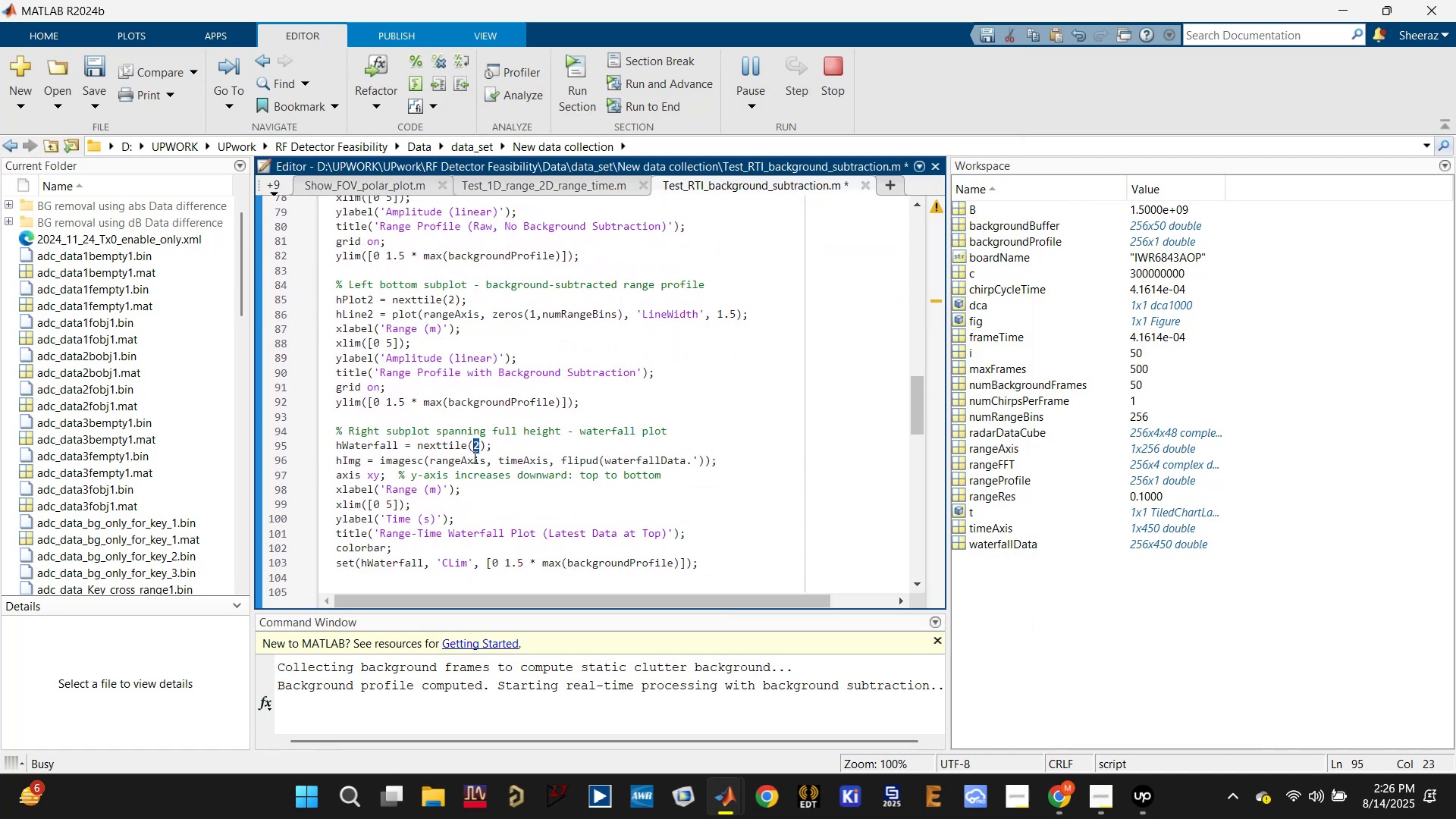 
key(4)
 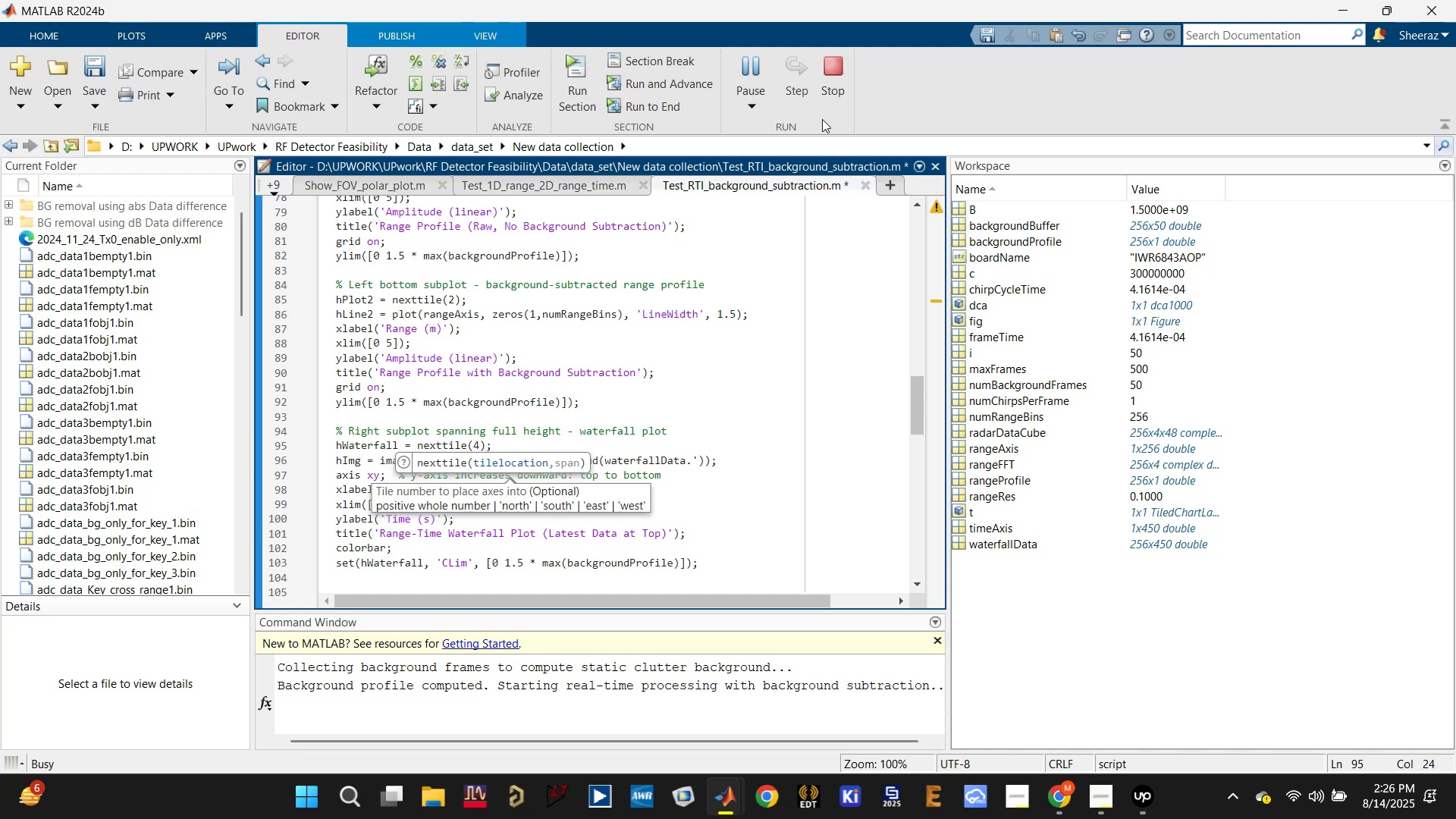 
left_click([832, 79])
 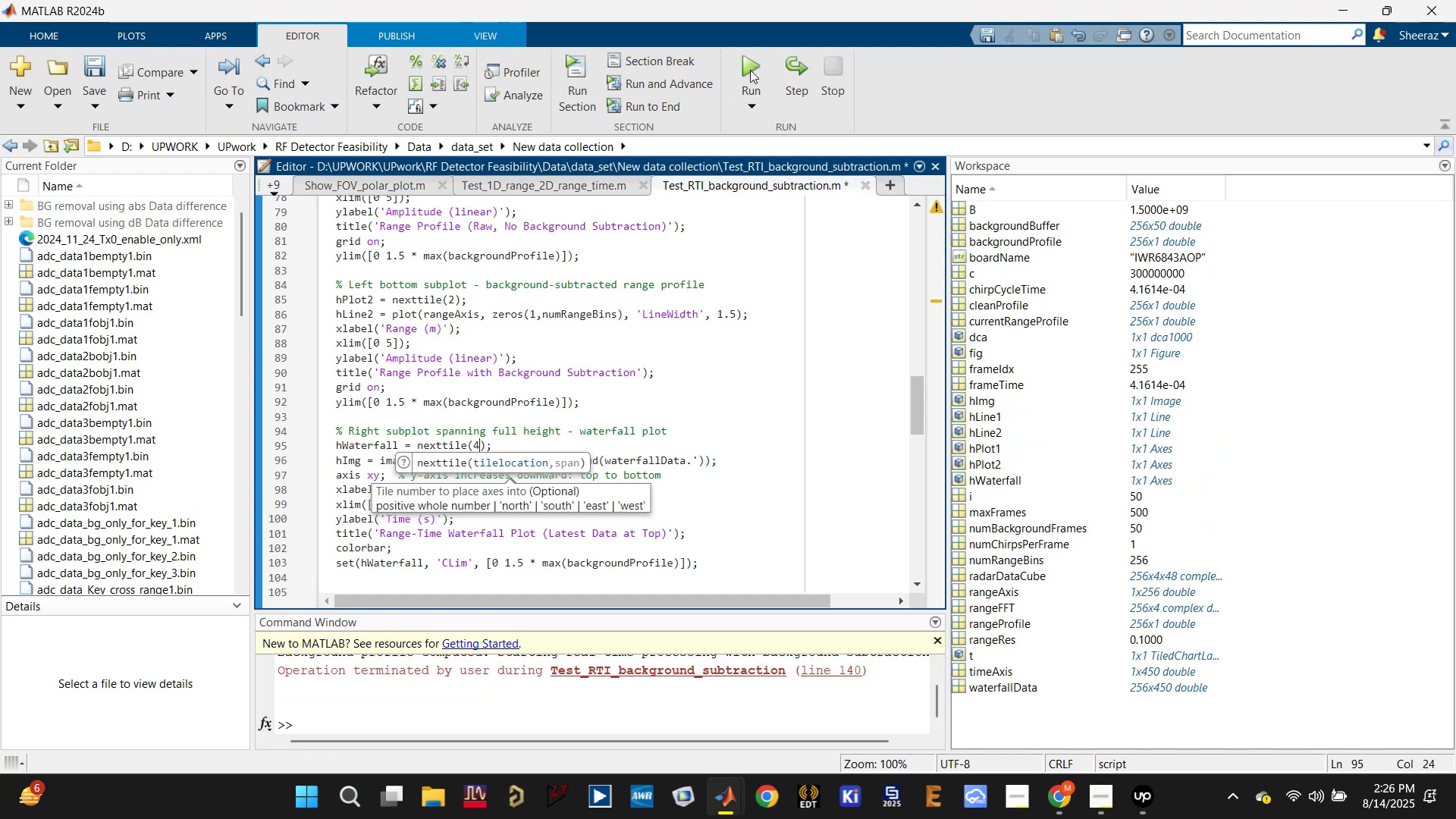 
left_click([752, 70])
 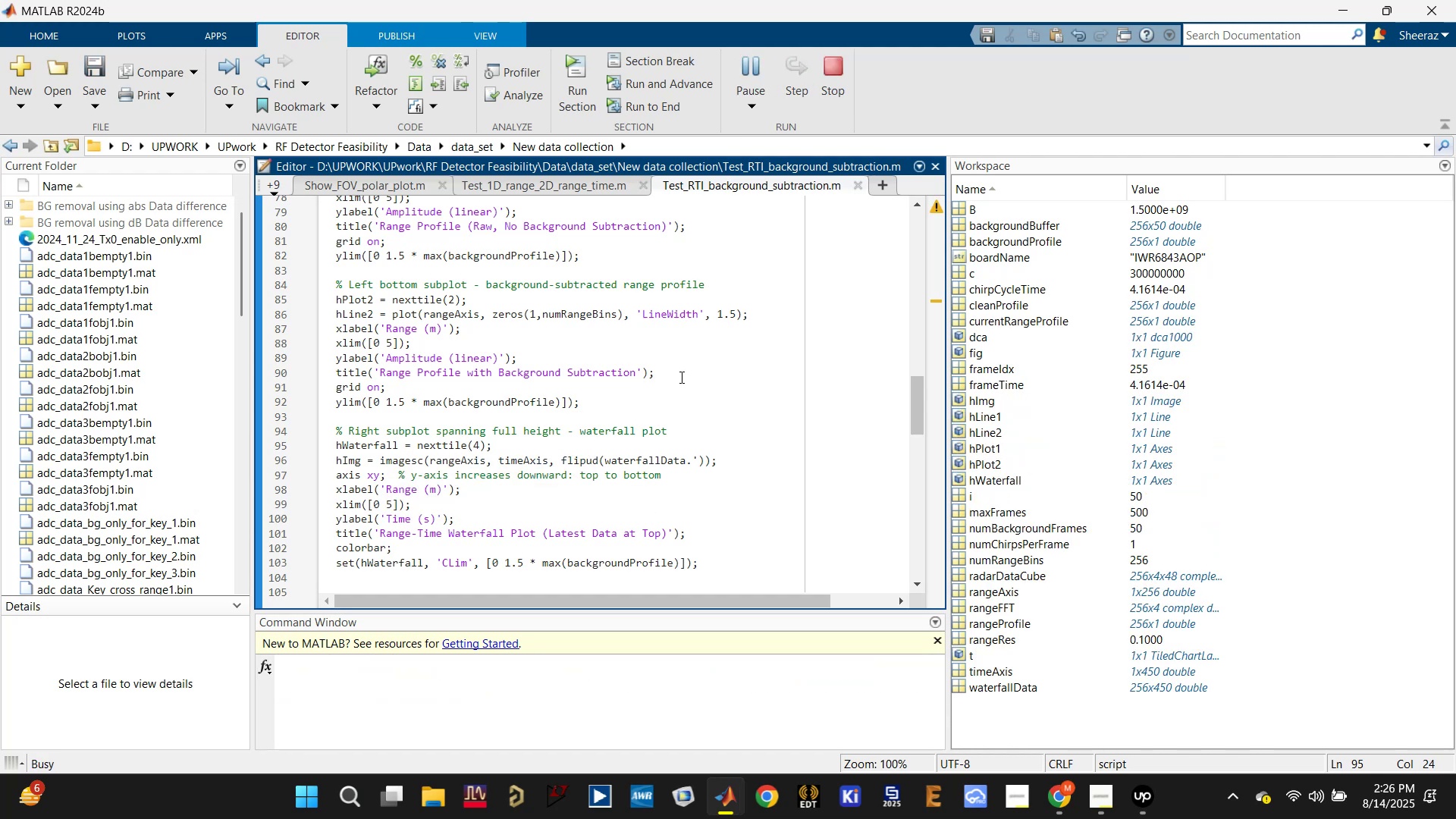 
left_click([538, 362])
 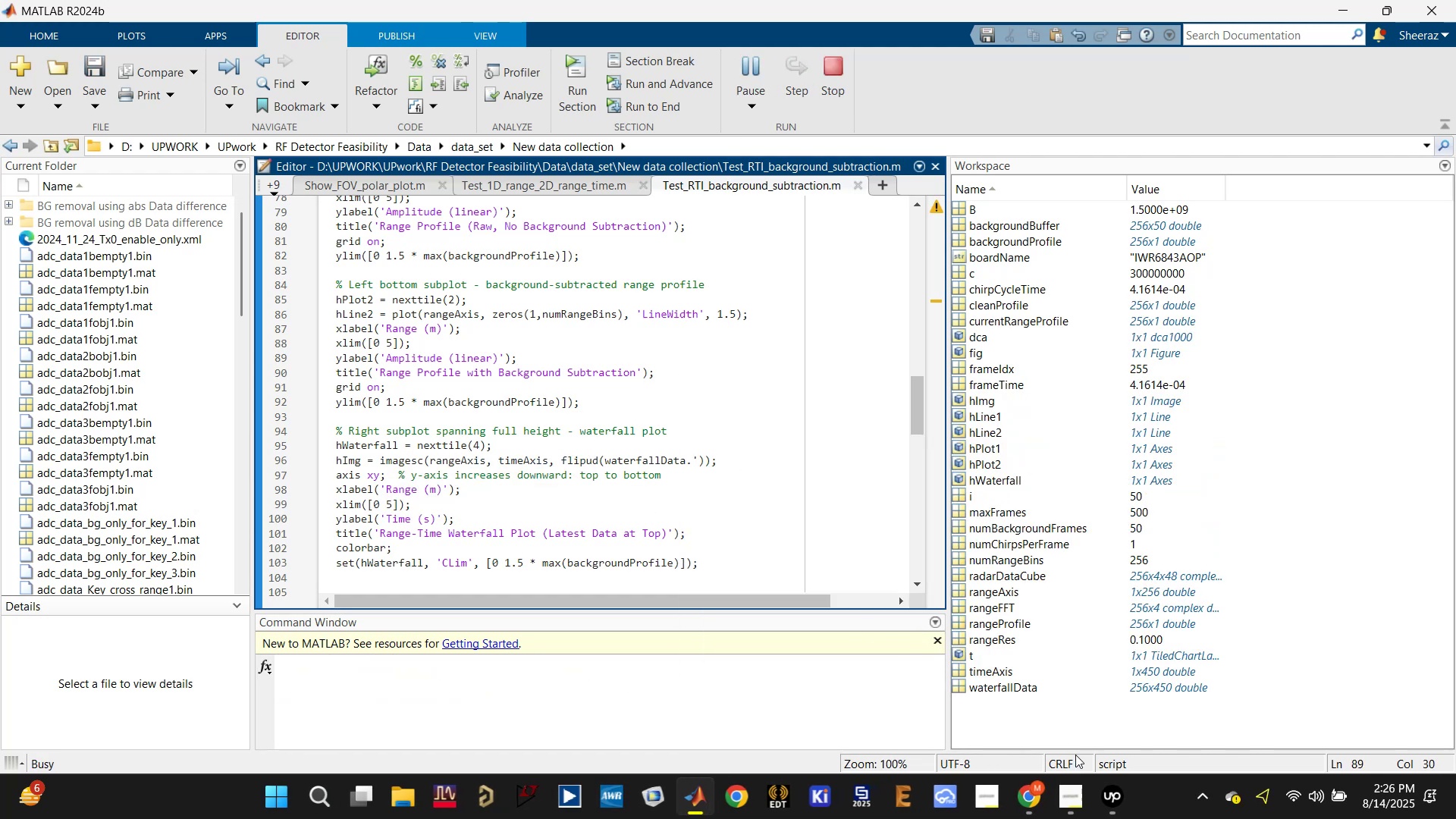 
left_click([1111, 813])
 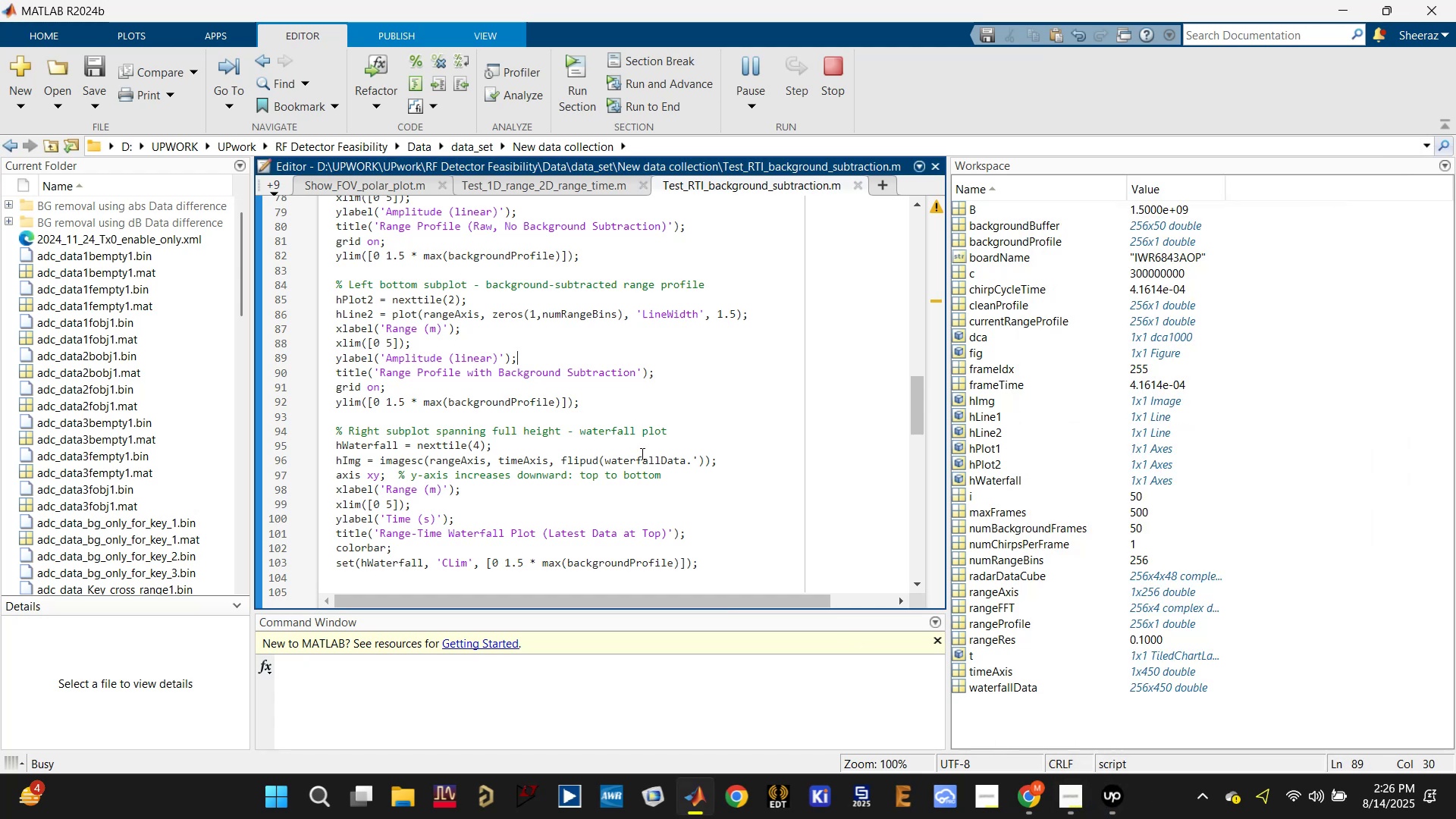 
left_click([588, 359])
 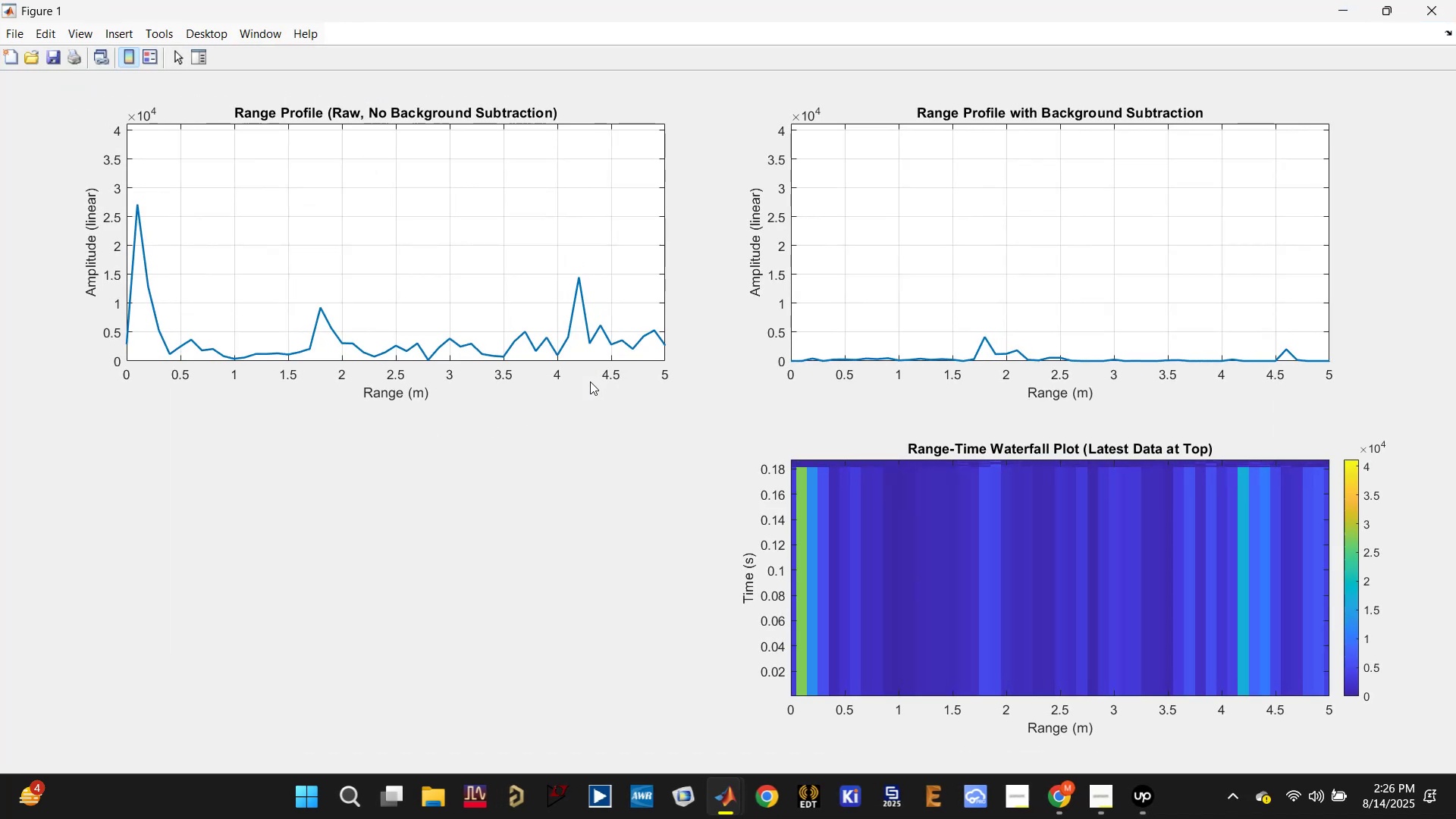 
wait(16.47)
 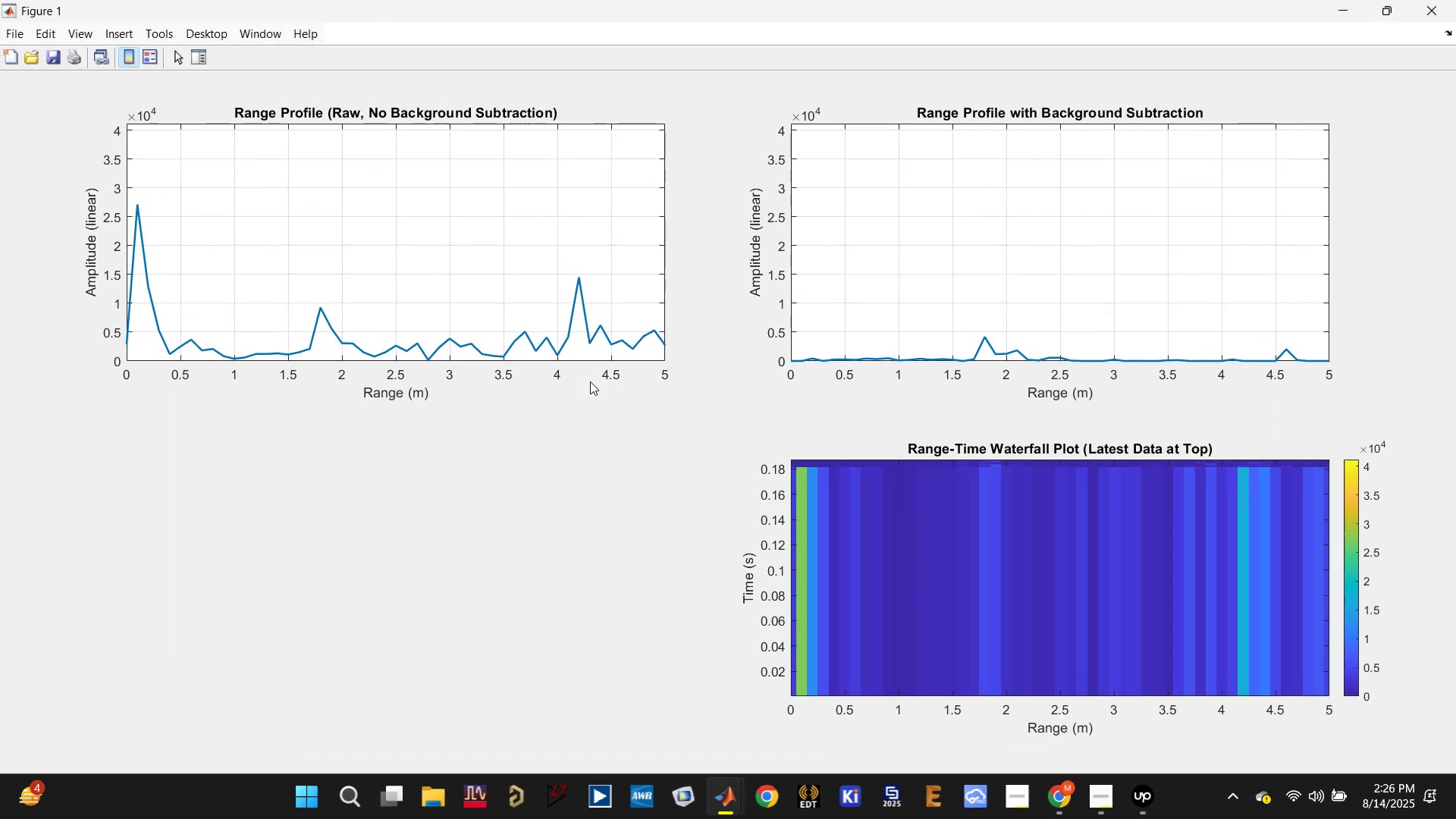 
mouse_move([1037, 789])
 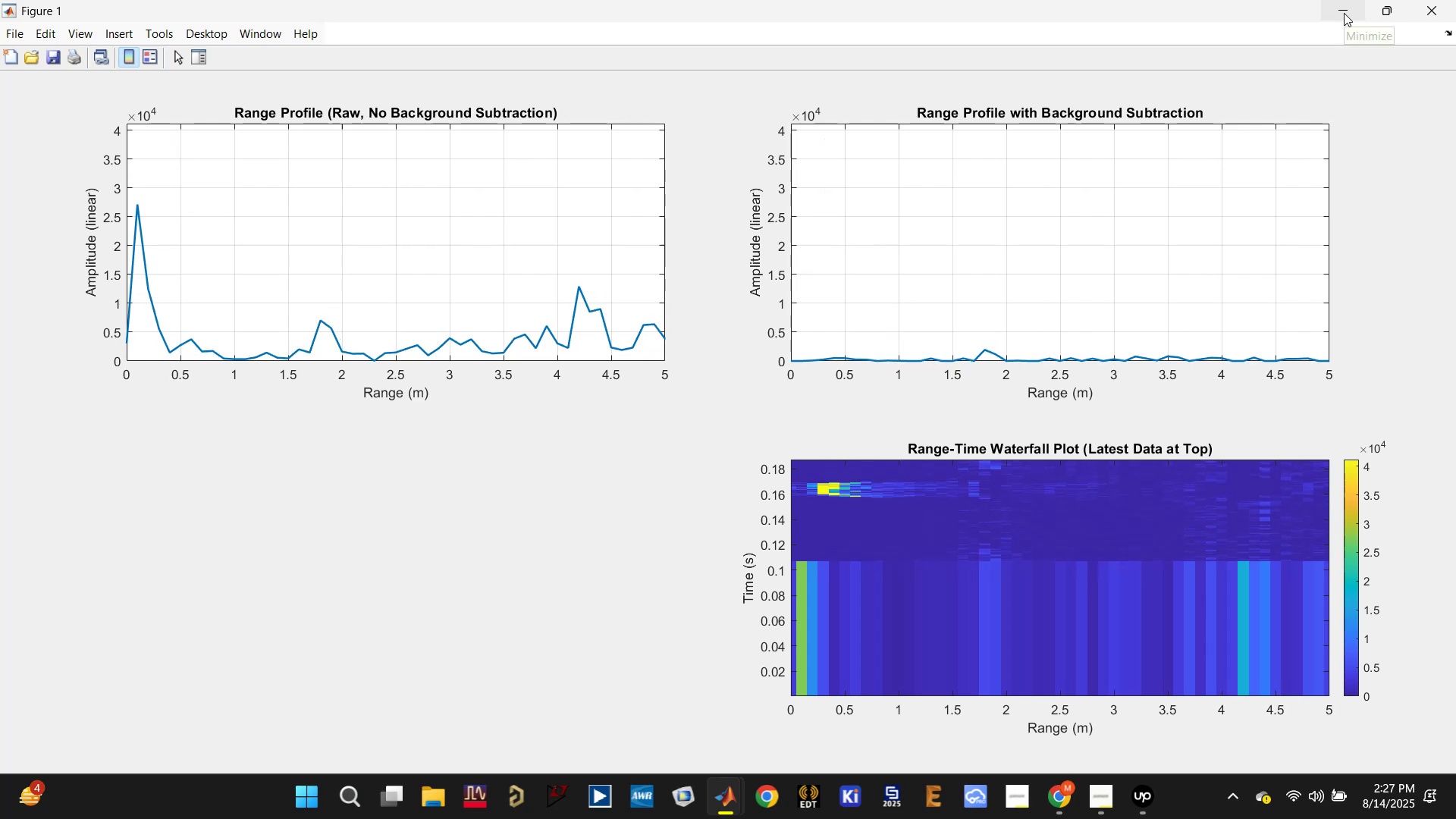 
wait(5.06)
 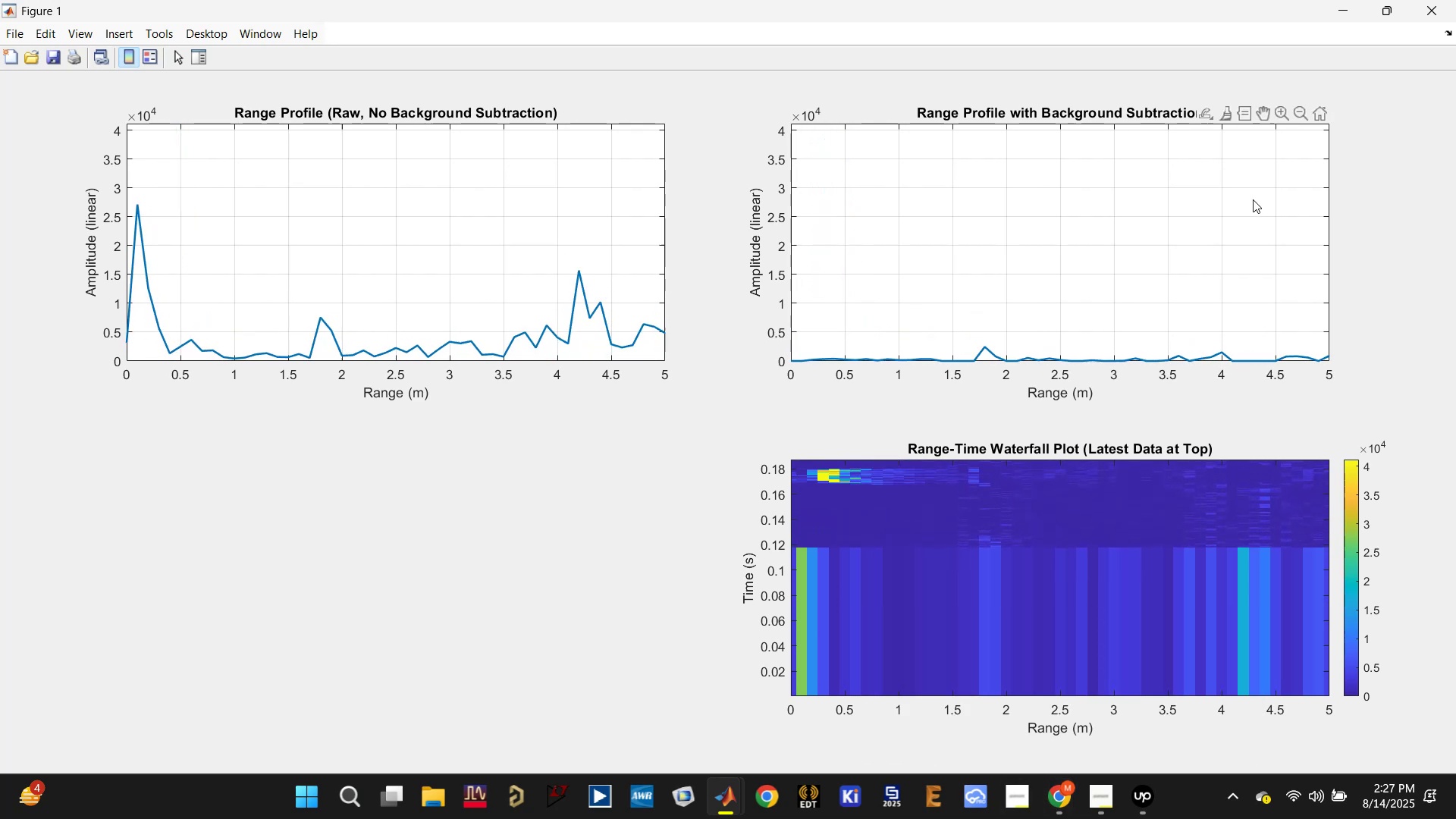 
left_click([1344, 13])
 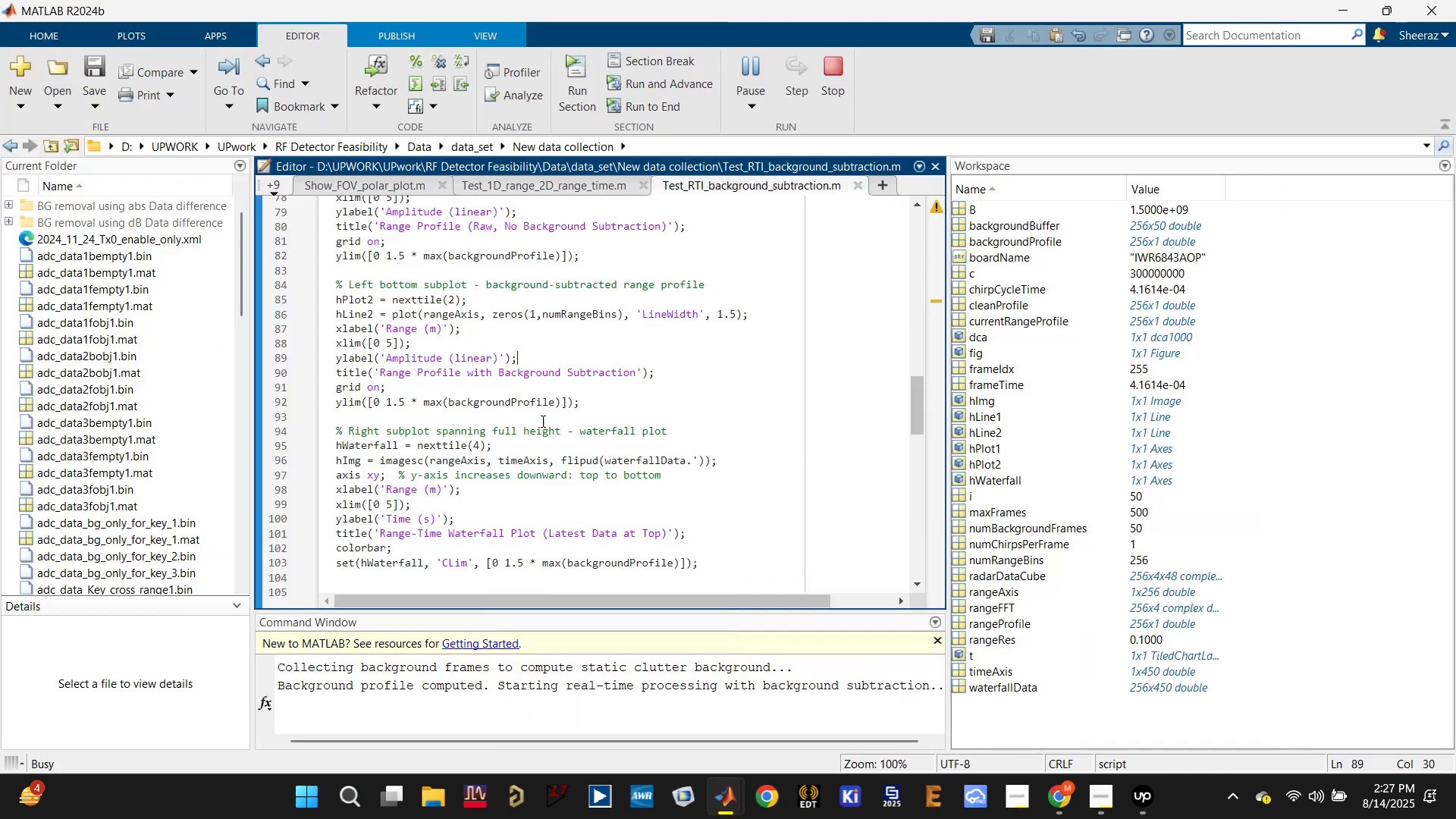 
left_click([510, 417])
 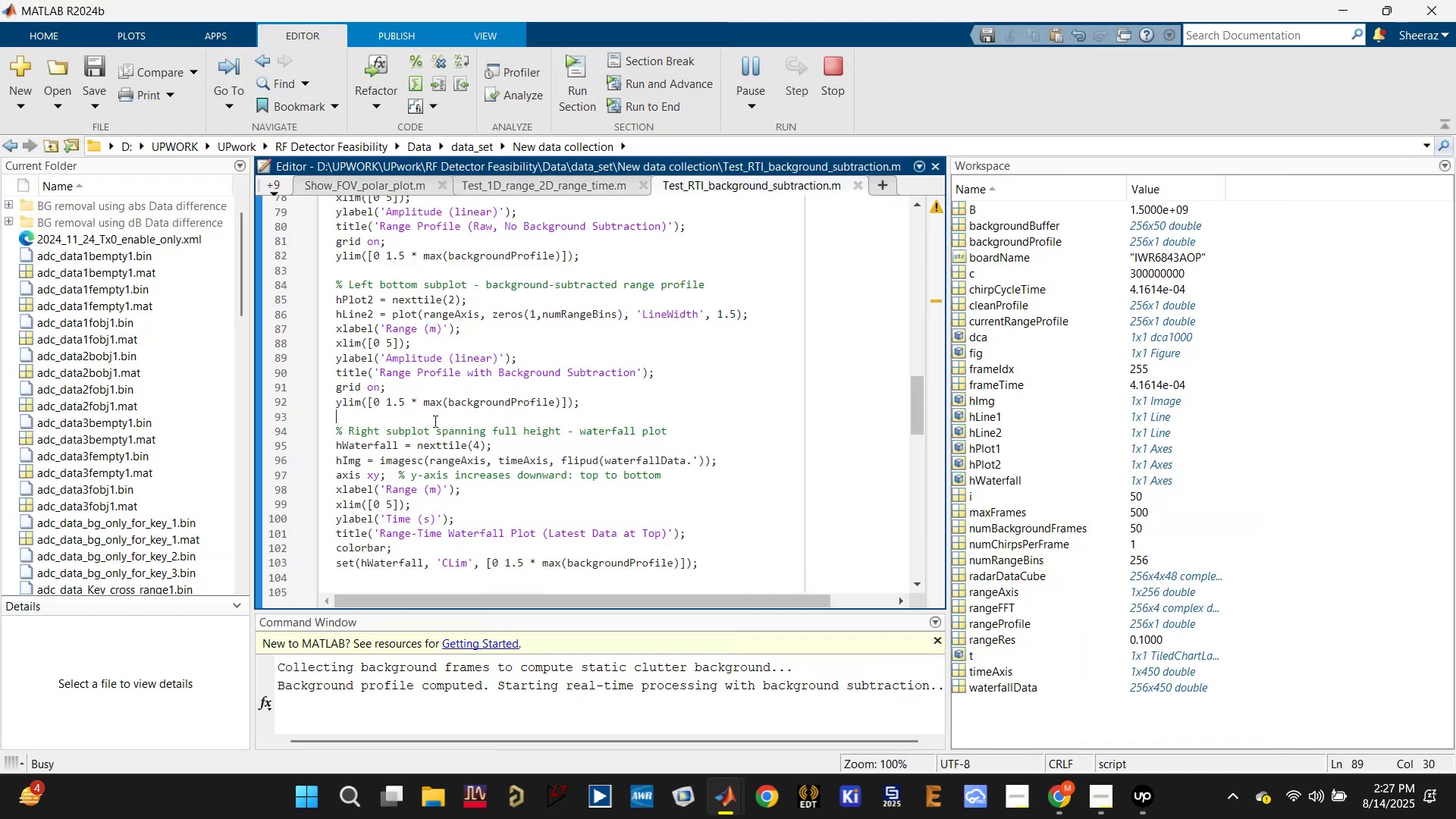 
scroll: coordinate [378, 417], scroll_direction: up, amount: 1.0
 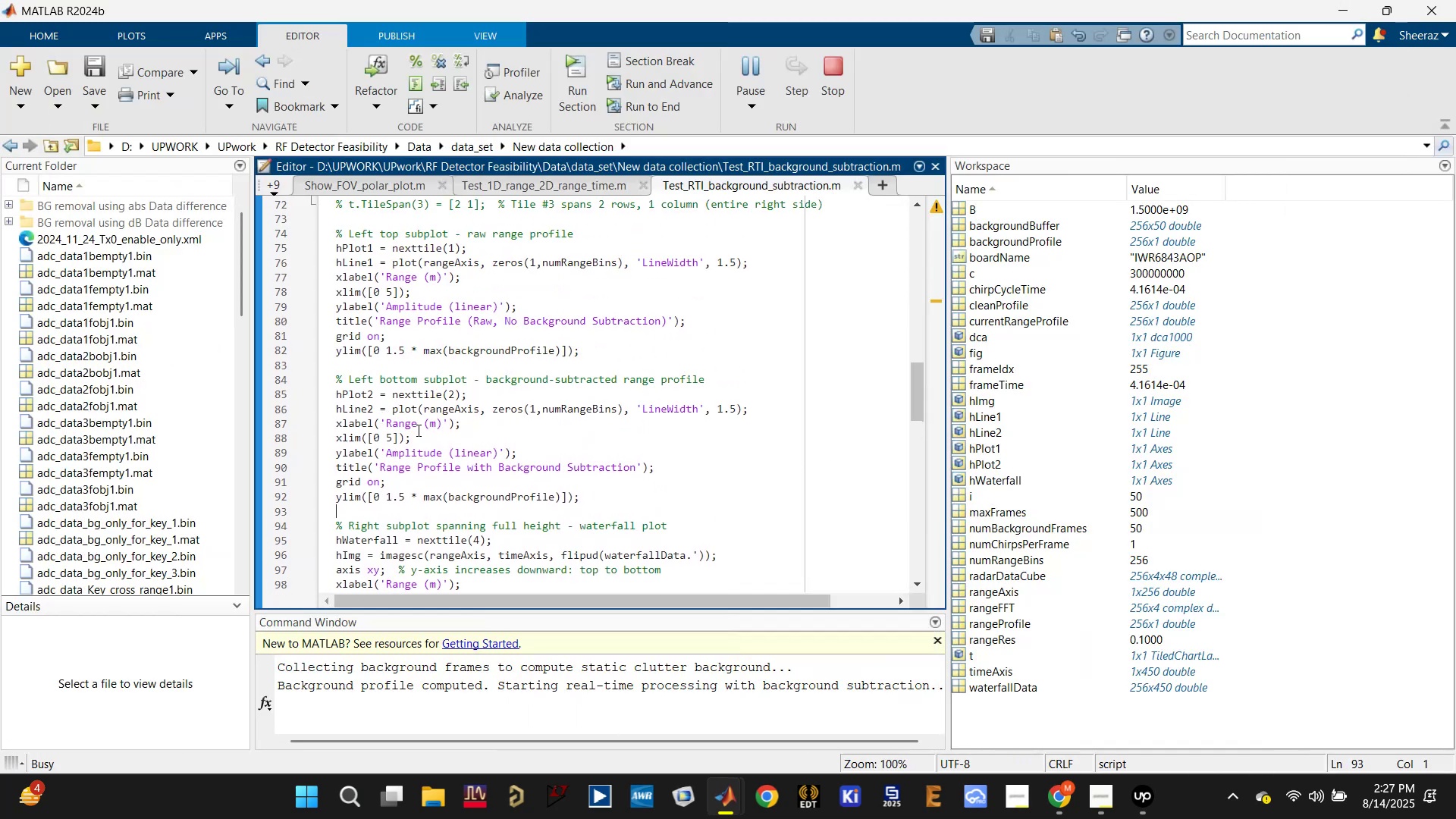 
left_click([413, 496])
 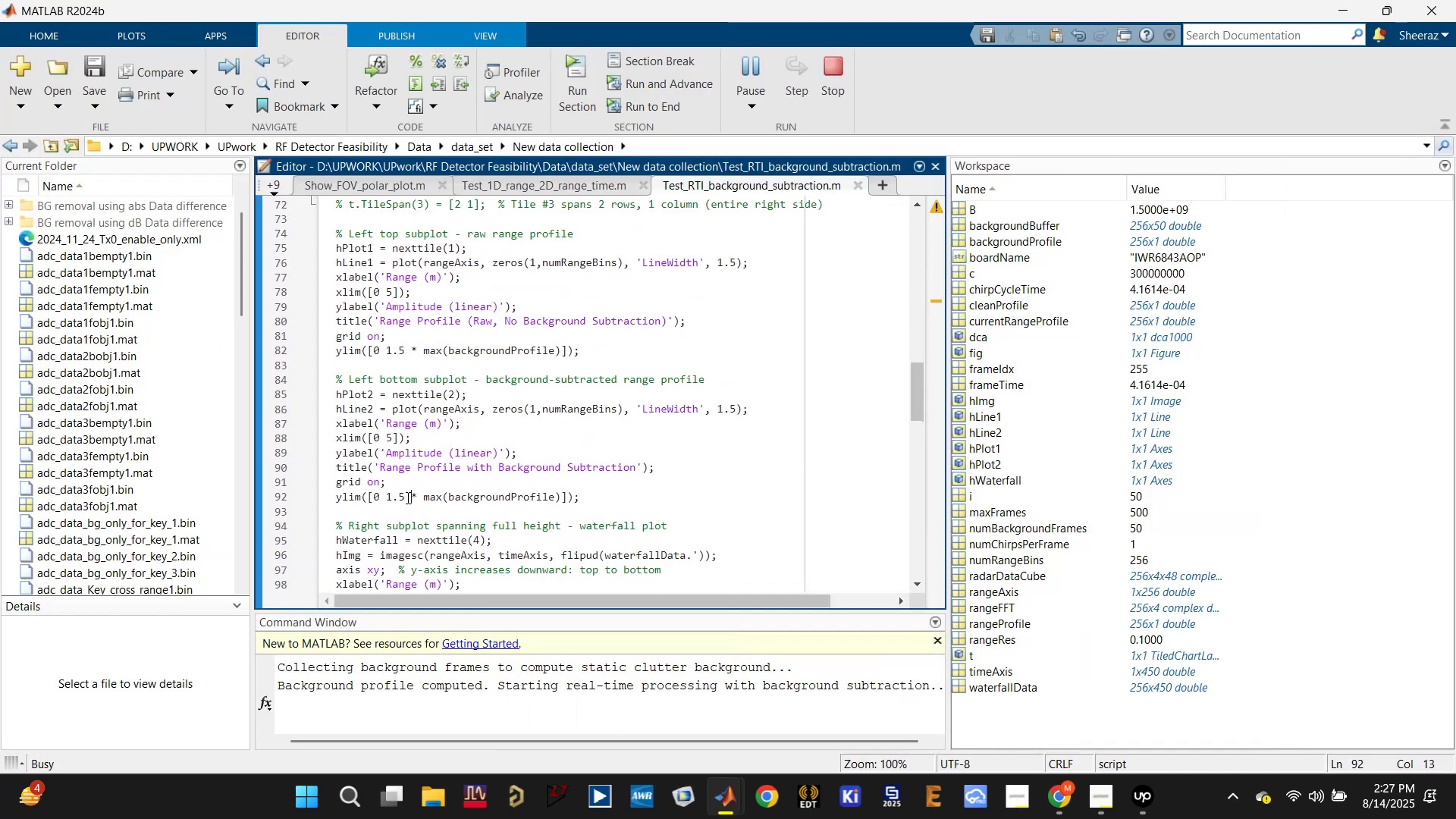 
double_click([402, 497])
 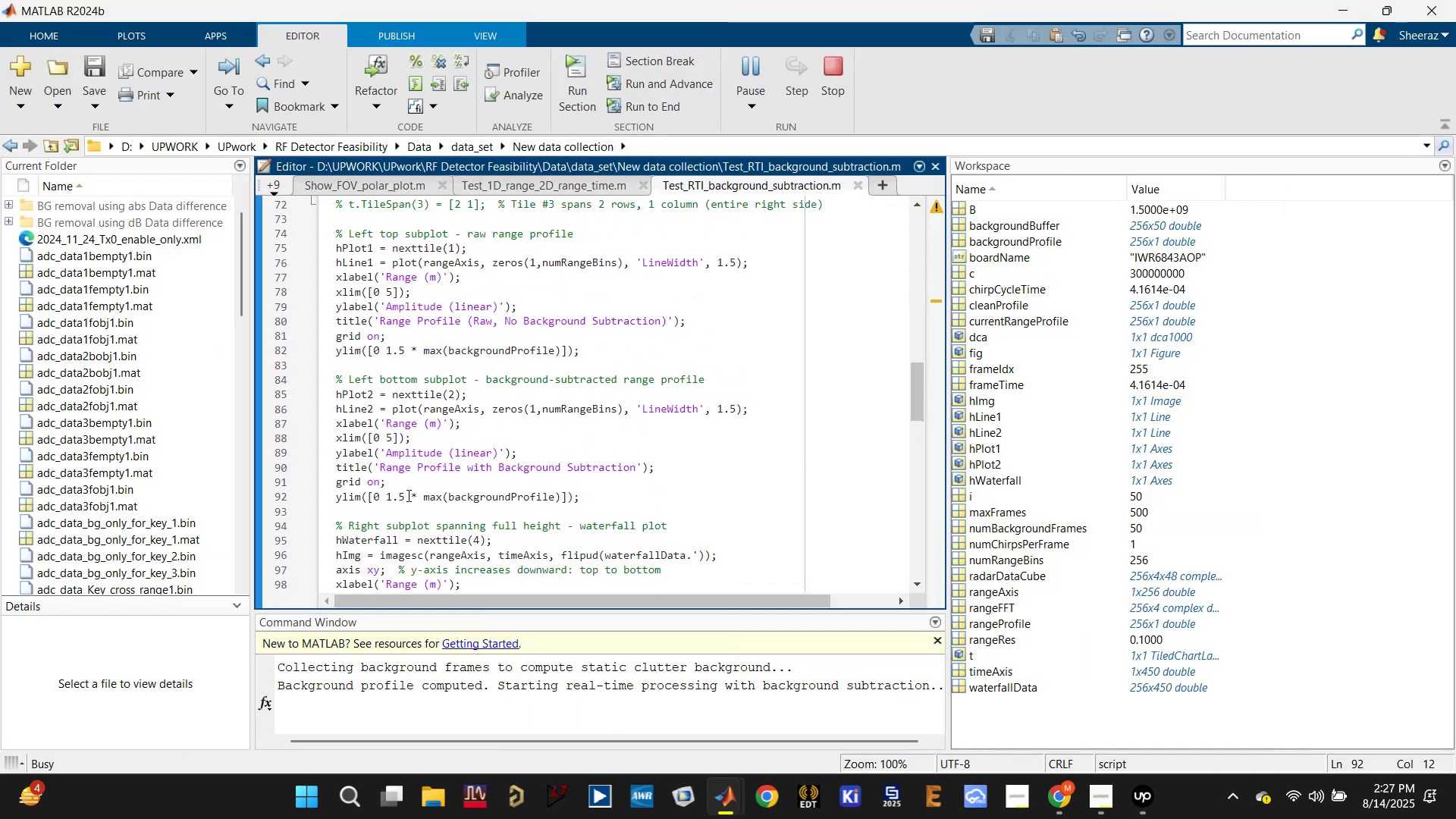 
left_click_drag(start_coordinate=[403, 495], to_coordinate=[398, 495])
 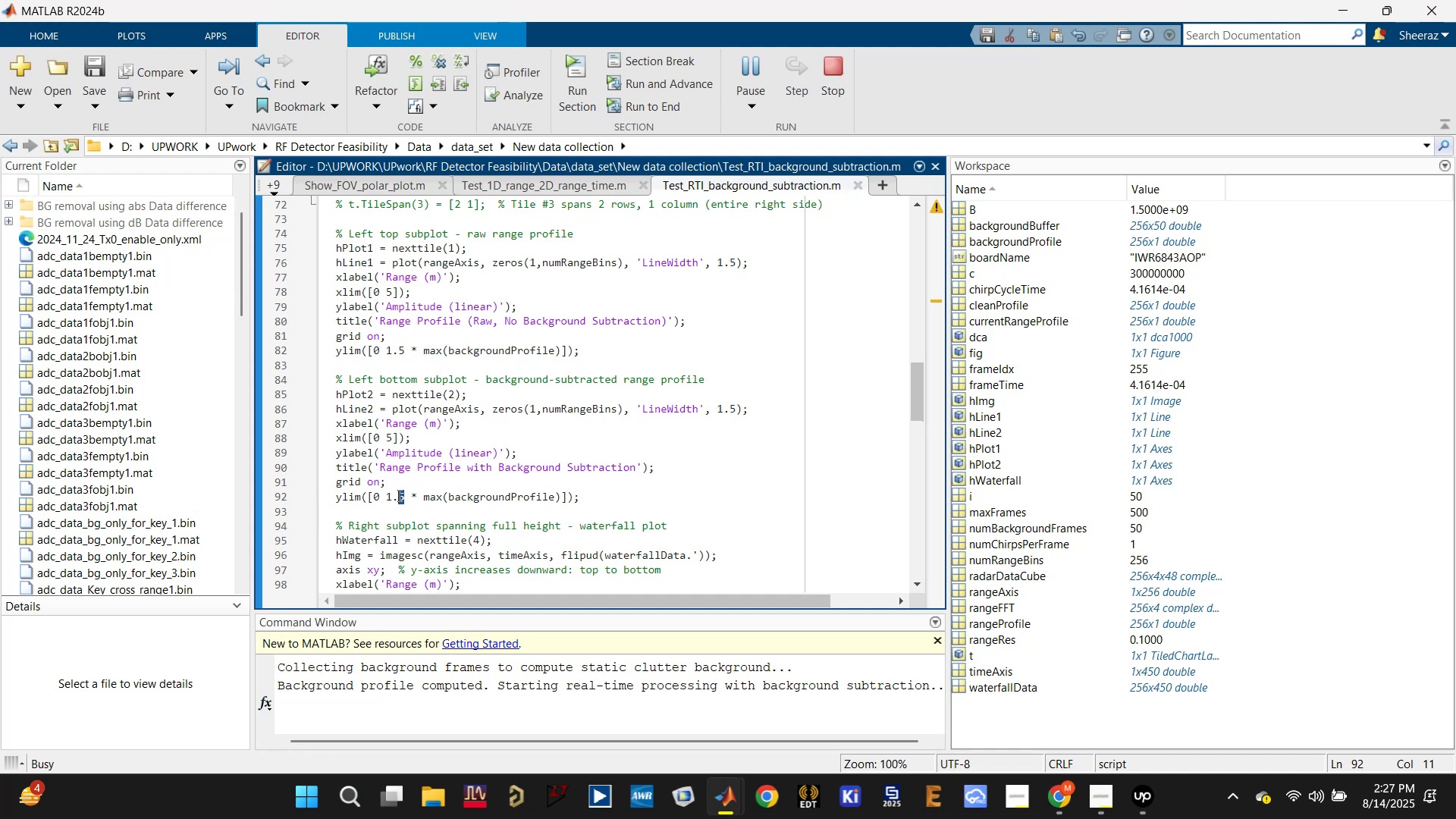 
left_click_drag(start_coordinate=[386, 495], to_coordinate=[407, 496])
 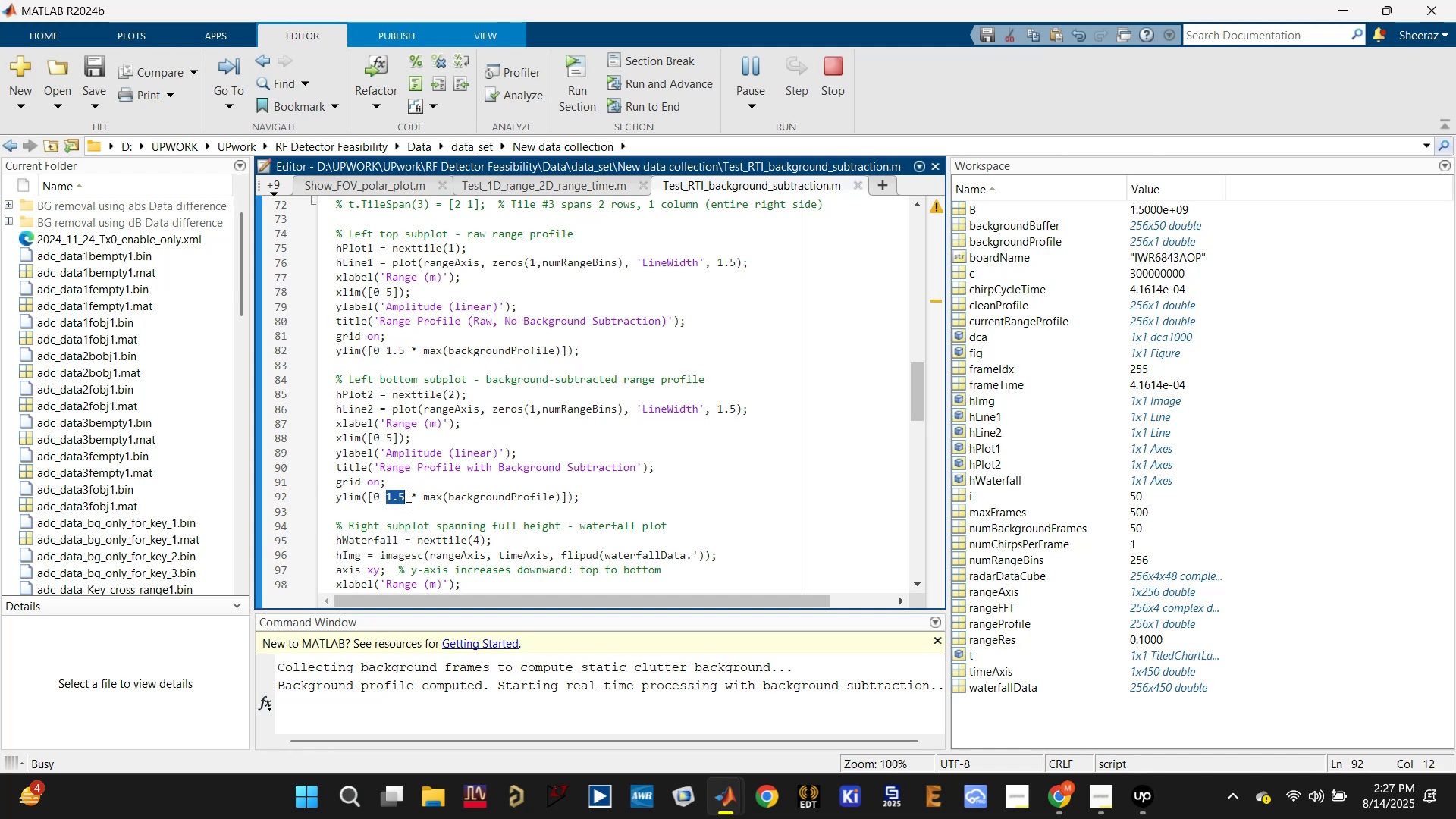 
type(22)
 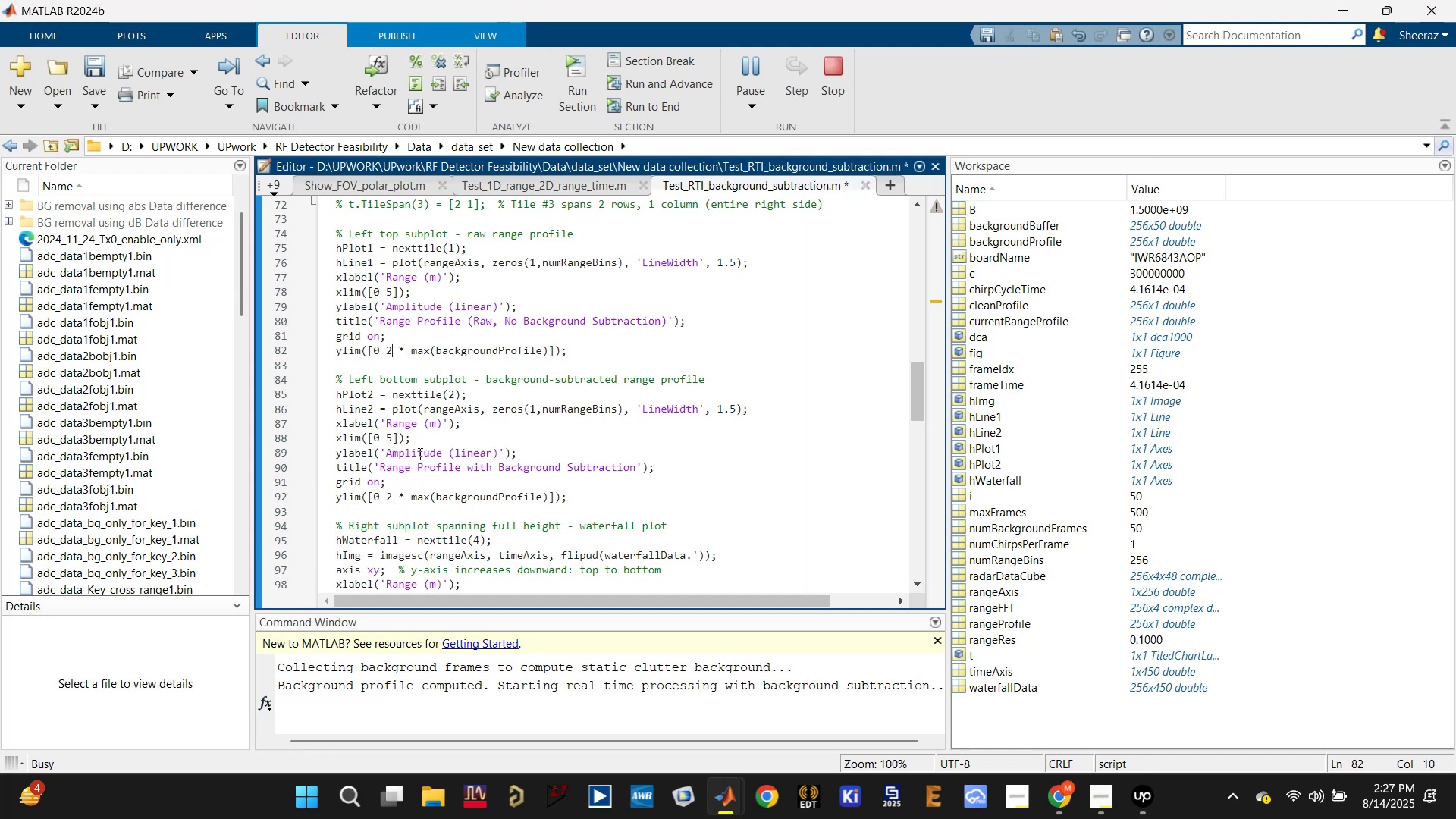 
left_click_drag(start_coordinate=[403, 350], to_coordinate=[388, 353])
 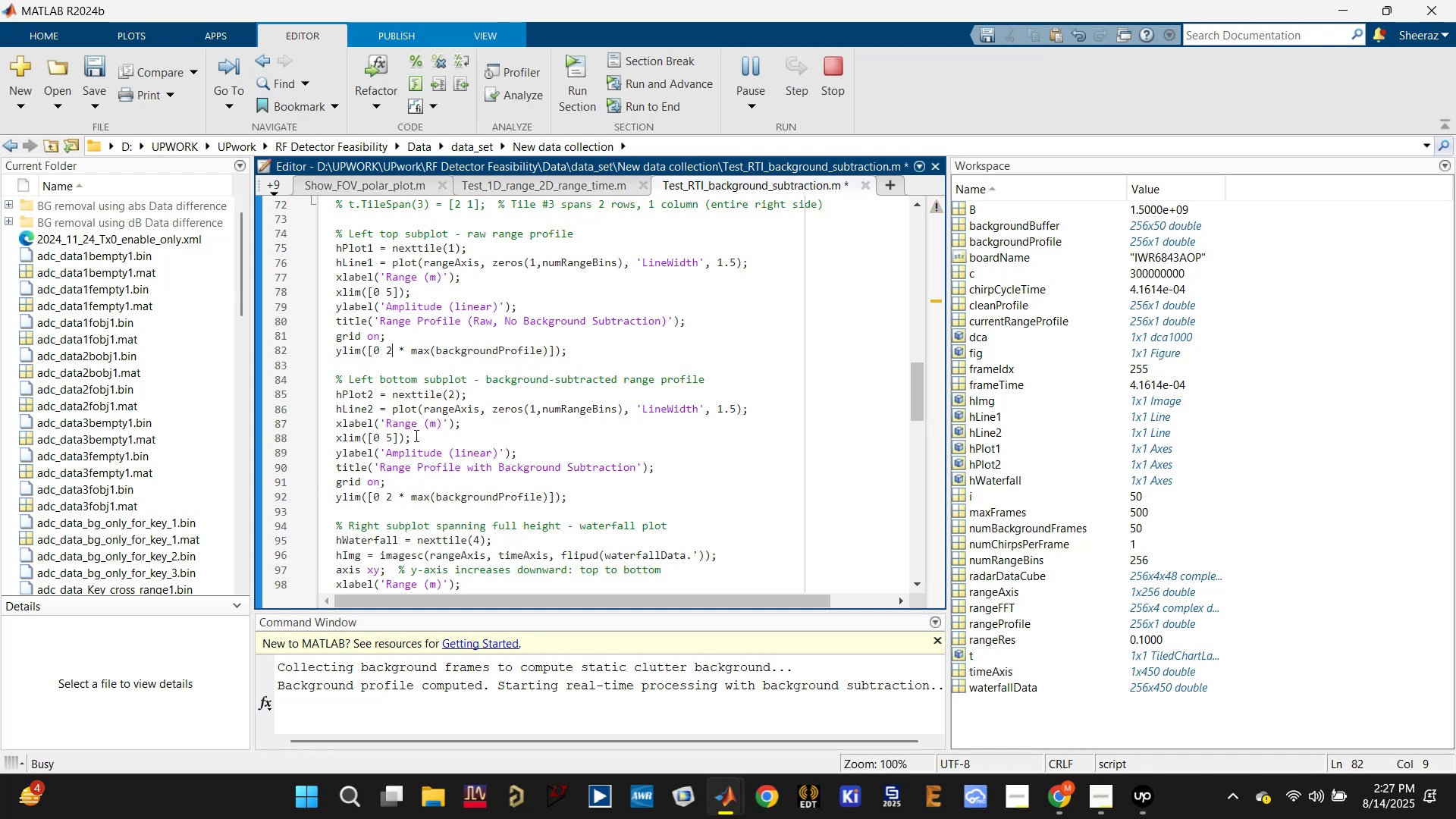 
scroll: coordinate [419, 466], scroll_direction: down, amount: 1.0
 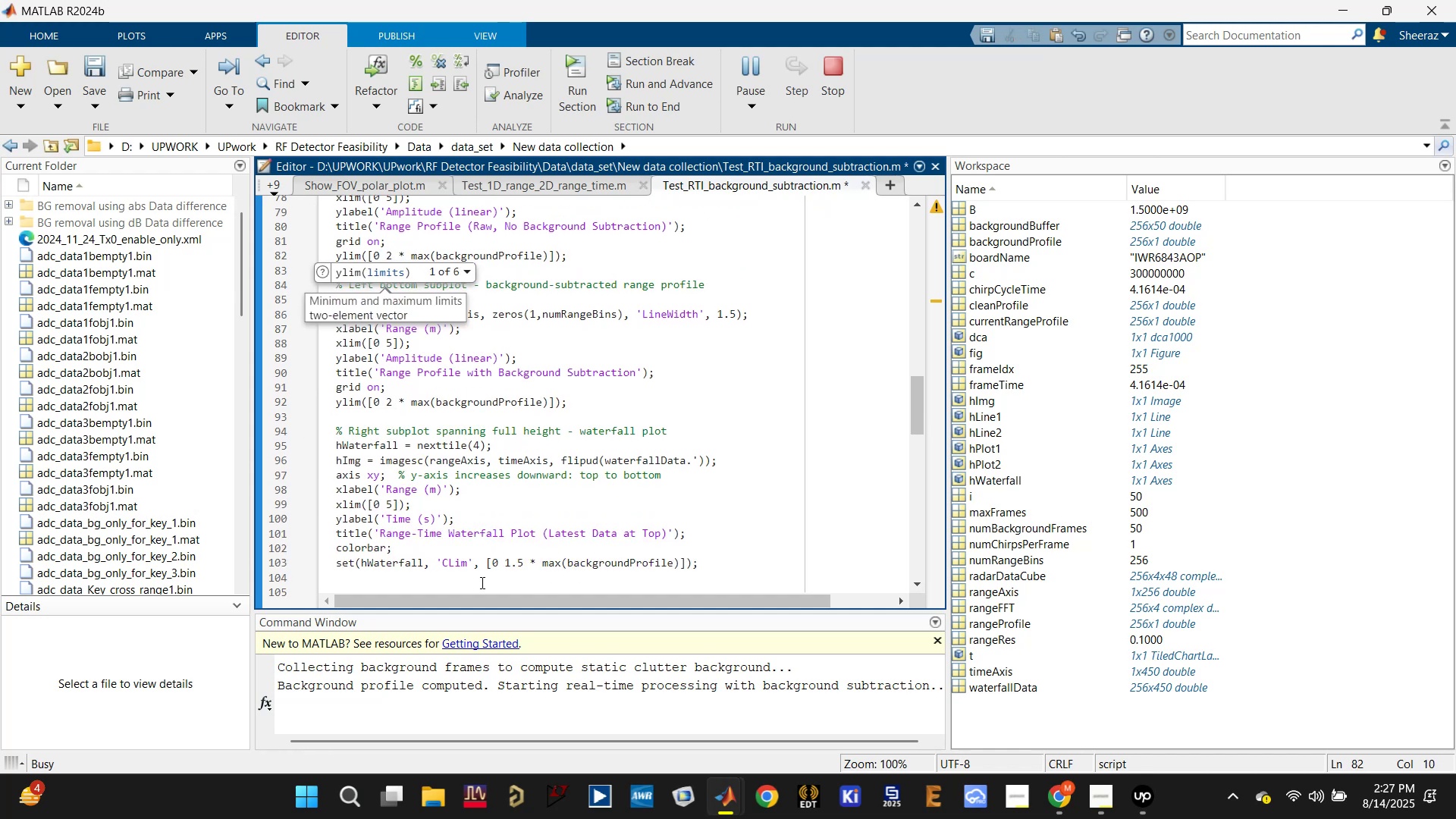 
left_click_drag(start_coordinate=[522, 565], to_coordinate=[504, 565])
 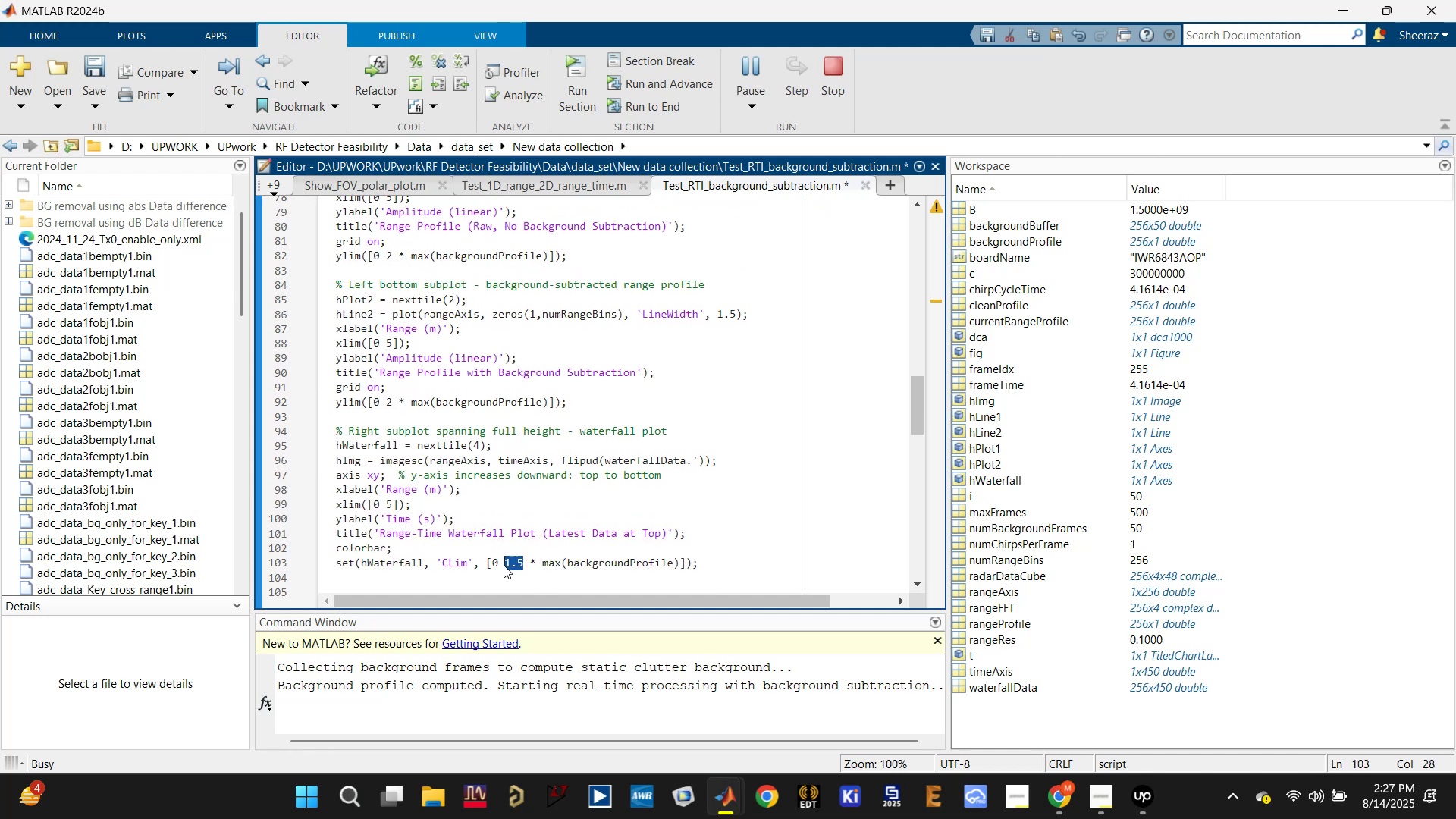 
key(2)
 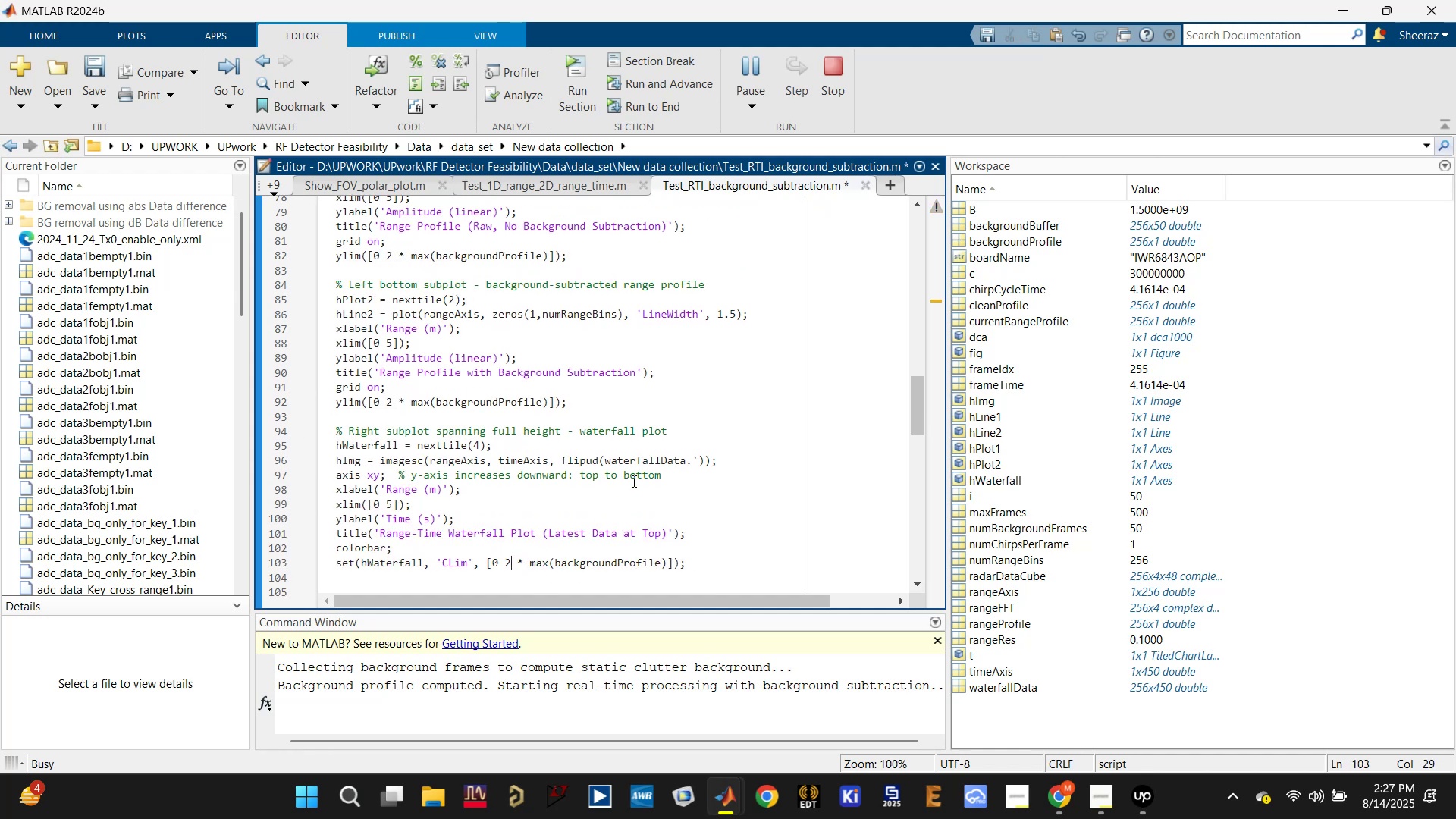 
key(Control+S)
 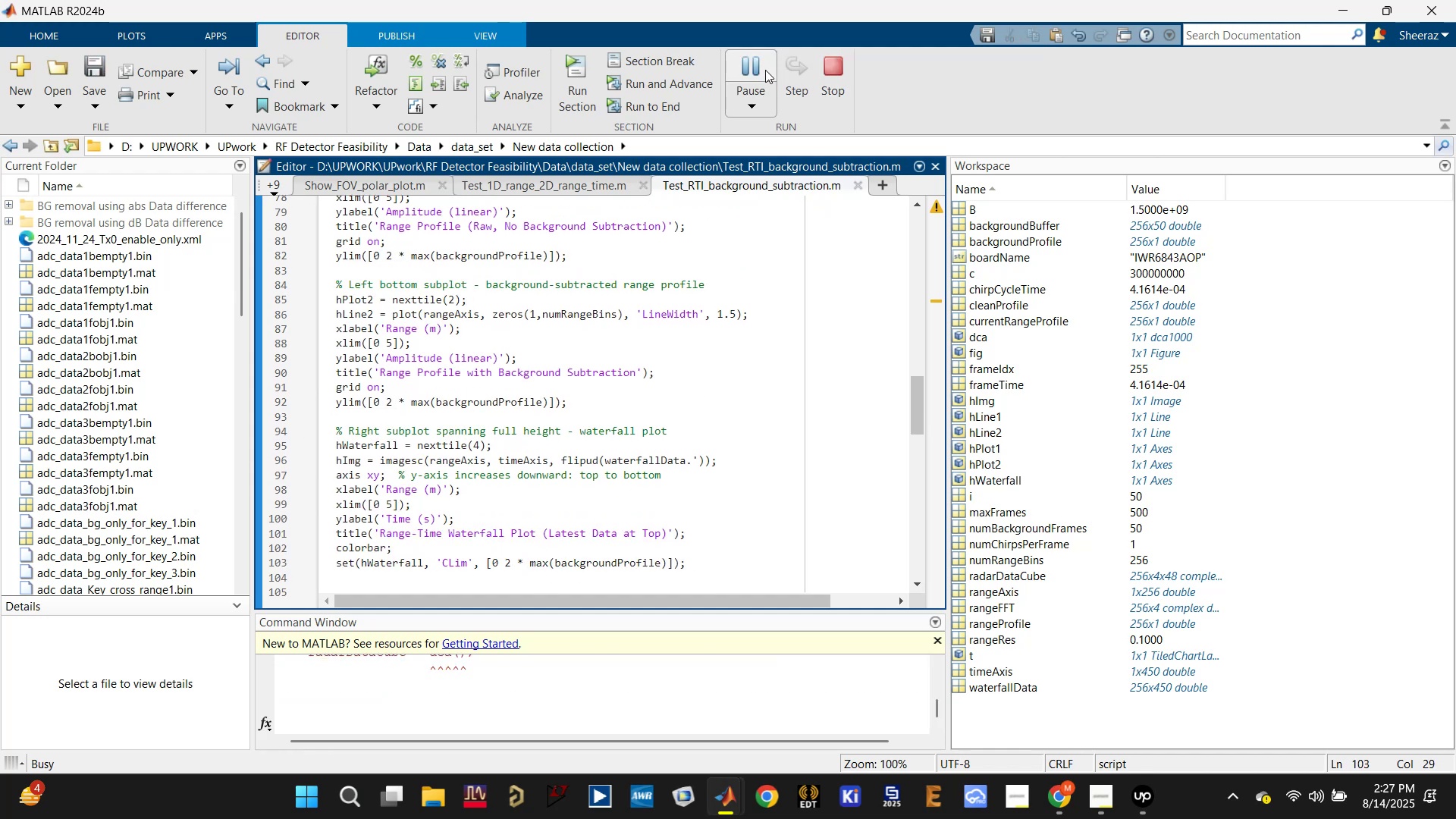 
left_click([838, 66])
 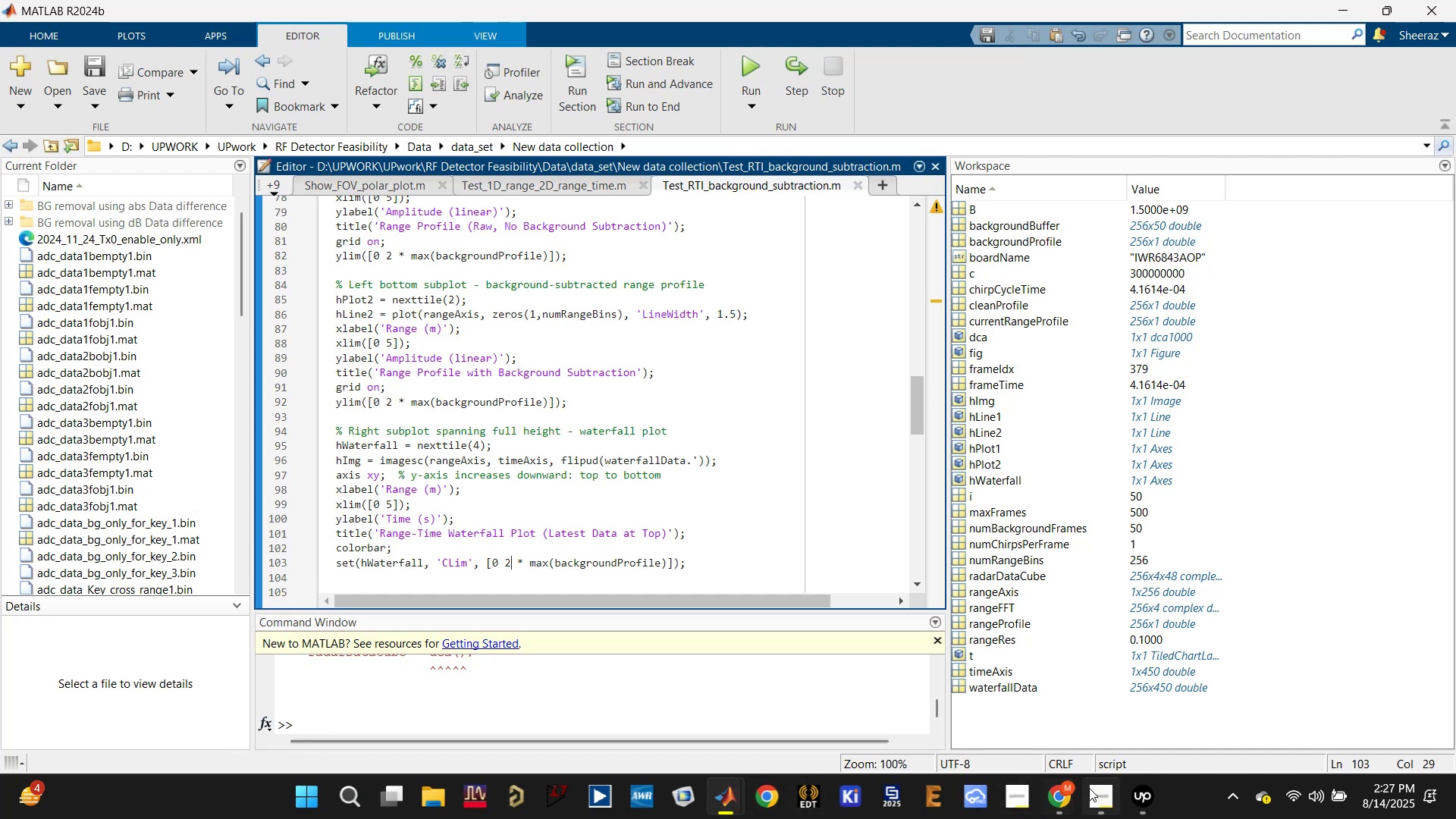 
left_click([579, 676])
 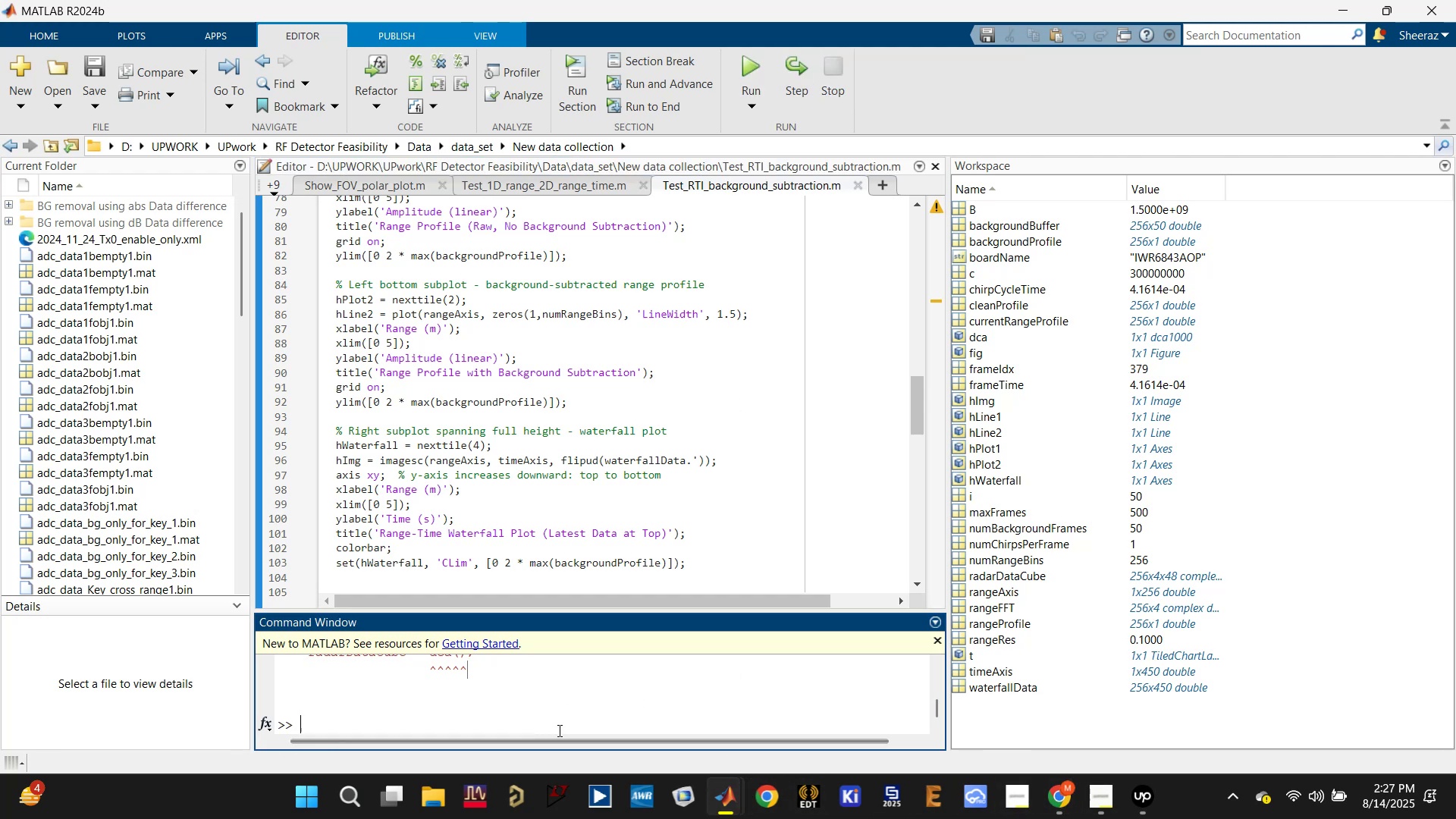 
type(dca.release;)
 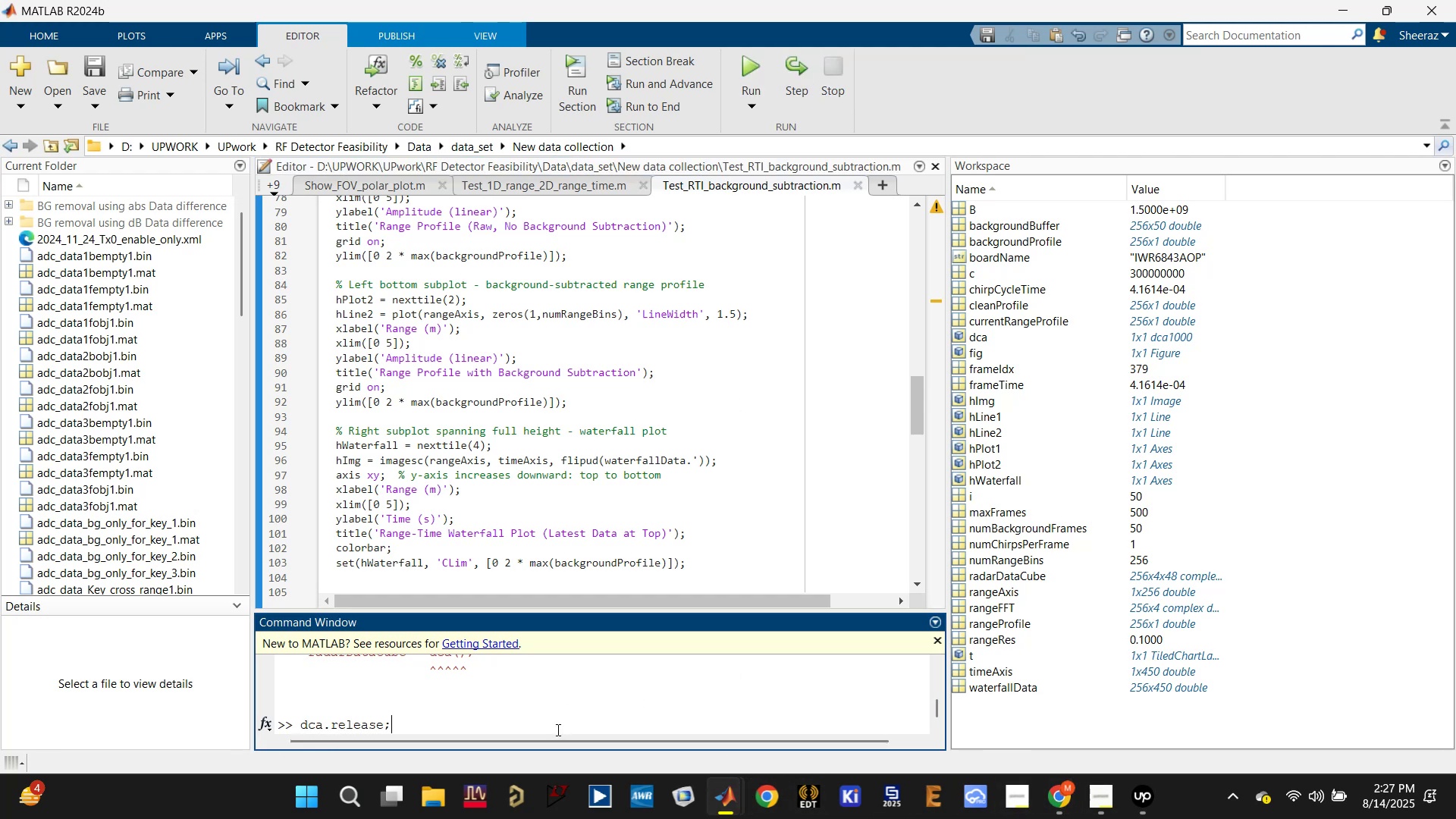 
key(Enter)
 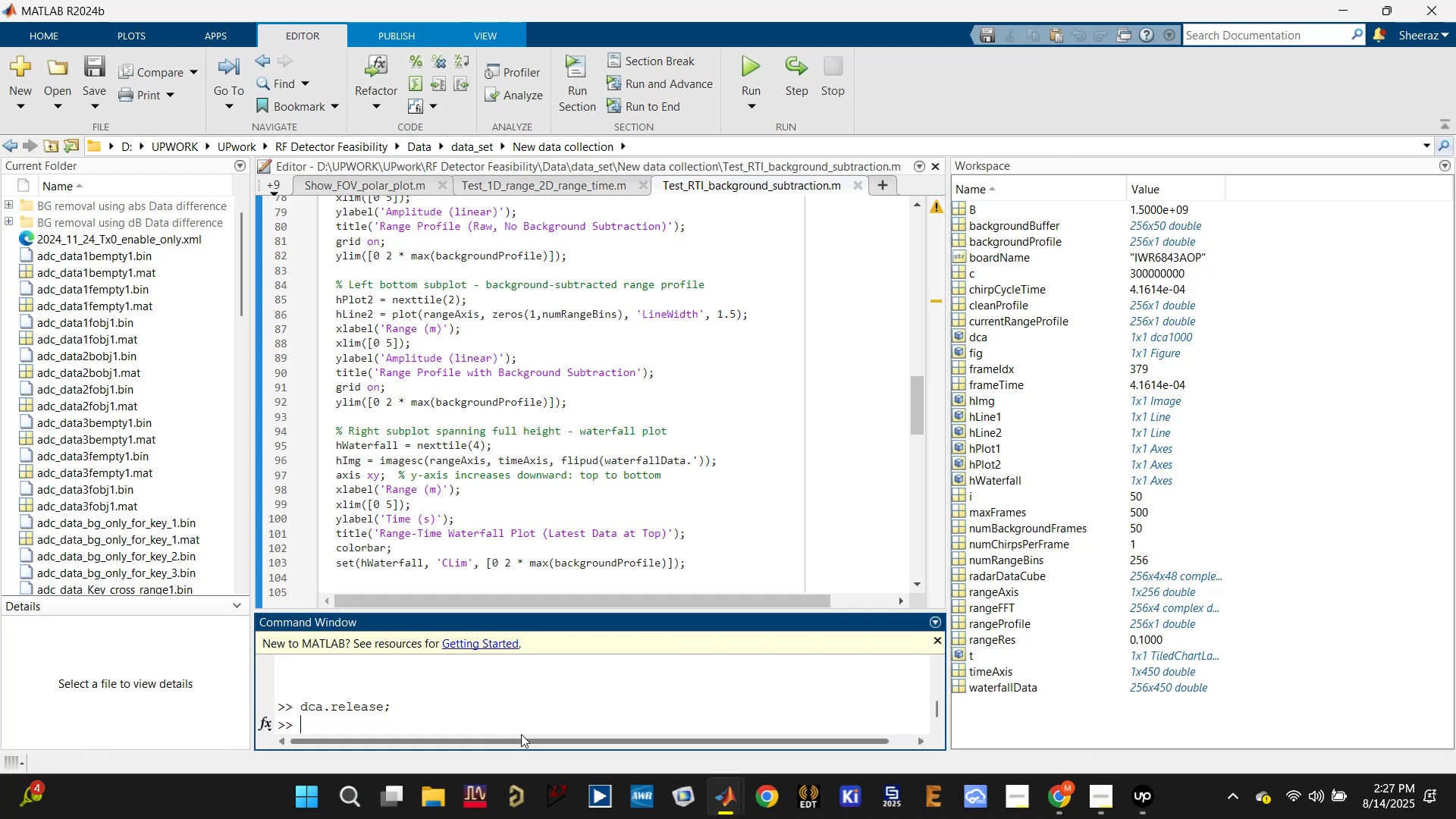 
wait(17.38)
 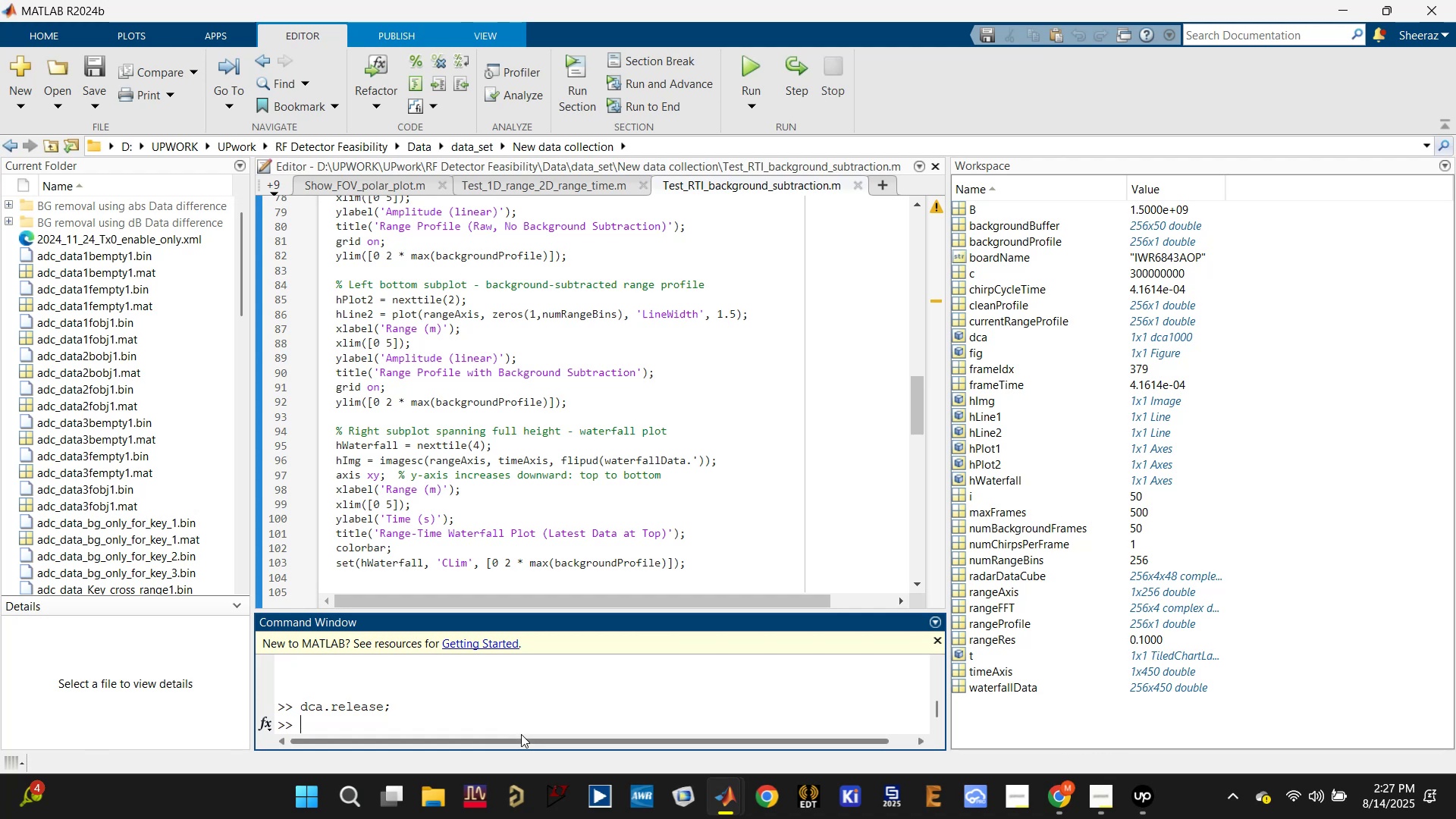 
left_click([676, 362])
 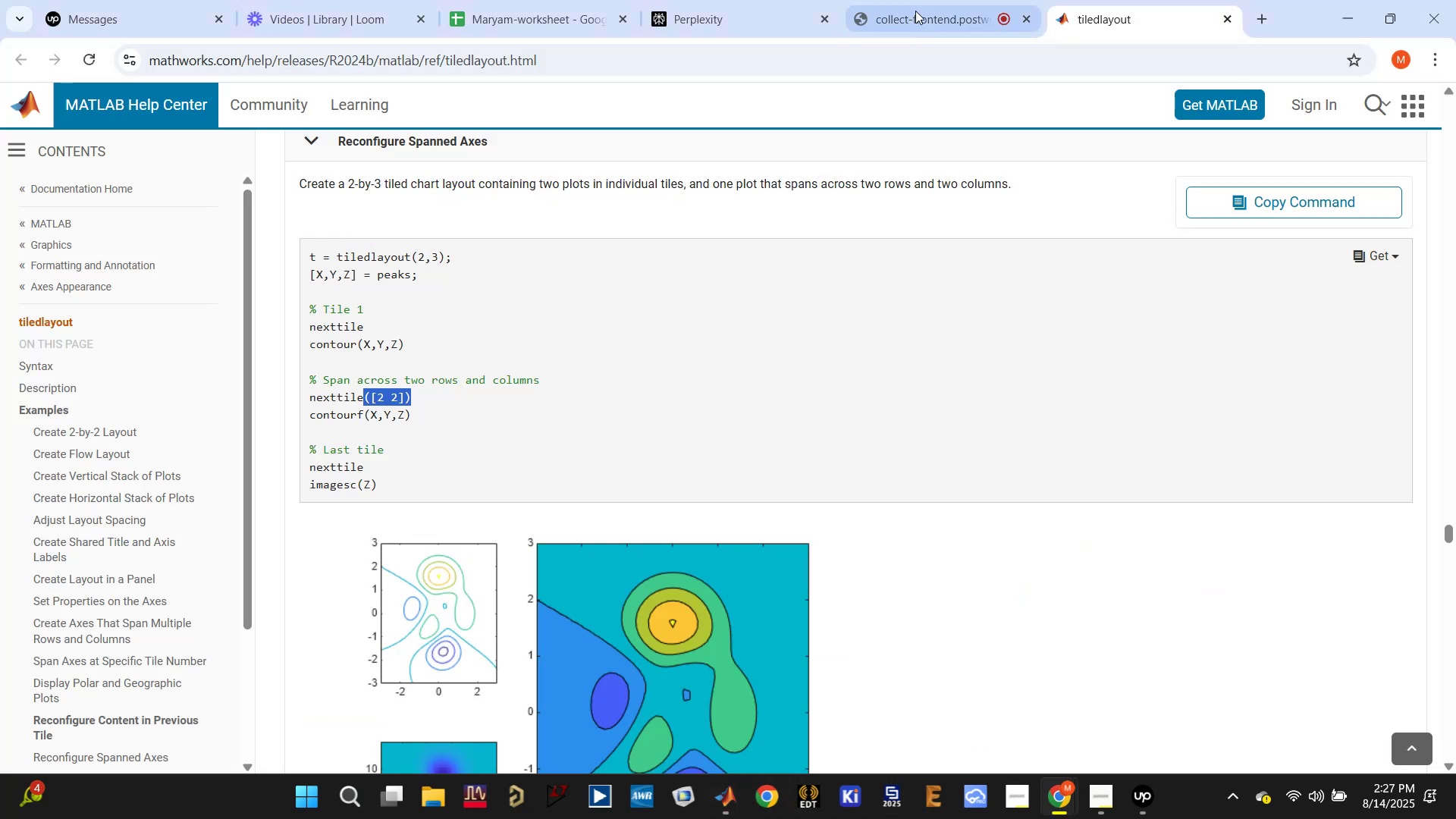 
left_click([745, 0])
 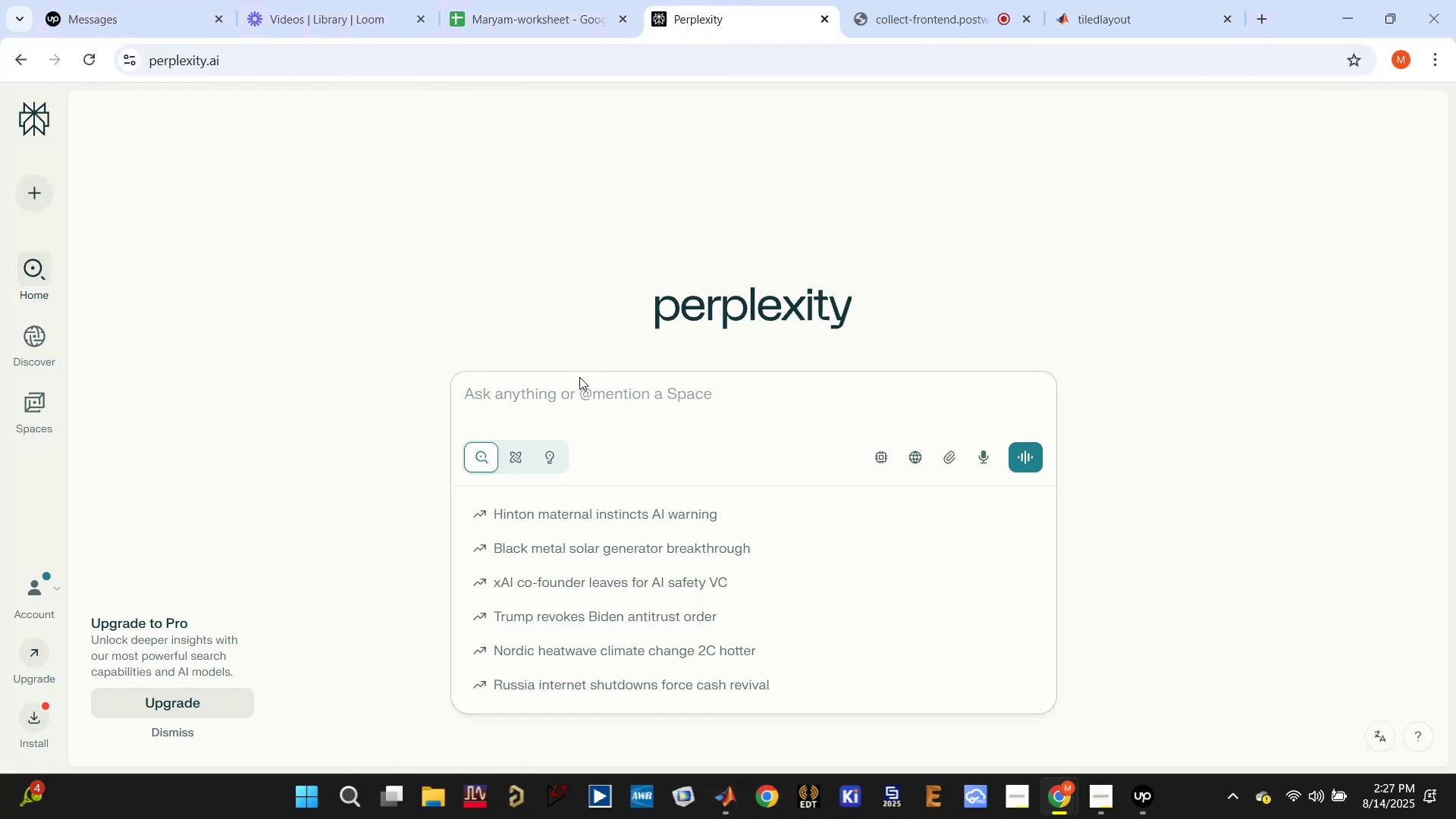 
left_click([569, 394])
 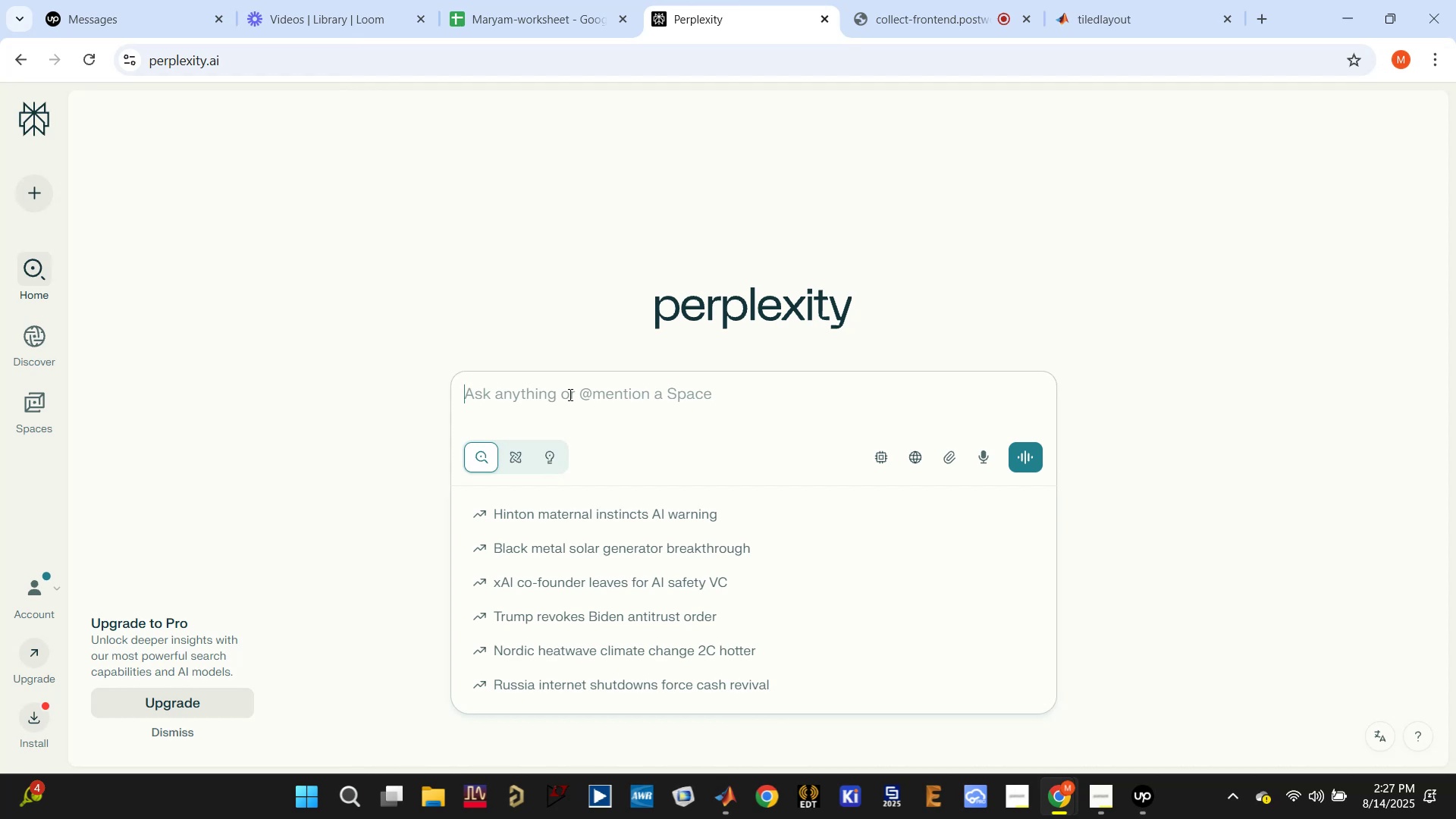 
type(how to make a plot in a single column while using a tiledlayout ())
 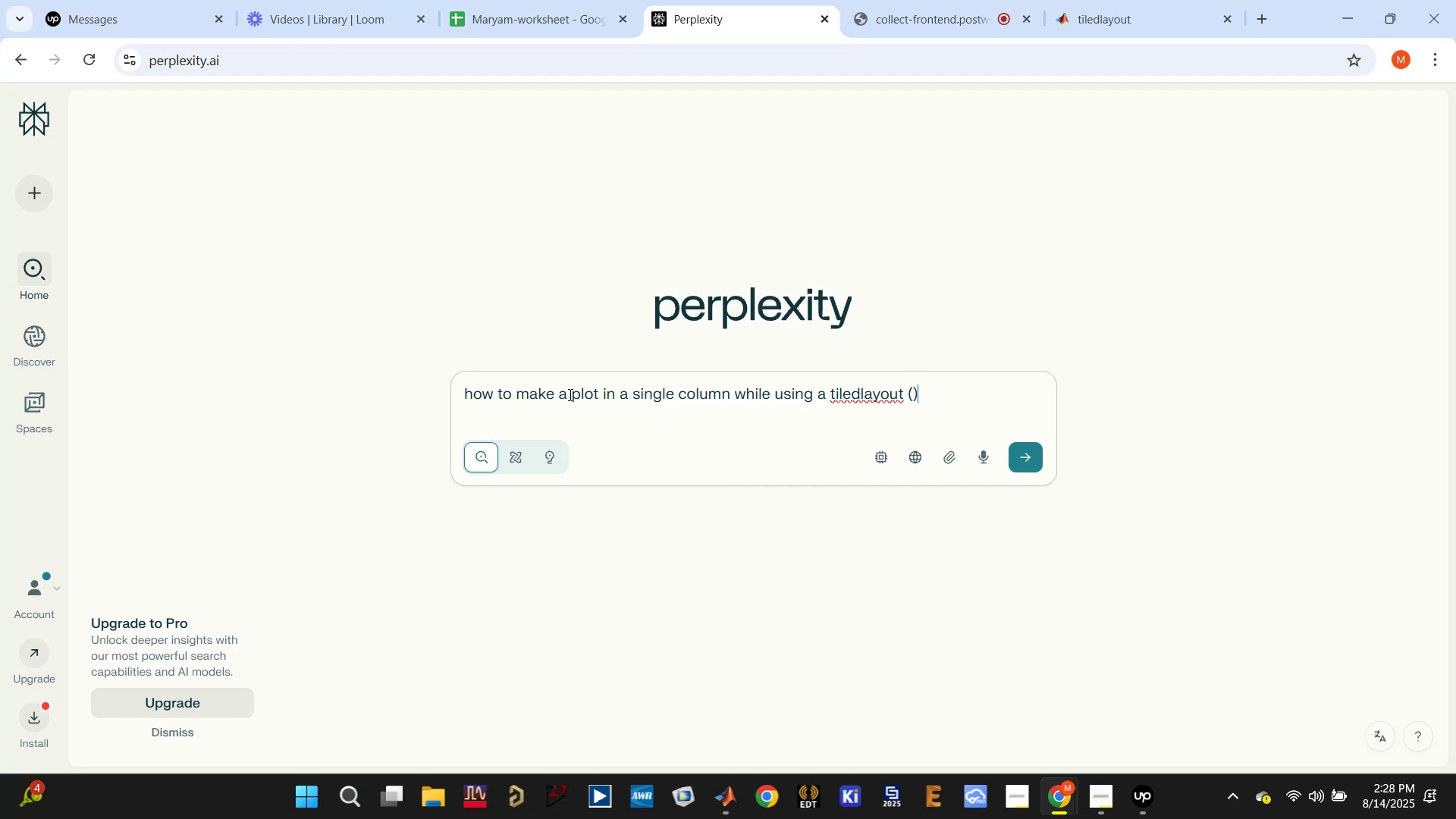 
key(Control+ControlRight)
 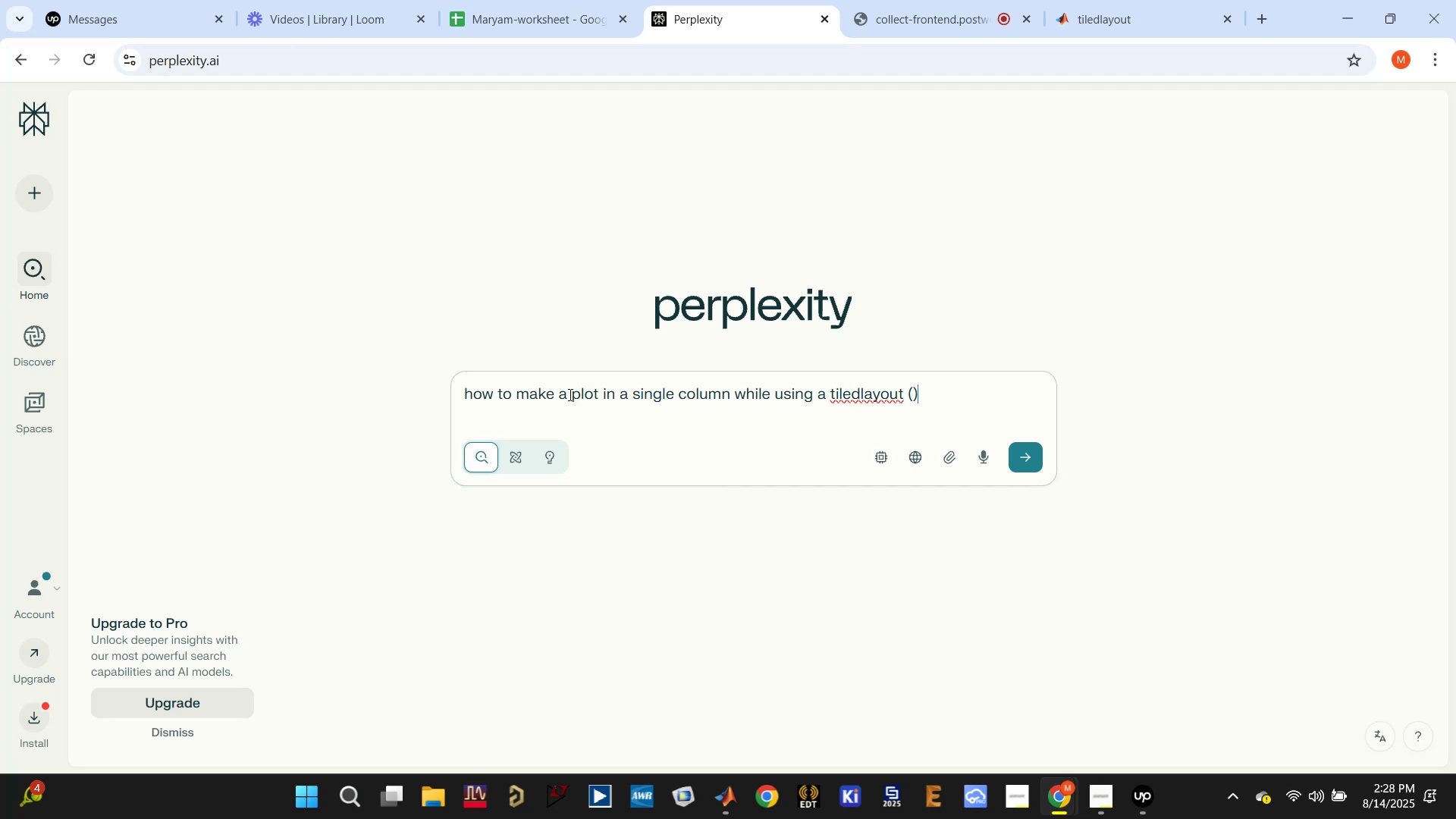 
key(ArrowDown)
 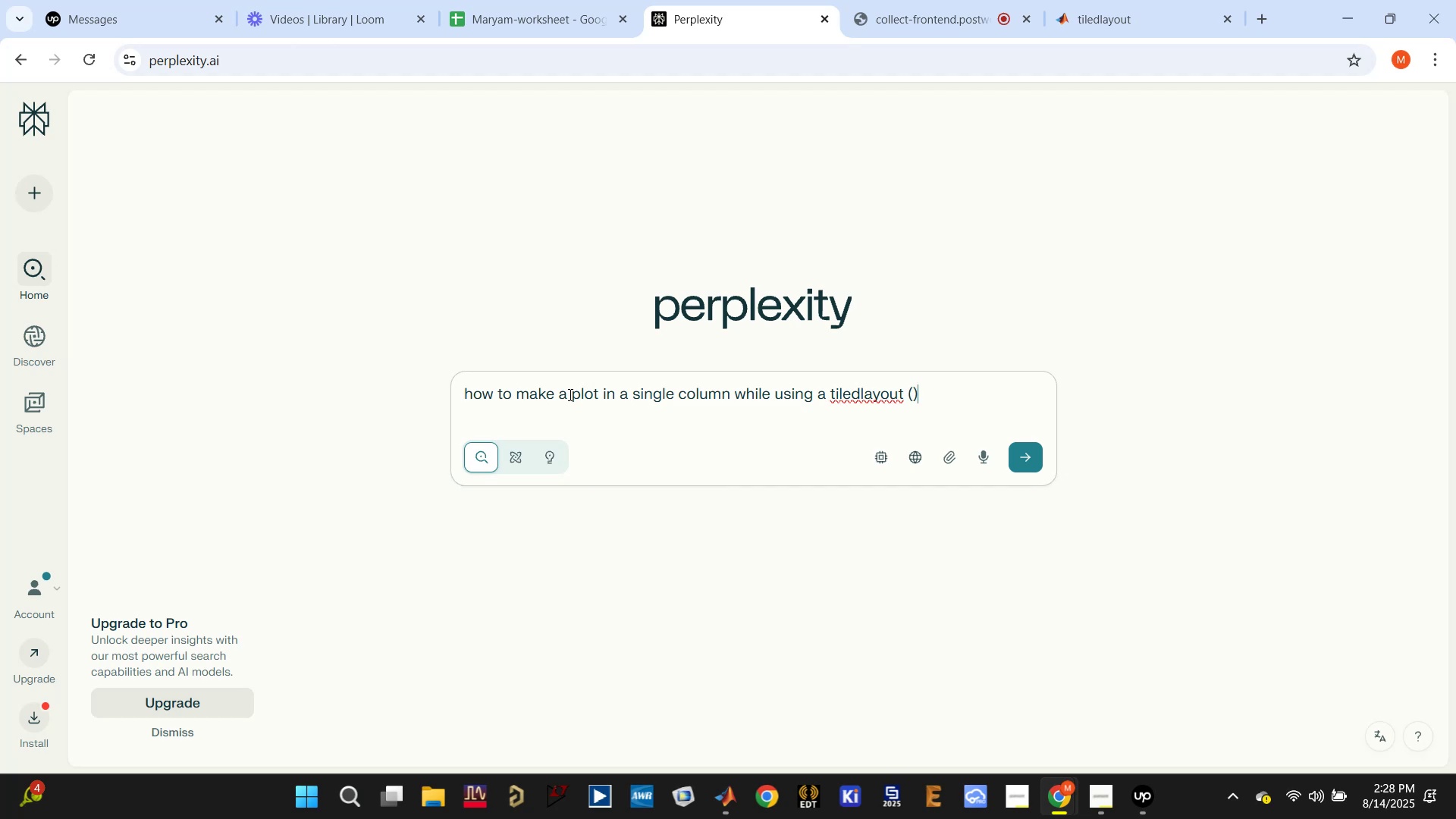 
key(ArrowLeft)
 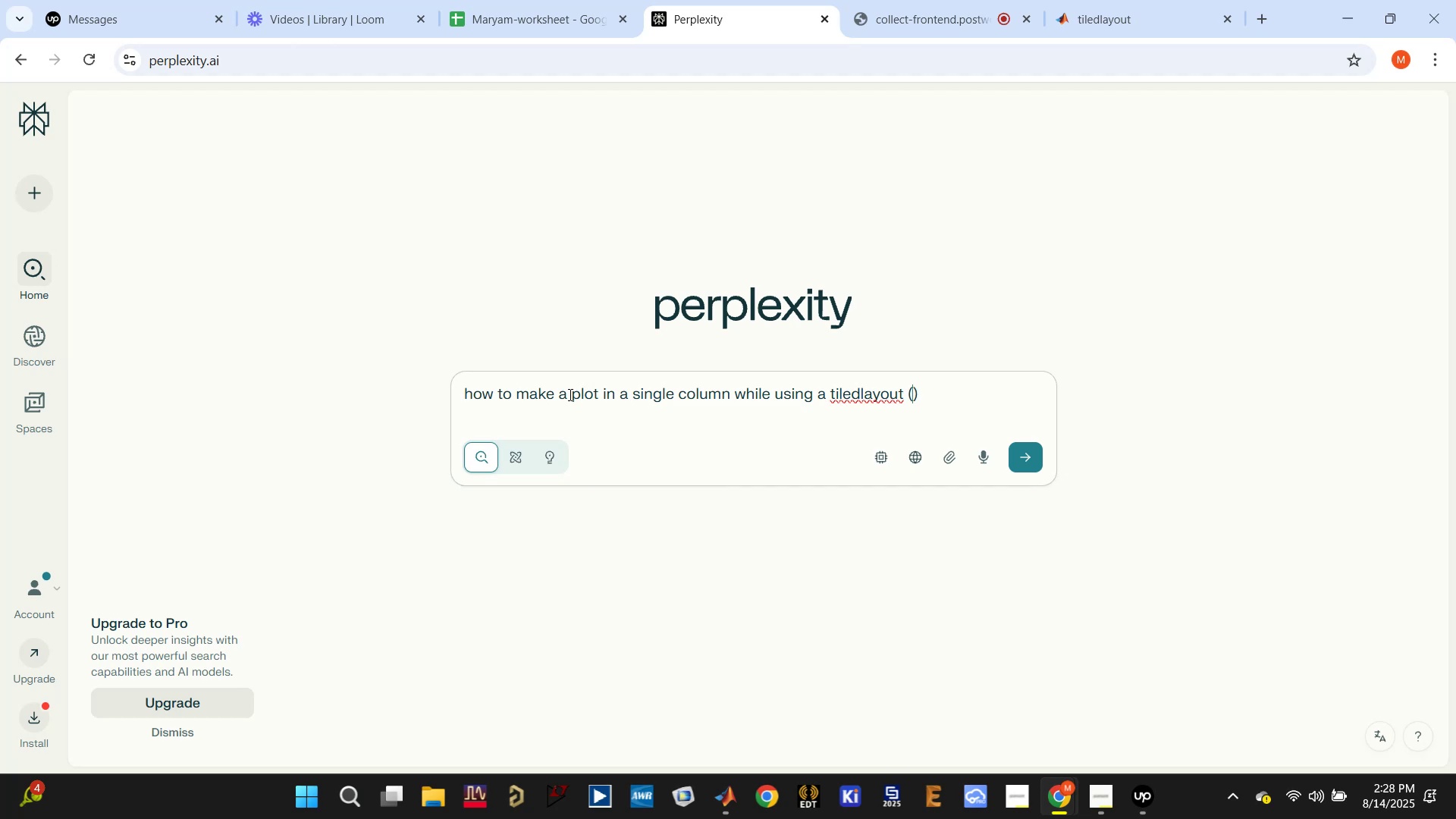 
key(2)
 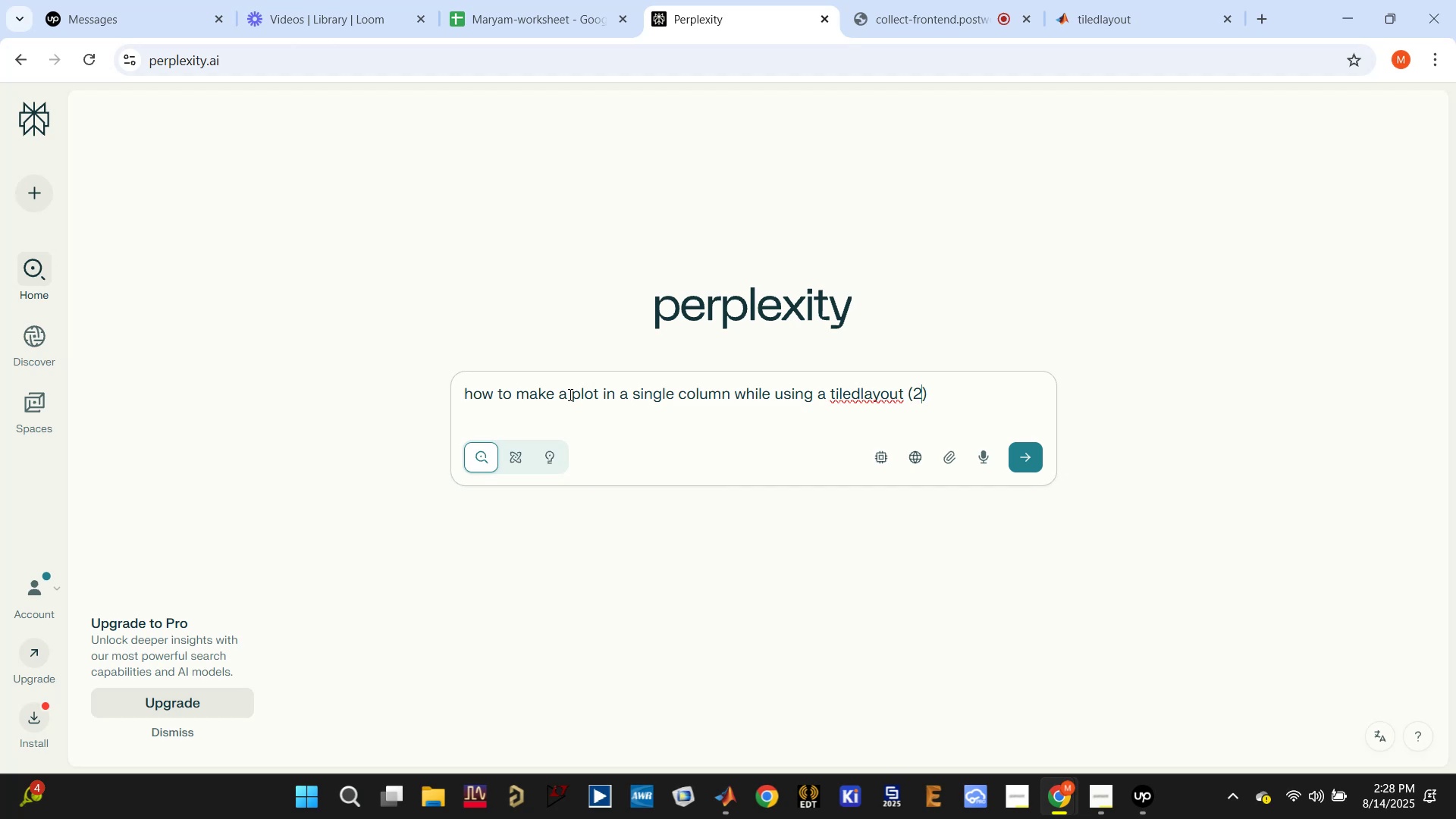 
key(Comma)
 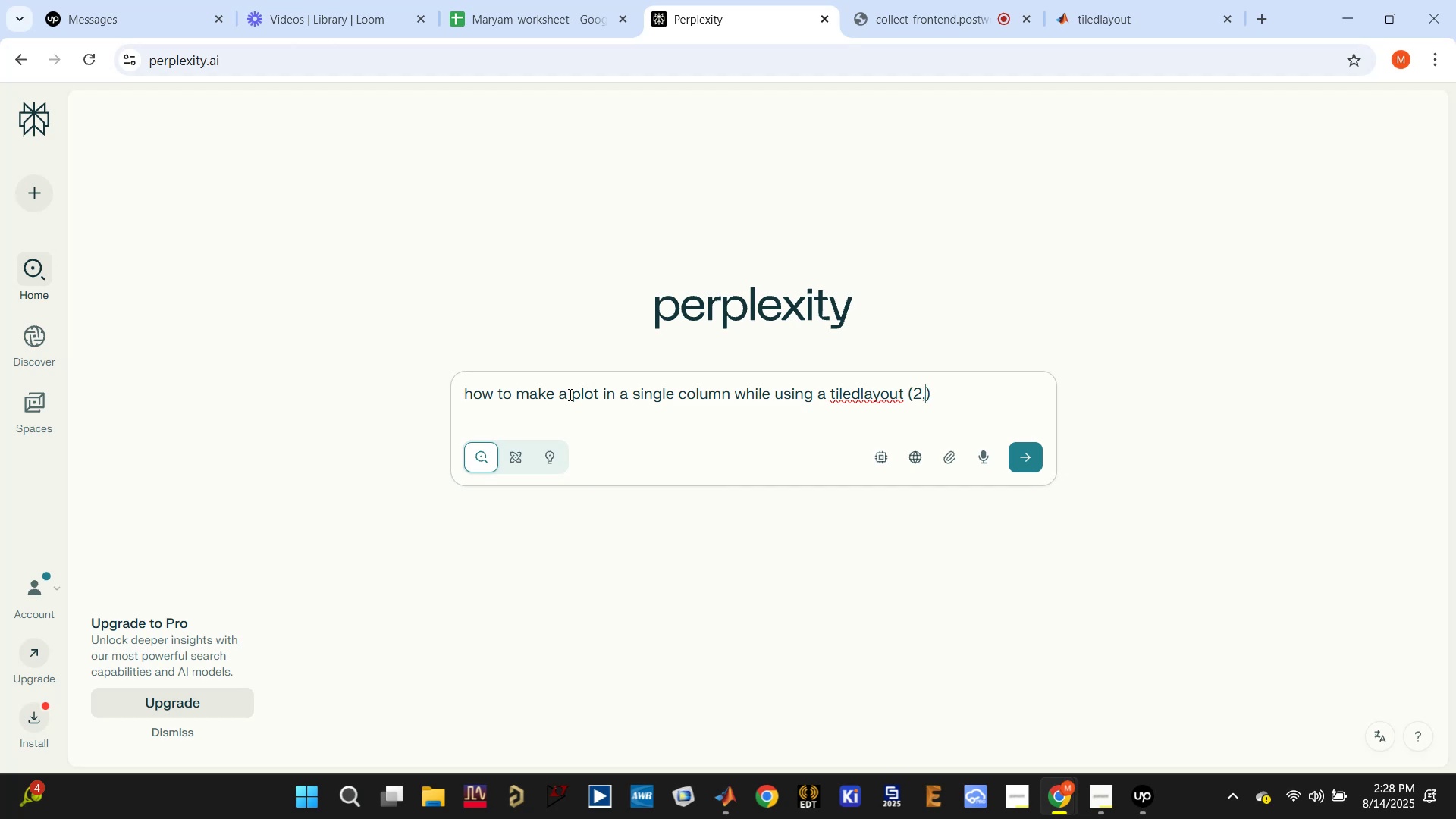 
key(2)
 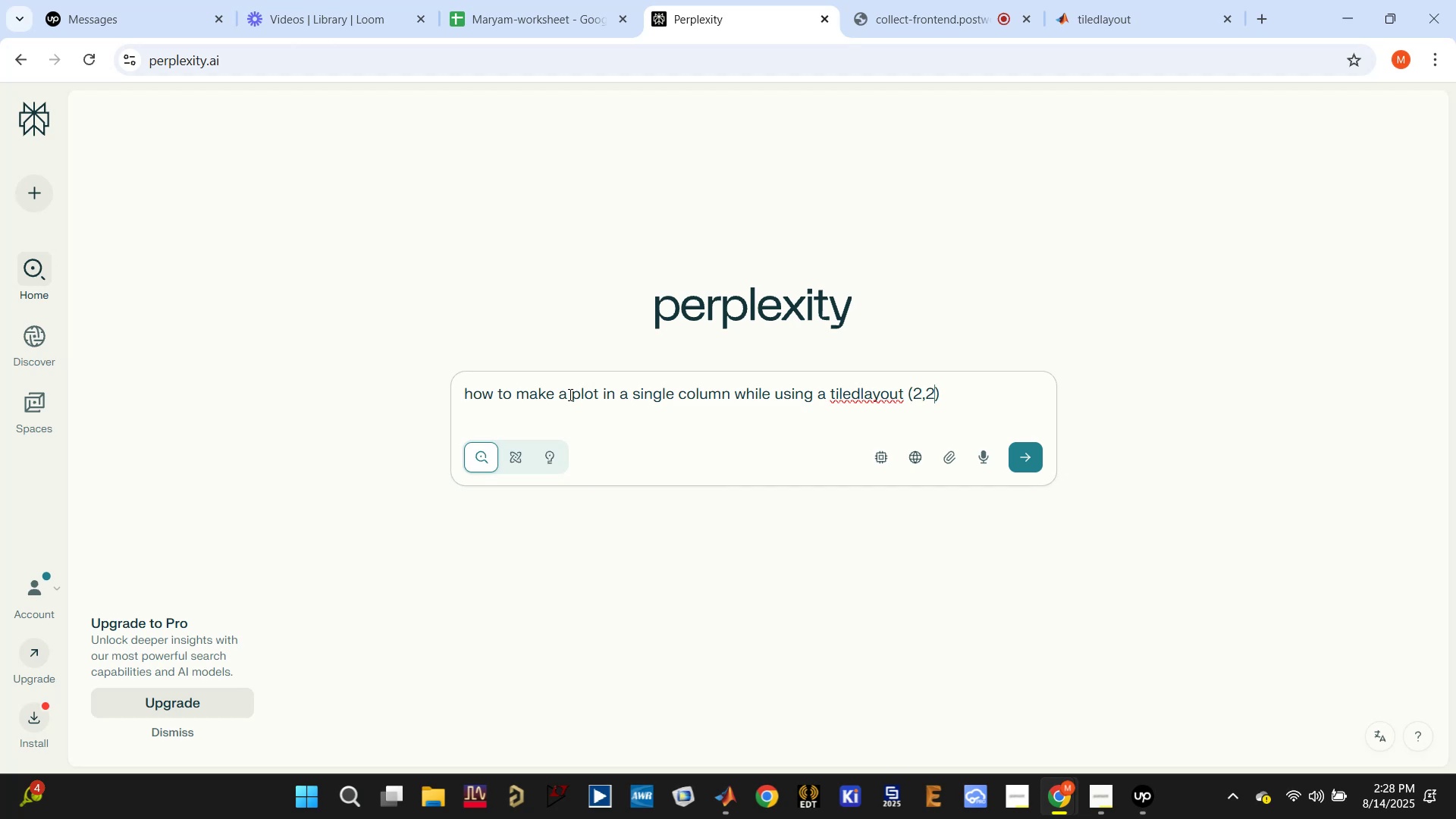 
key(Enter)
 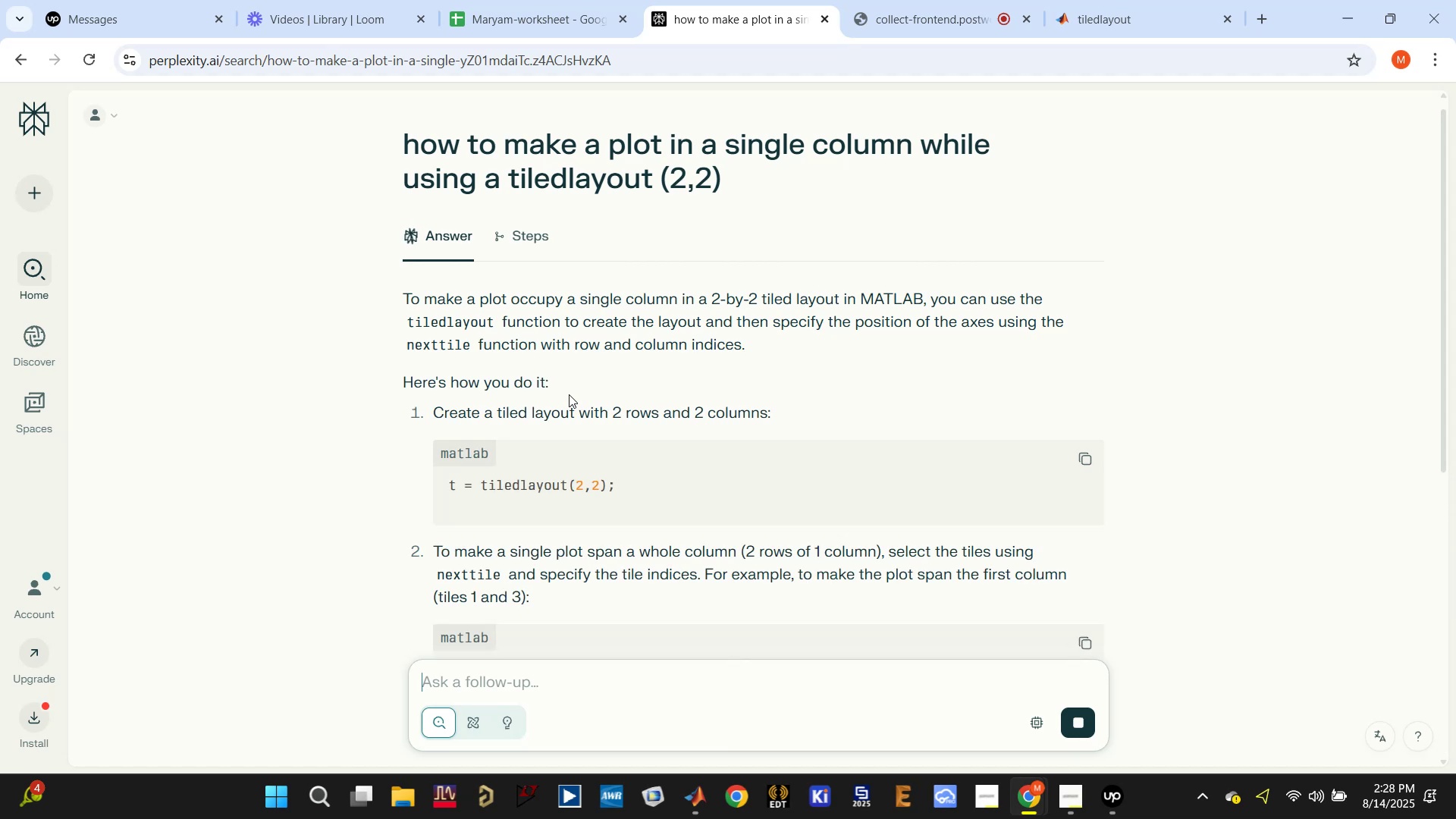 
wait(11.79)
 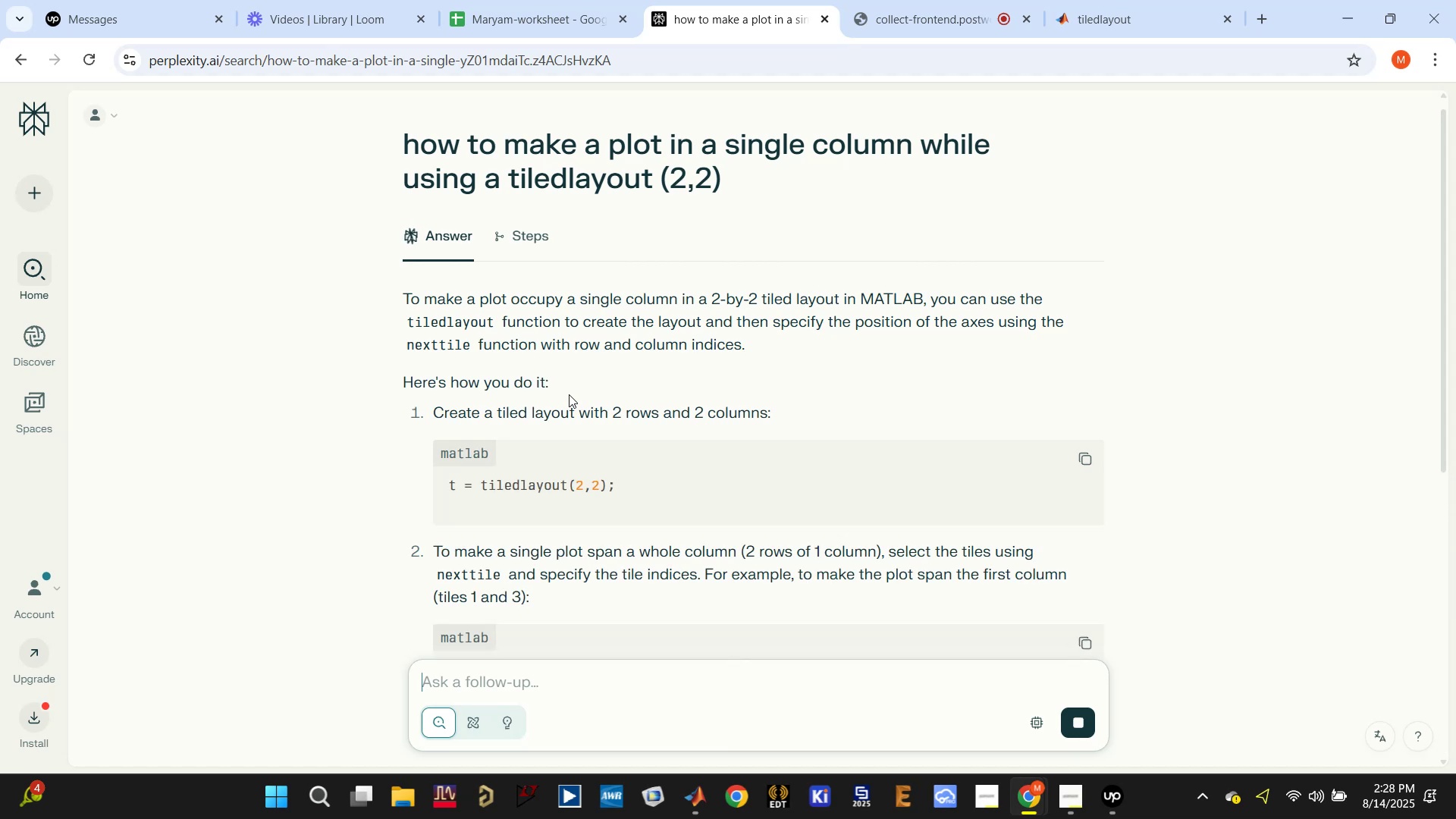 
scroll: coordinate [657, 497], scroll_direction: down, amount: 2.0
 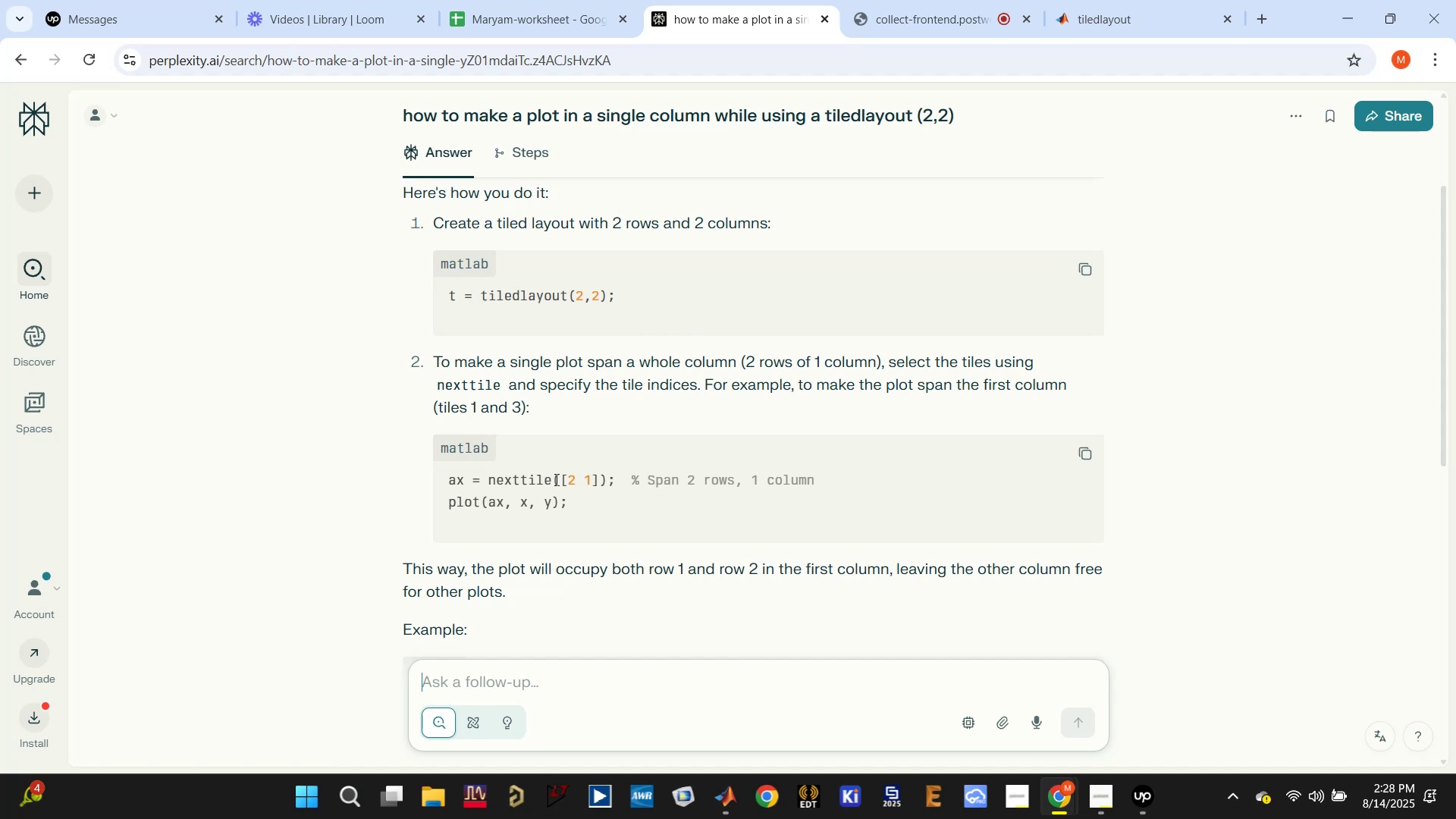 
wait(5.45)
 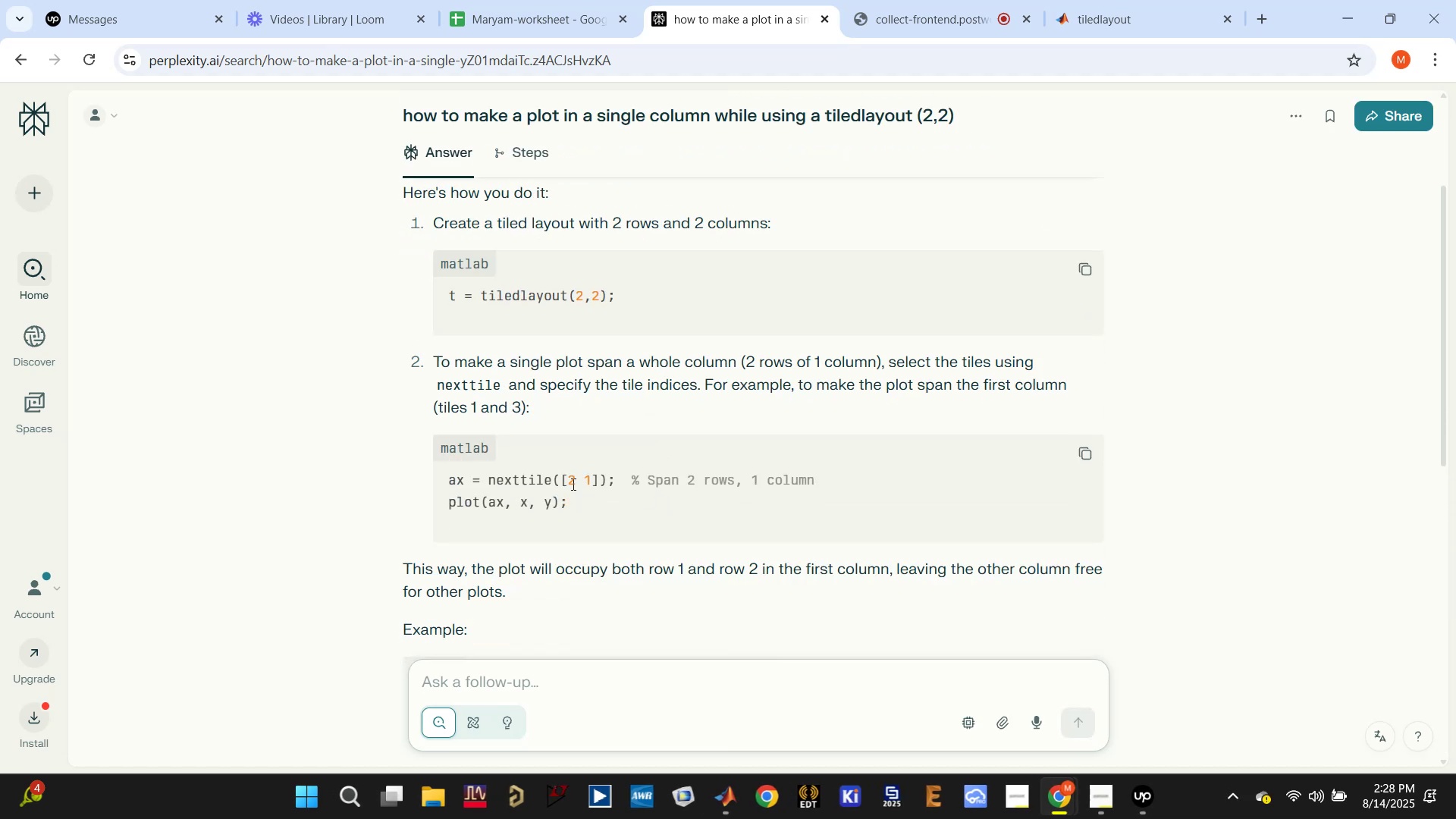 
left_click_drag(start_coordinate=[555, 476], to_coordinate=[610, 482])
 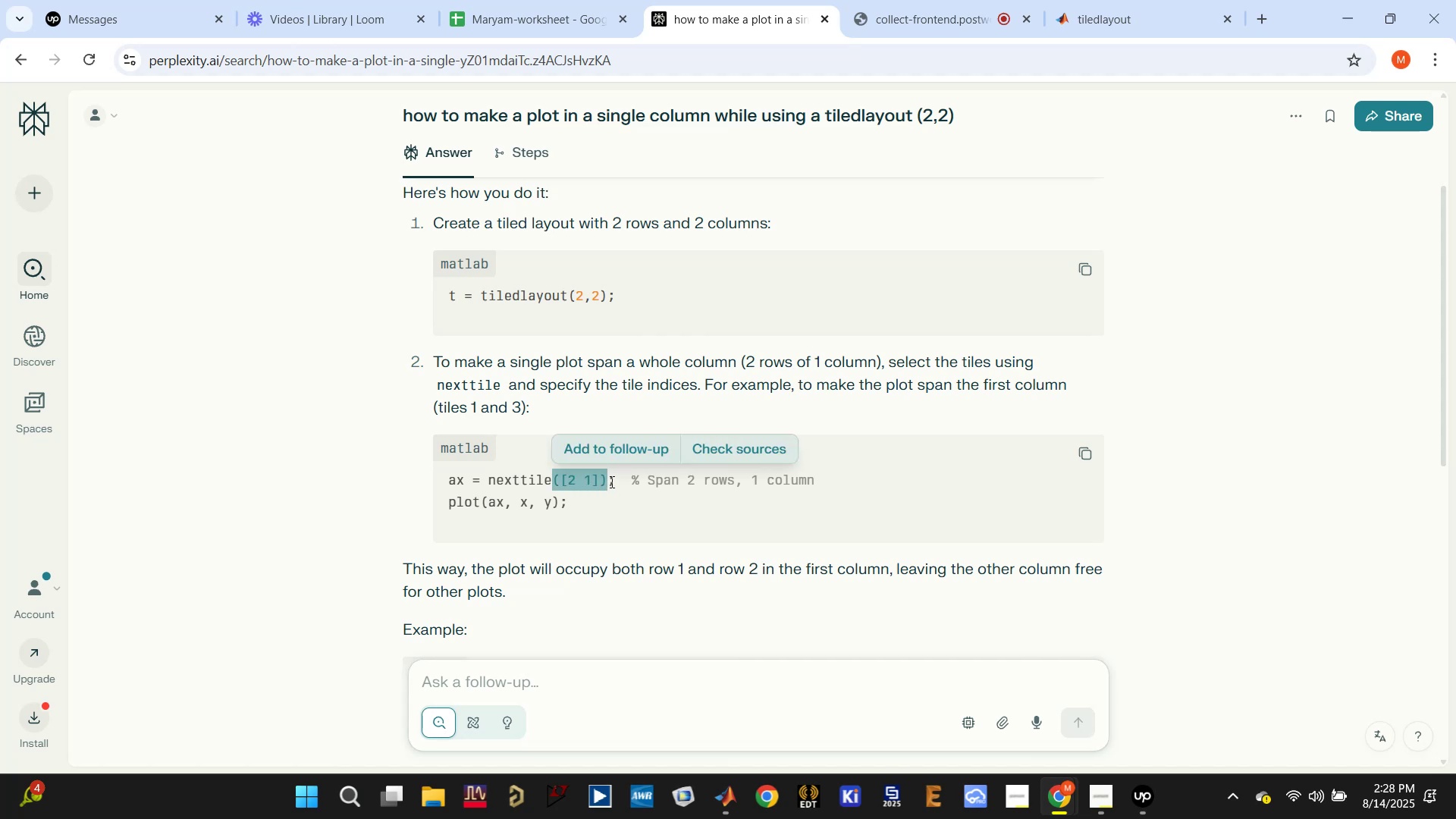 
key(Control+C)
 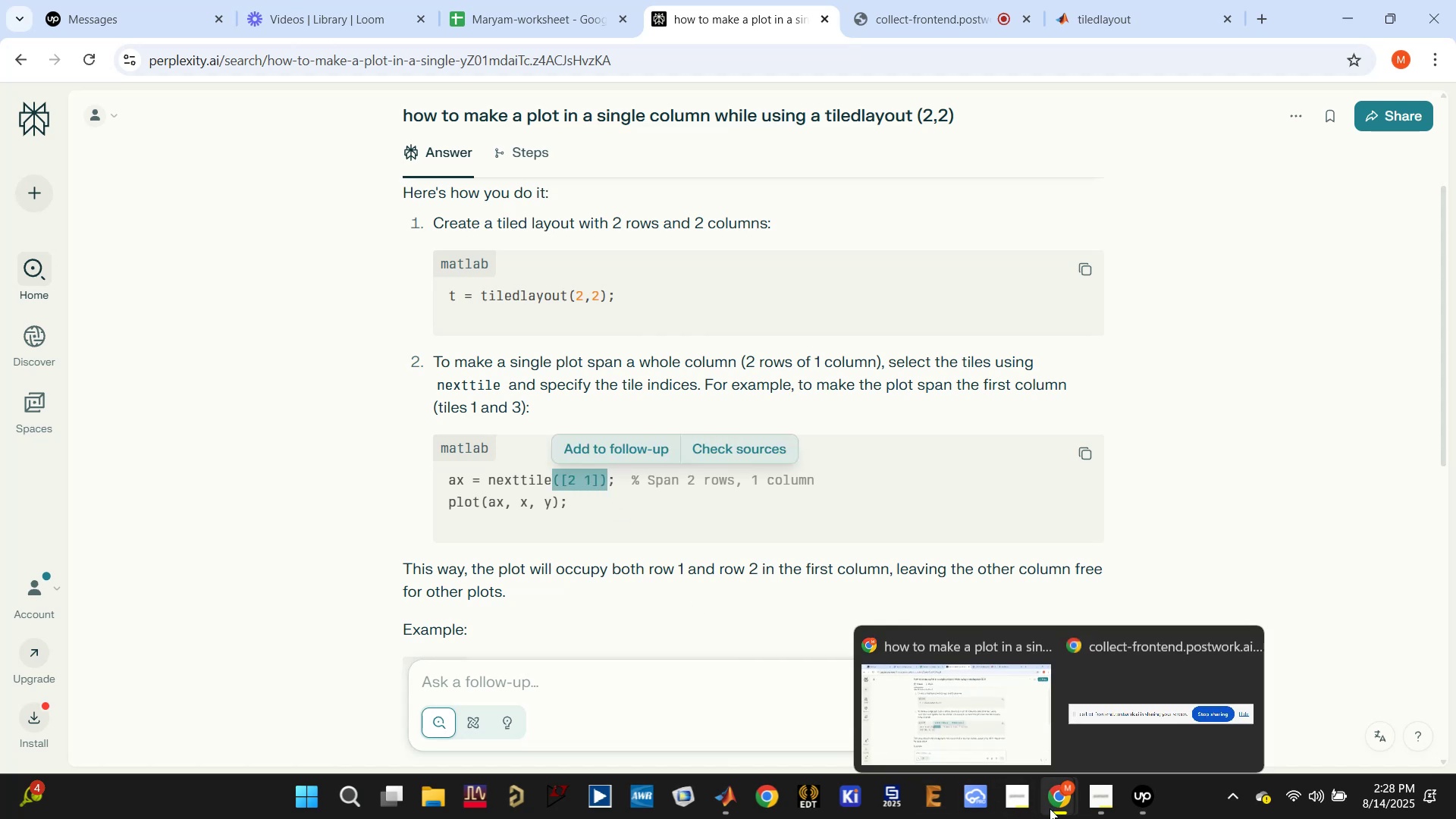 
left_click([966, 701])
 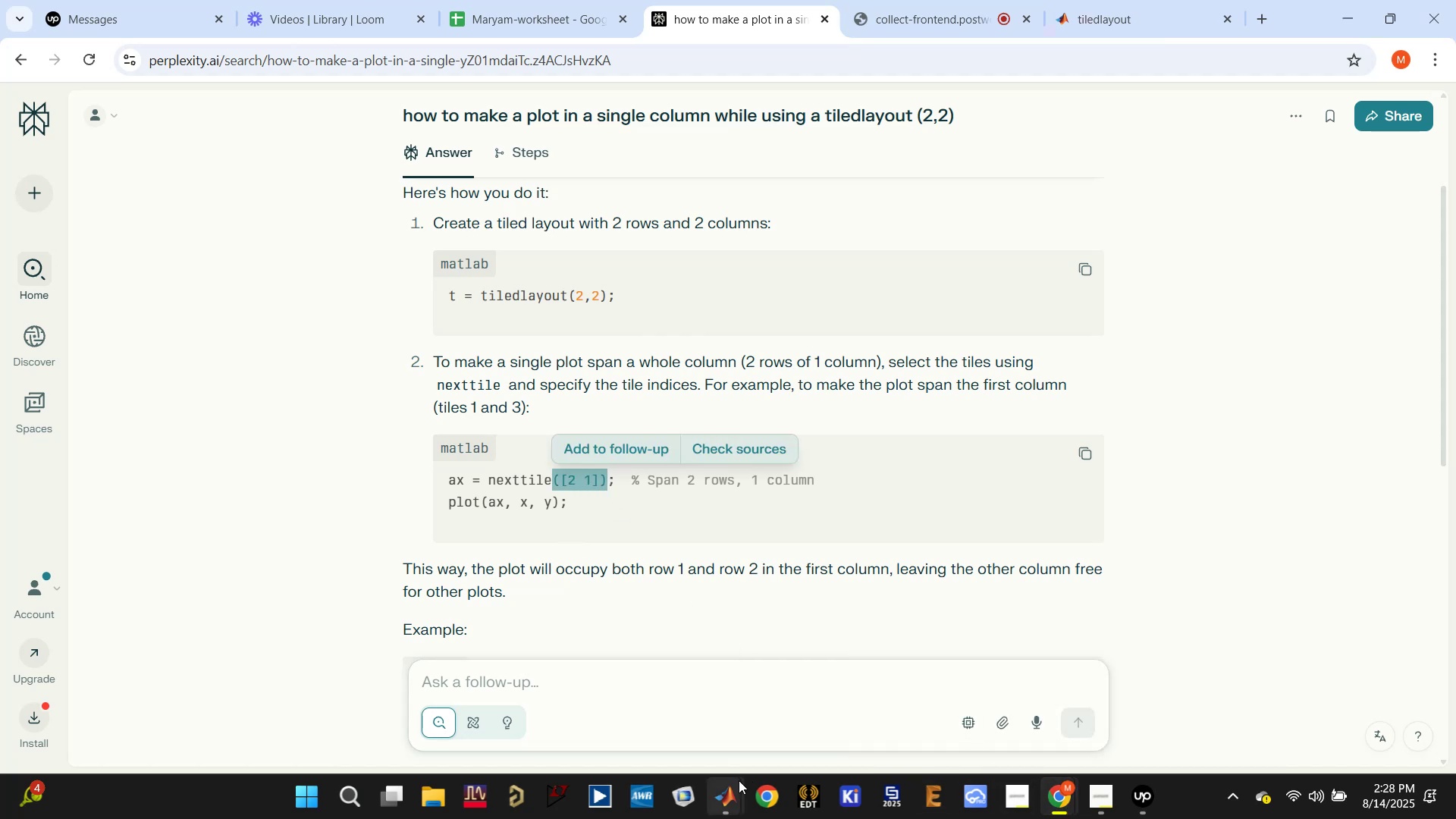 
double_click([640, 688])
 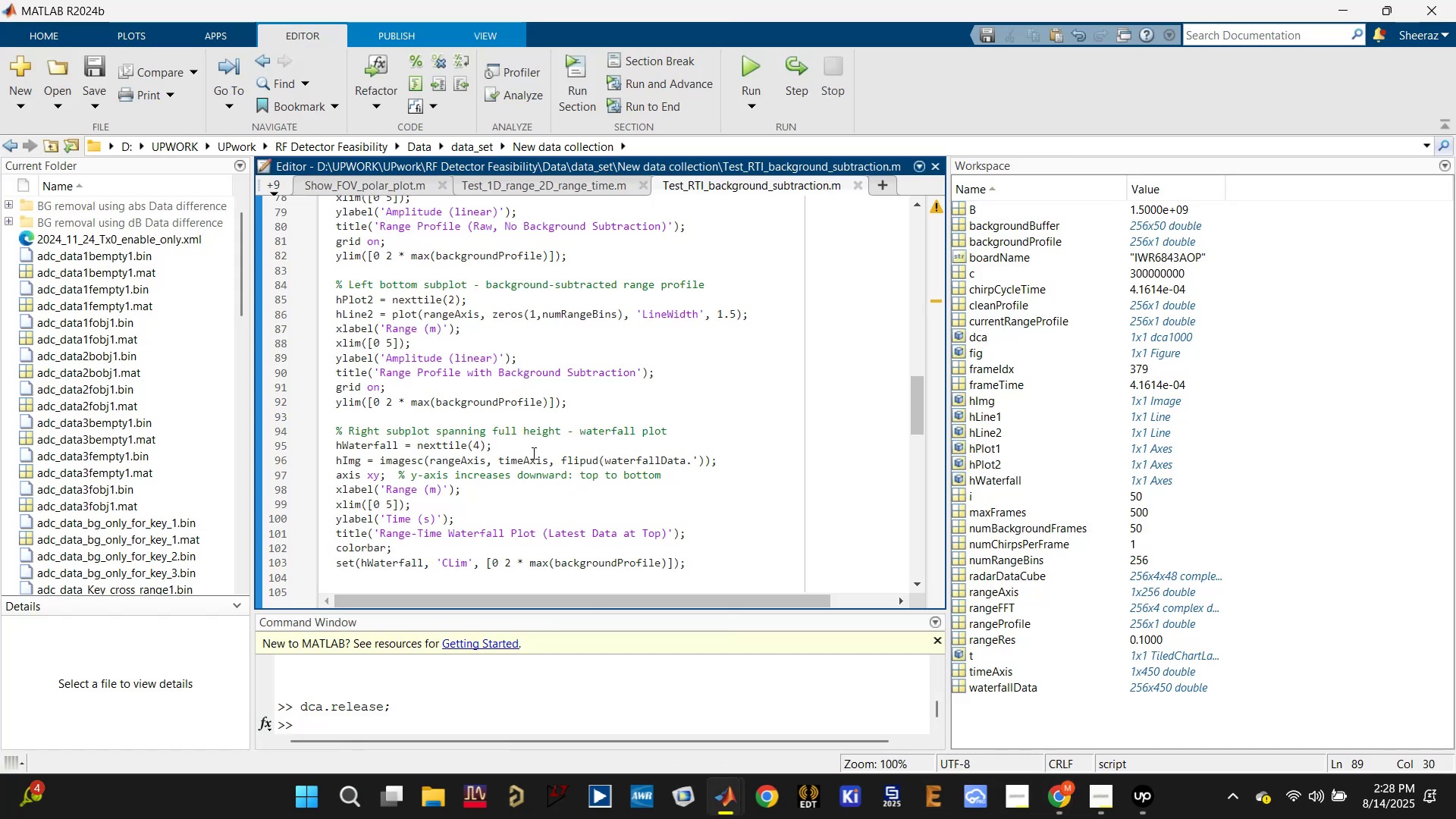 
scroll: coordinate [529, 460], scroll_direction: up, amount: 1.0
 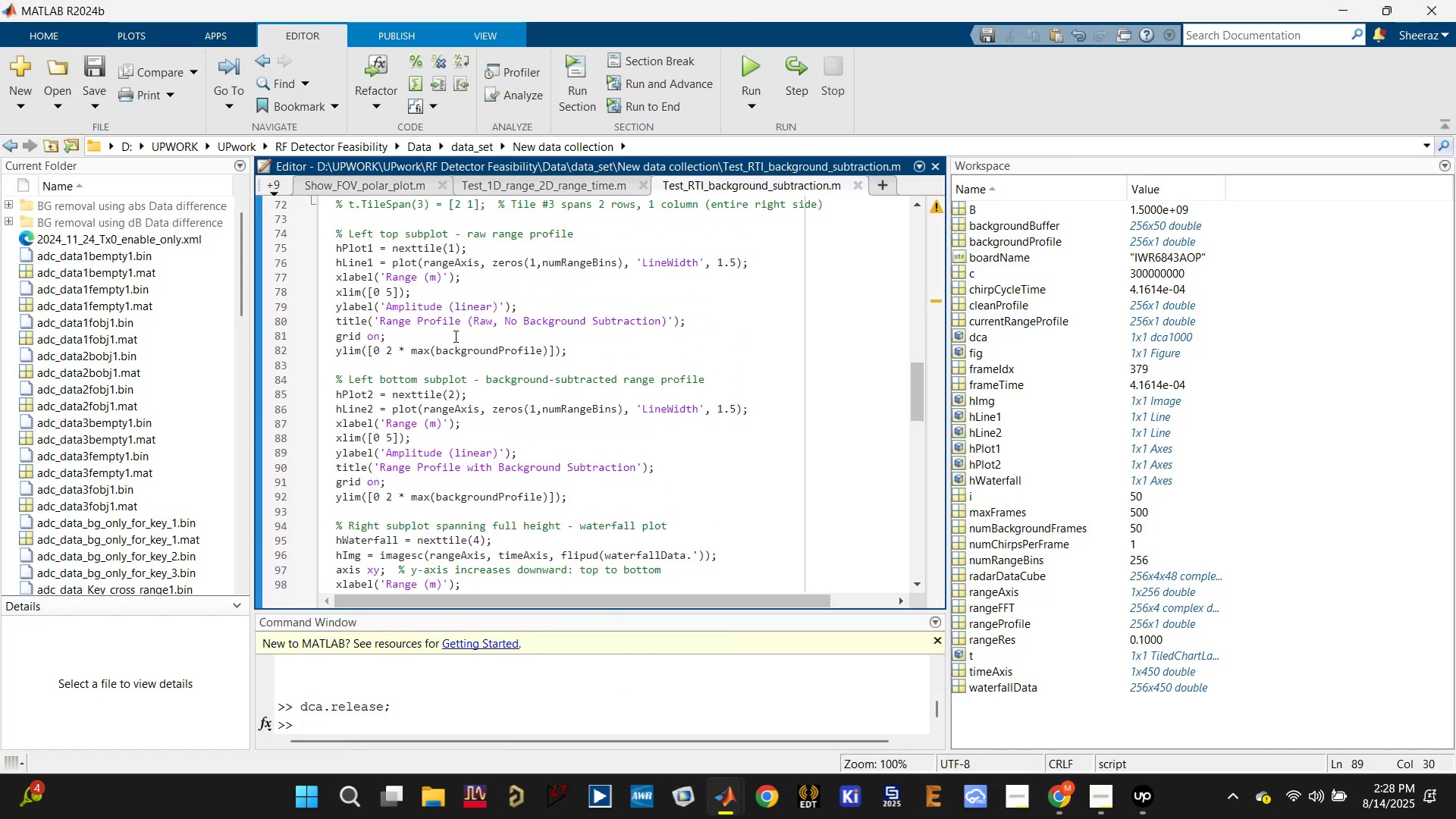 
left_click_drag(start_coordinate=[453, 246], to_coordinate=[450, 247])
 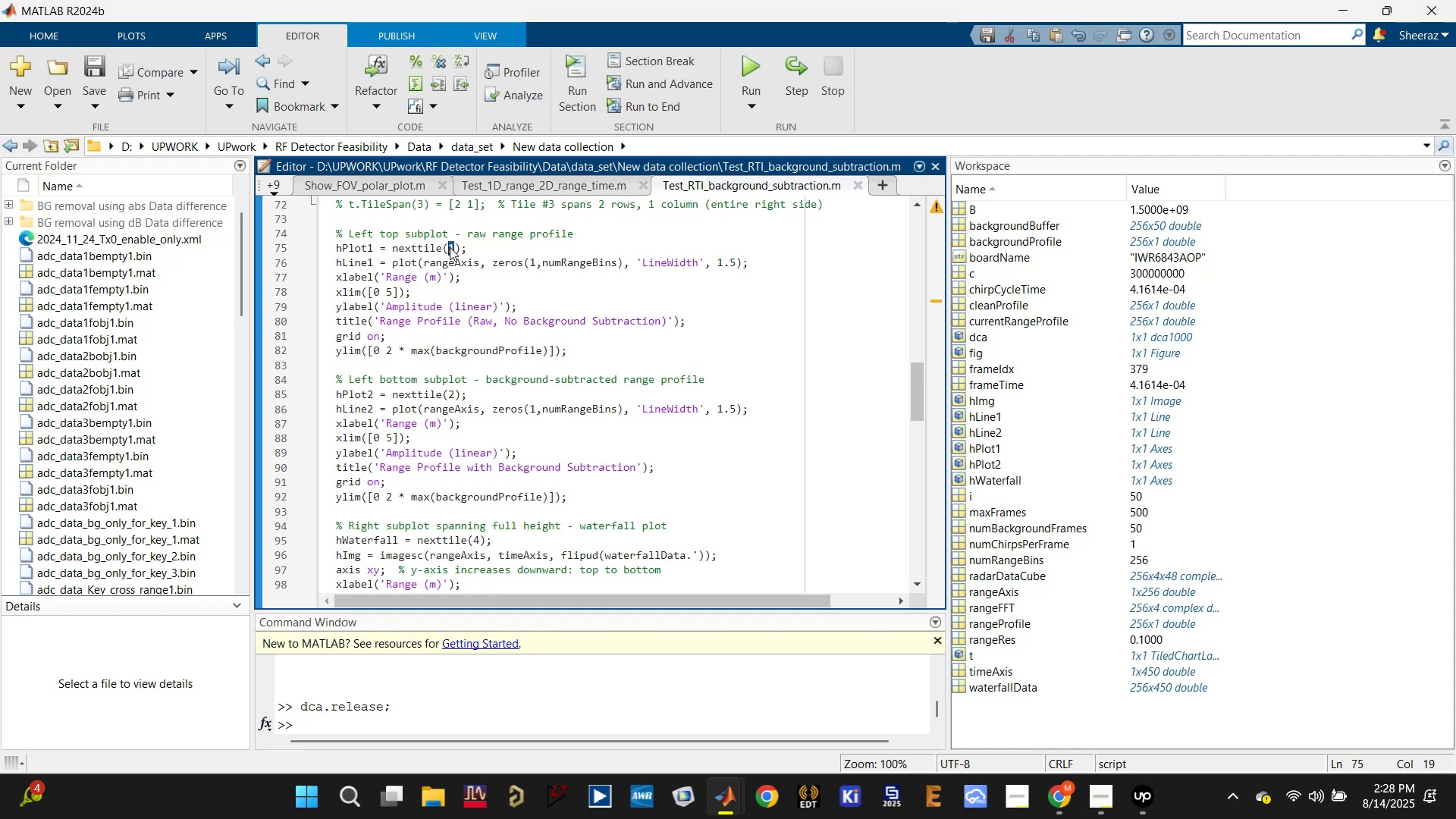 
key(Control+V)
 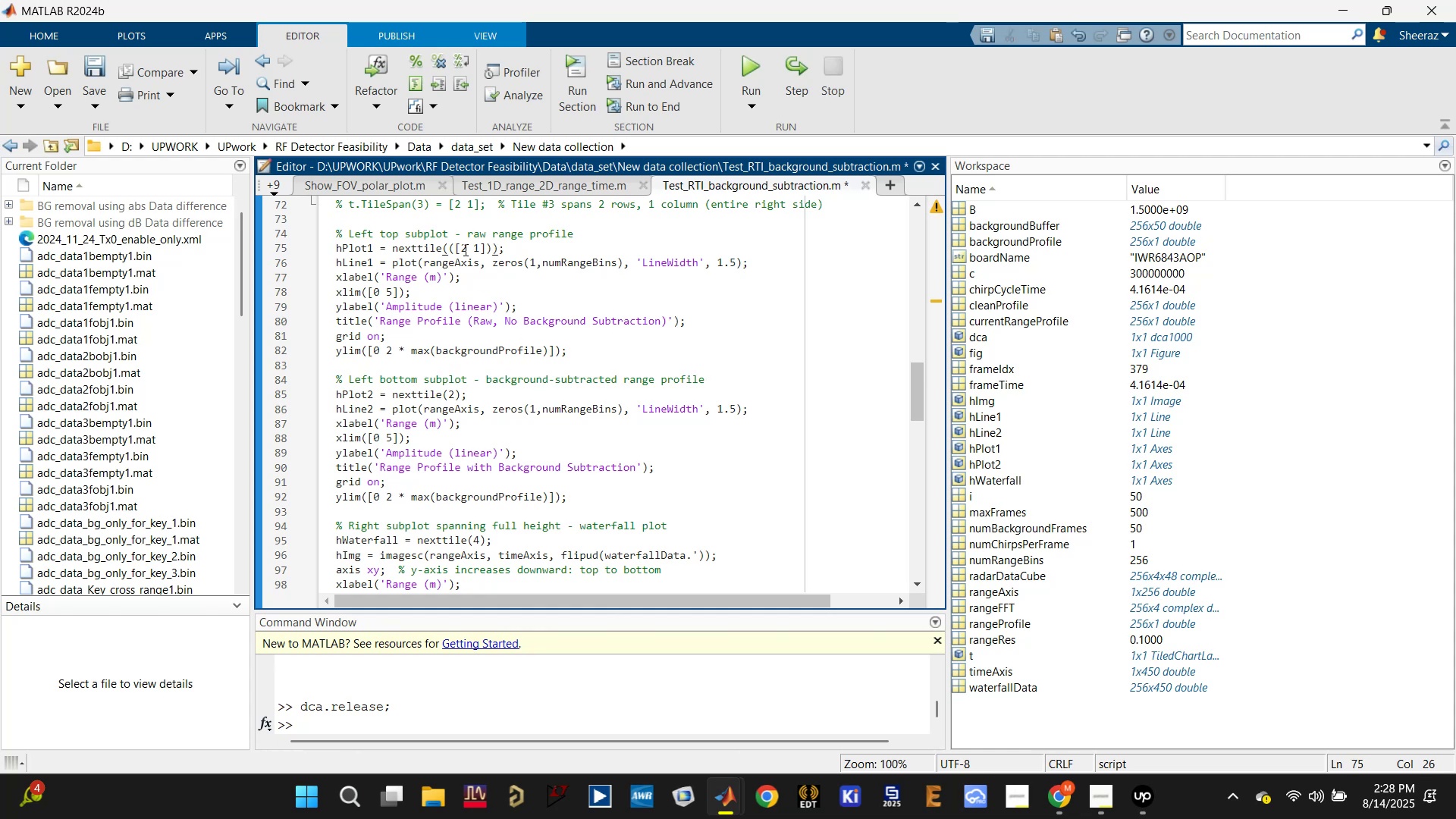 
left_click([453, 247])
 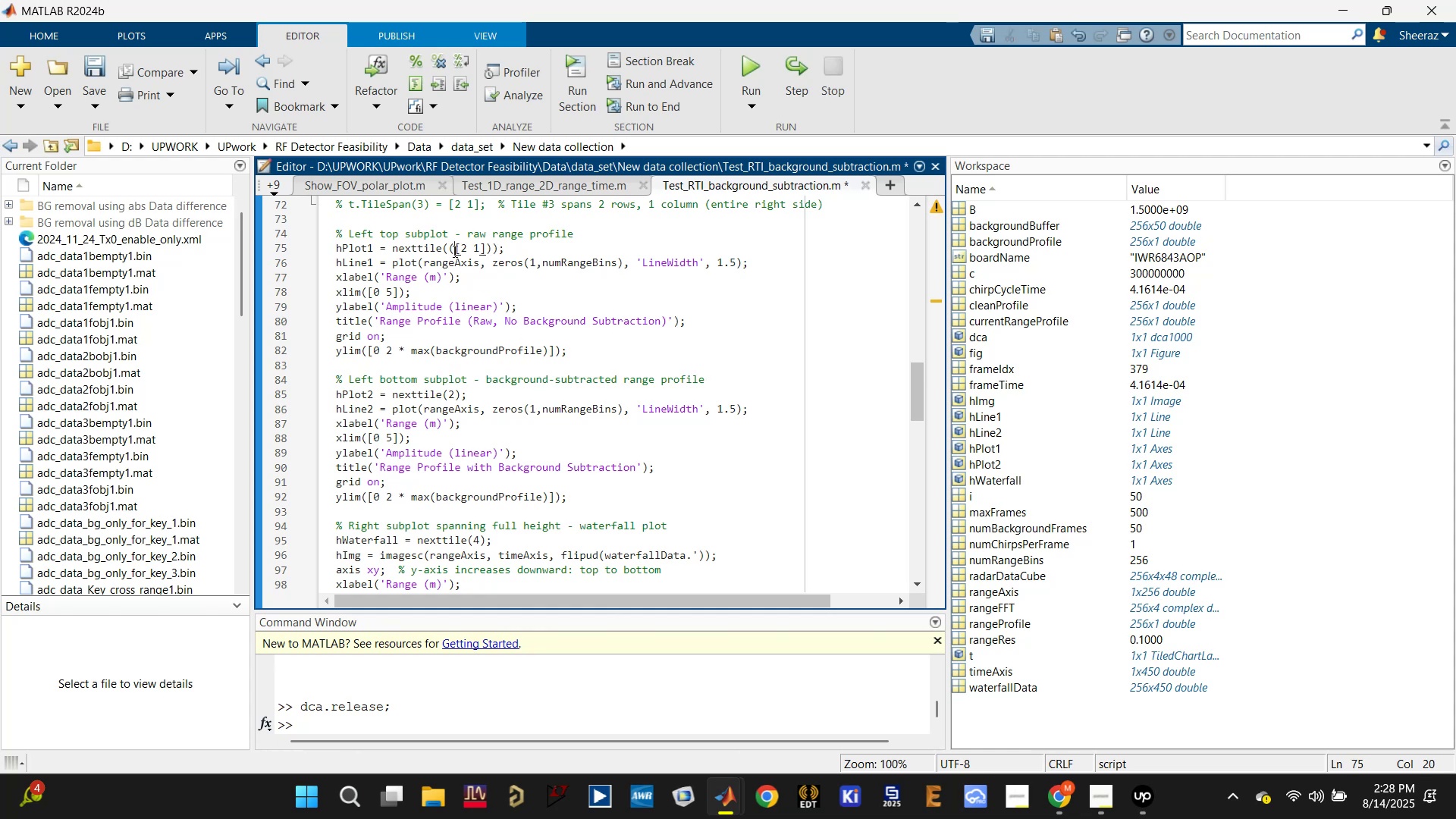 
key(Backspace)
 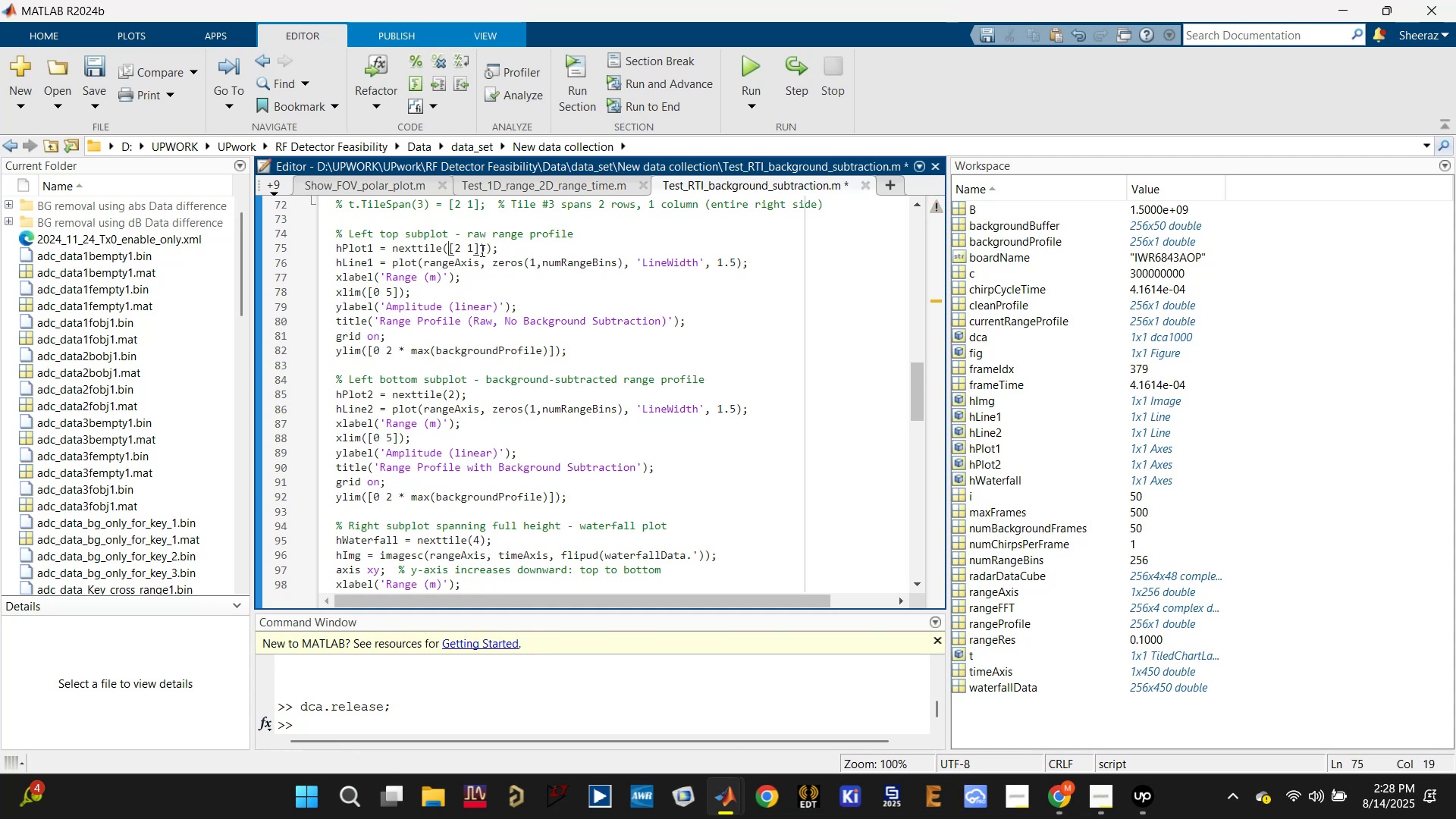 
left_click([485, 247])
 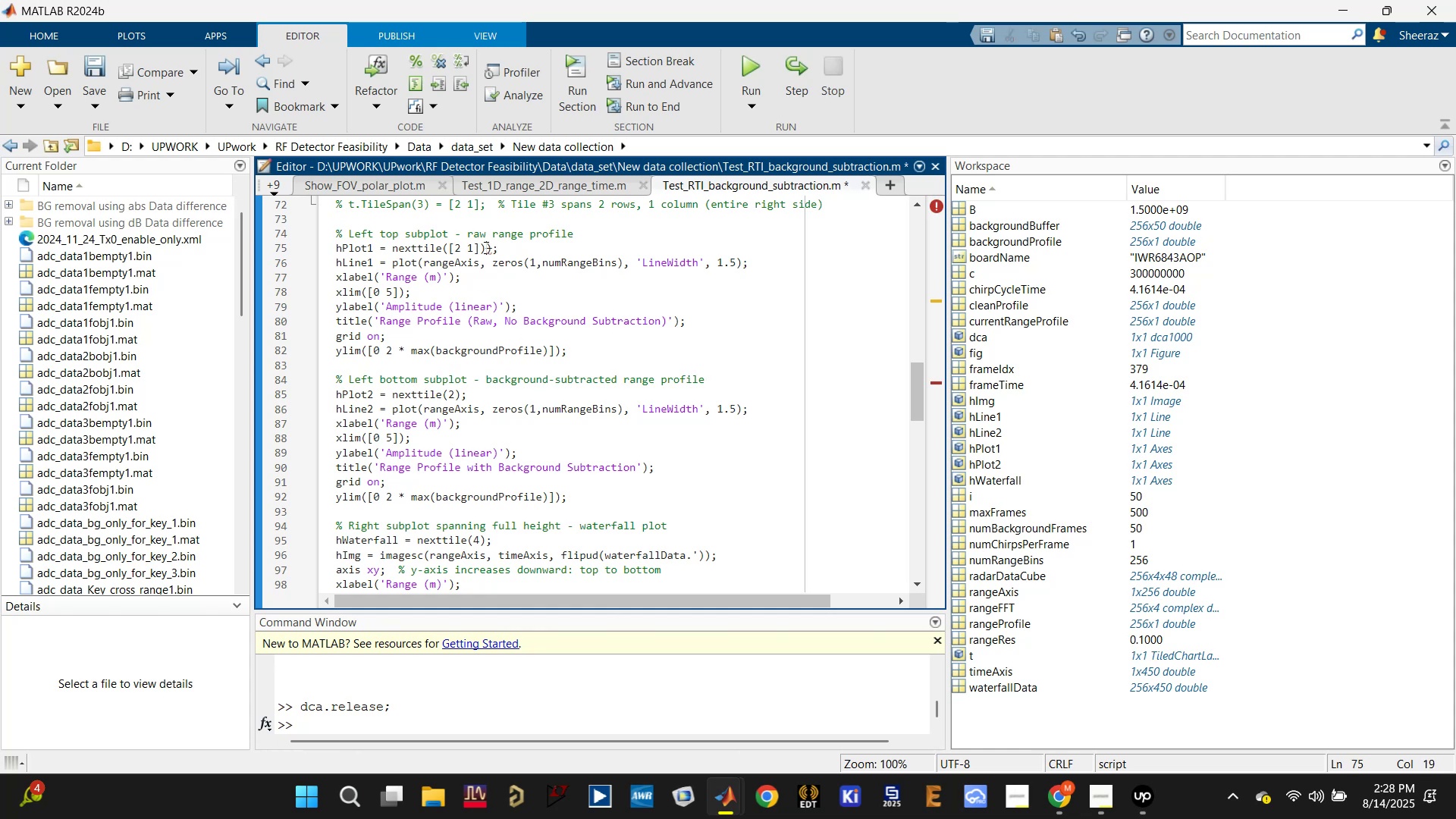 
key(Backspace)
 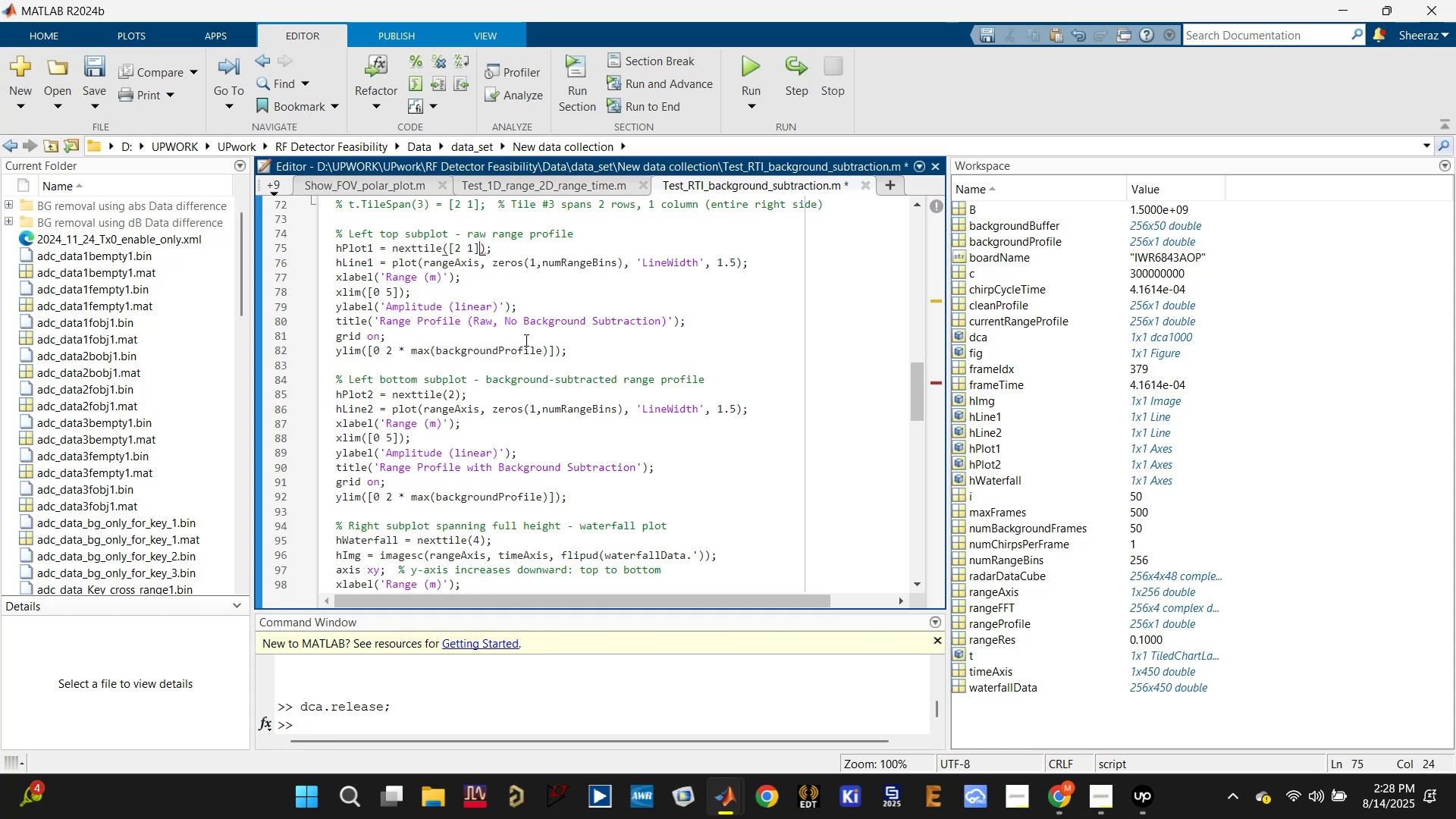 
key(Control+S)
 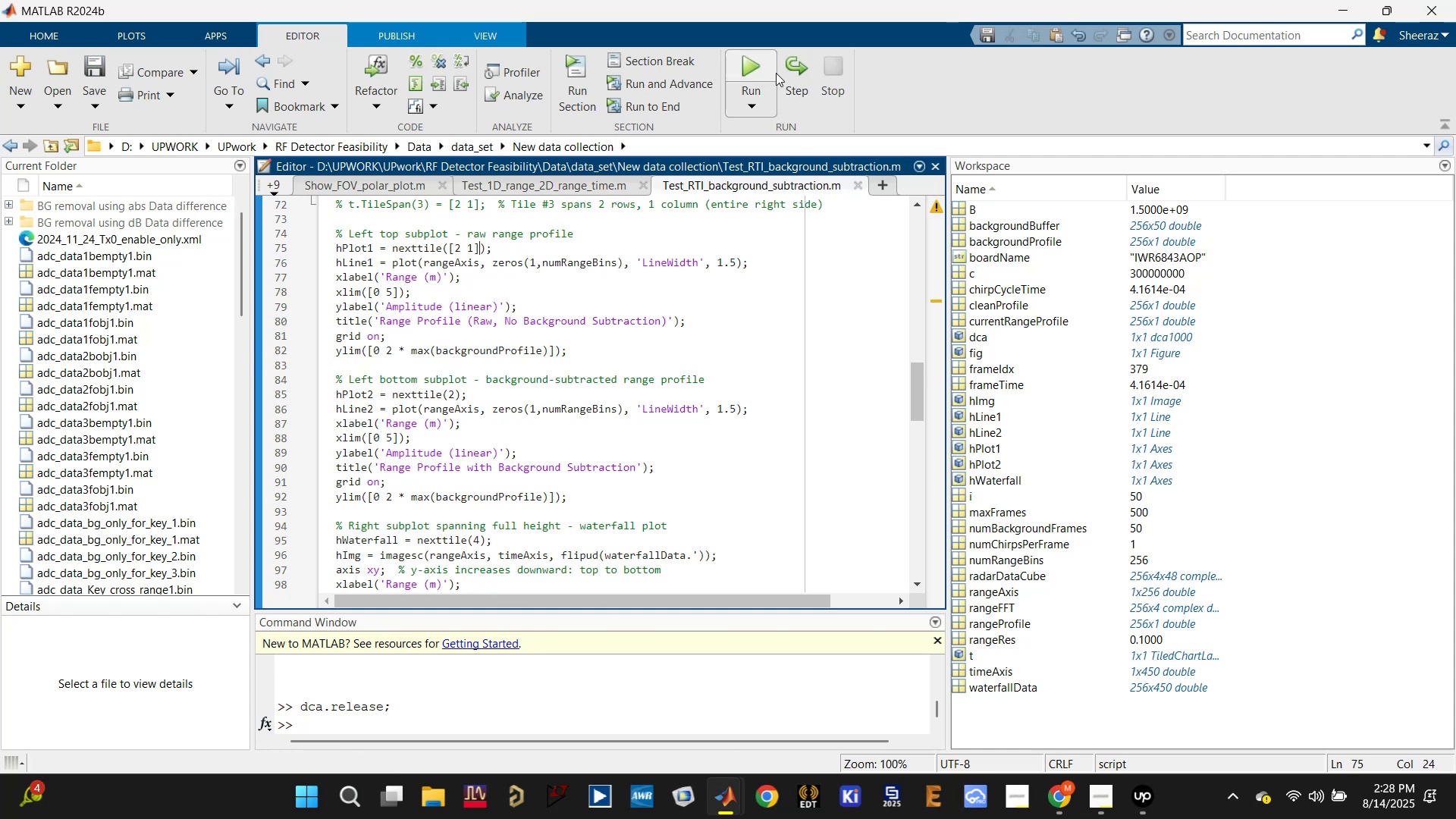 
left_click([757, 59])
 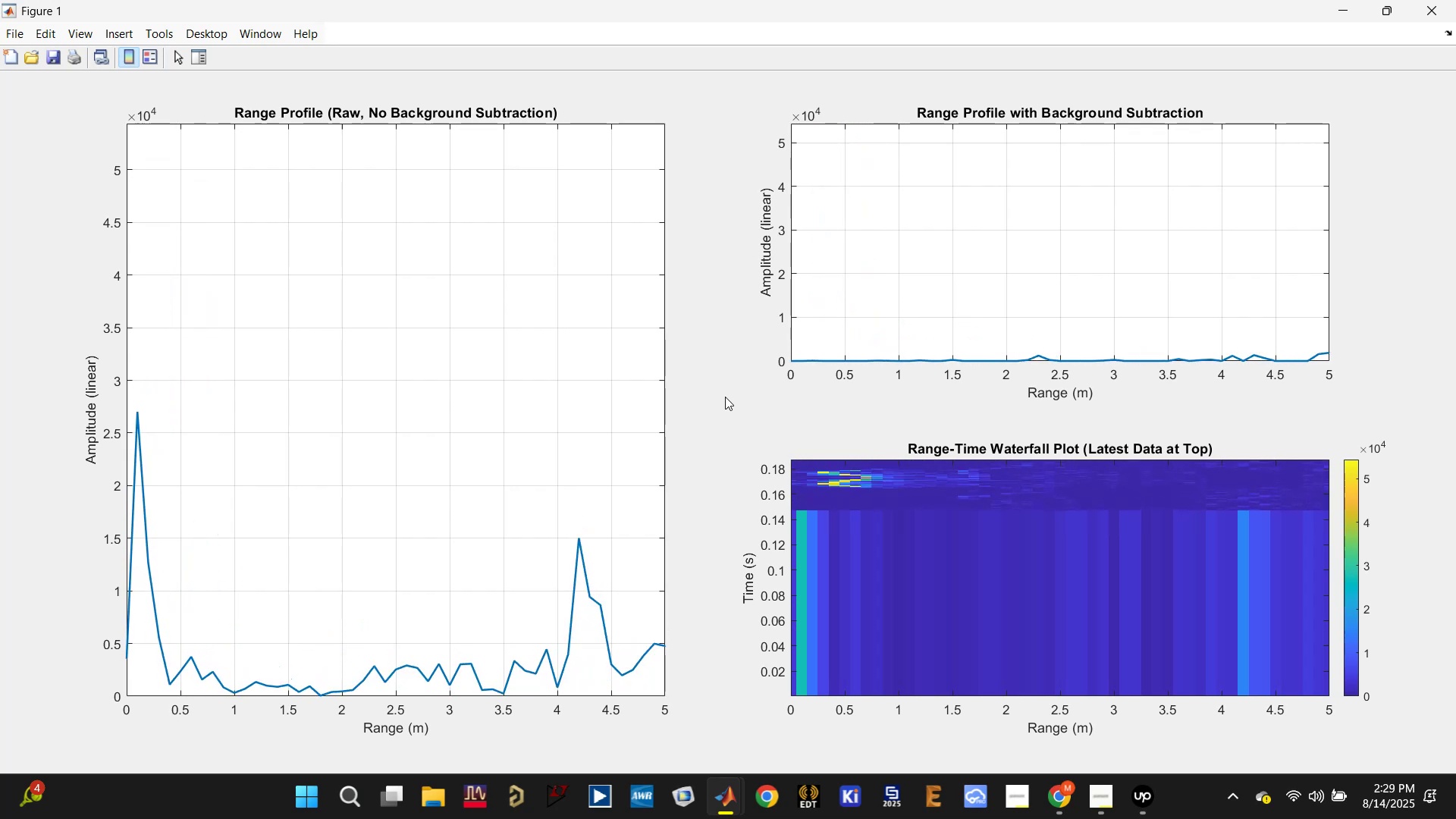 
wait(33.63)
 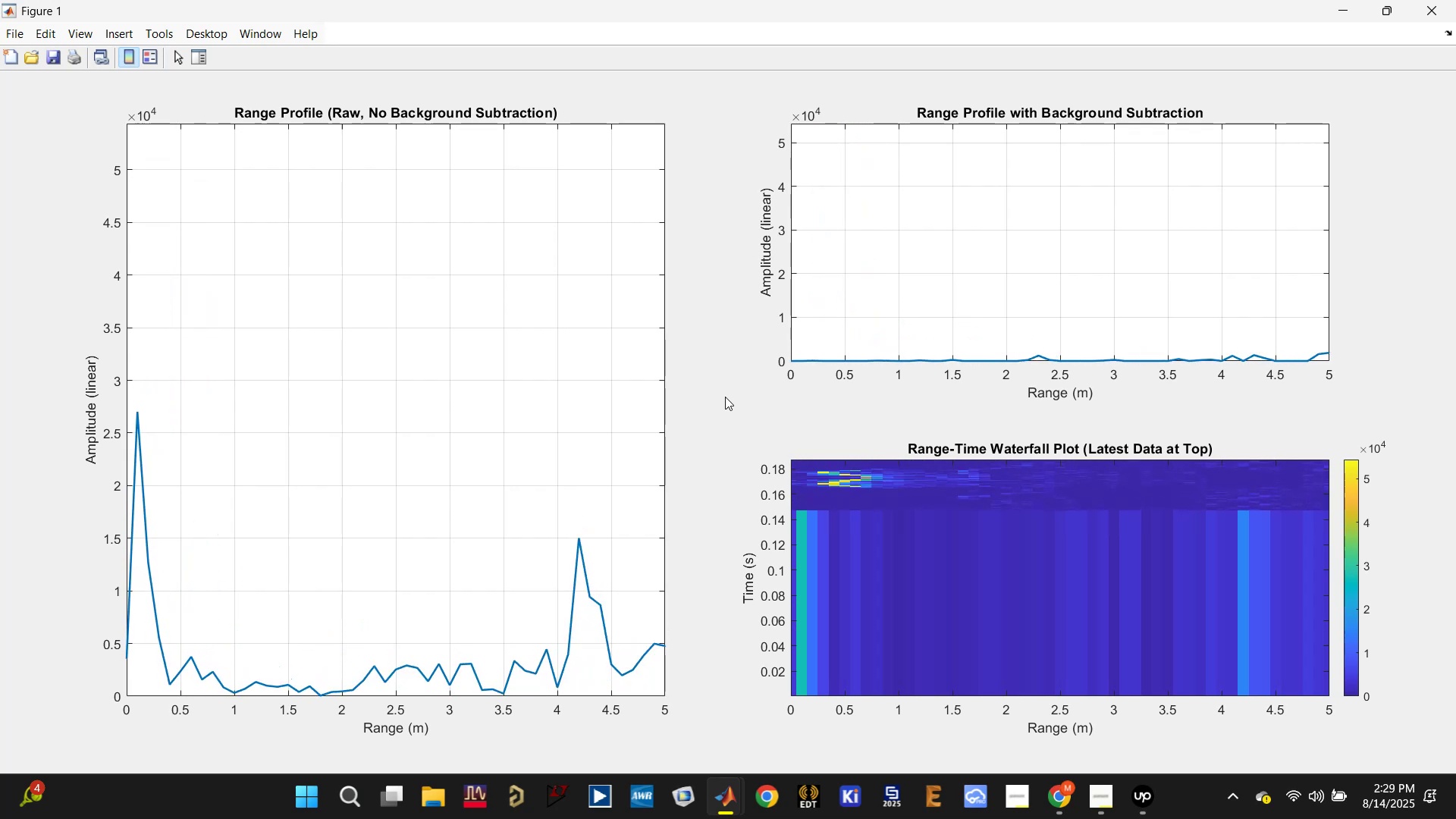 
key(A)
 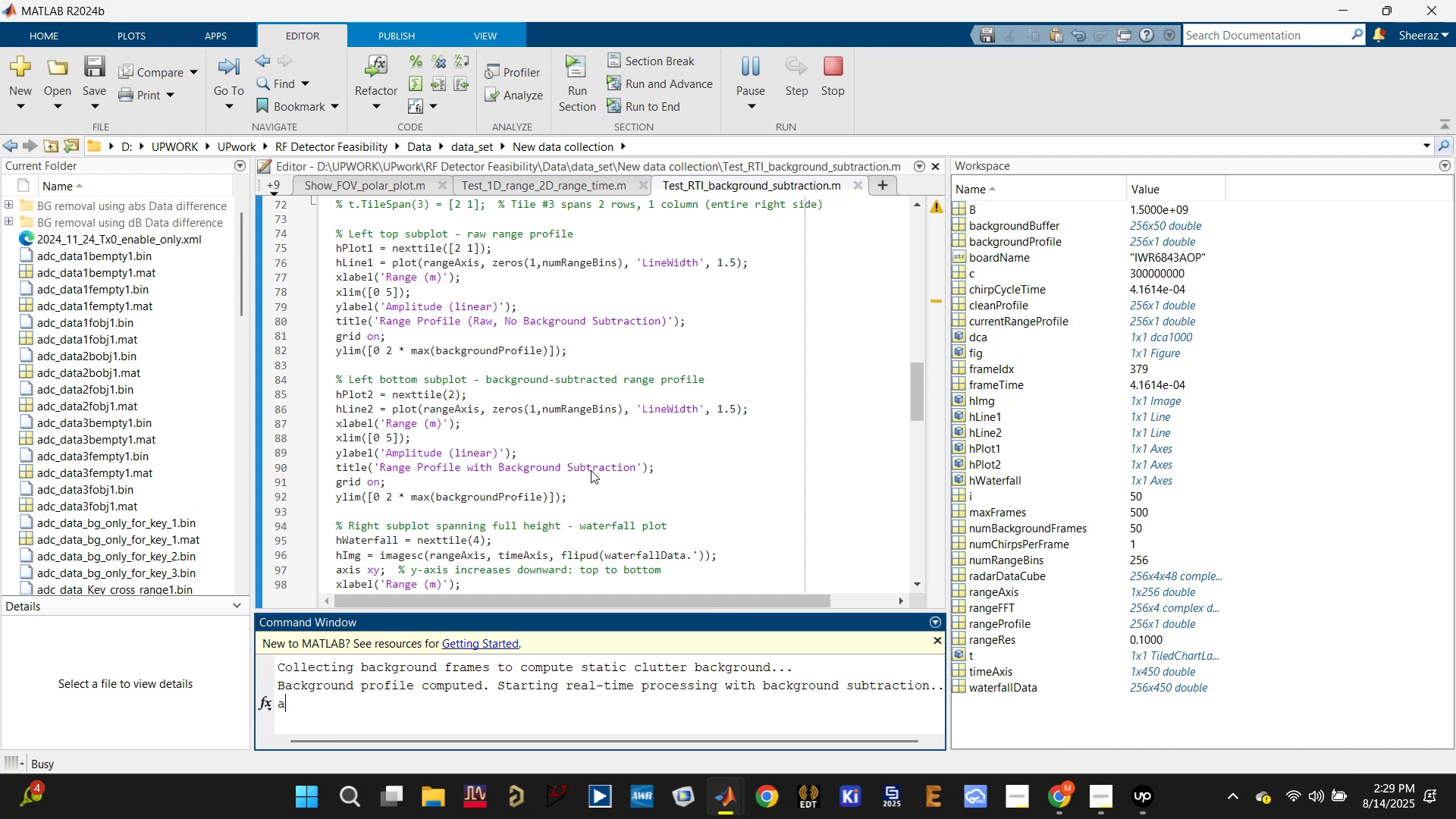 
left_click([629, 447])
 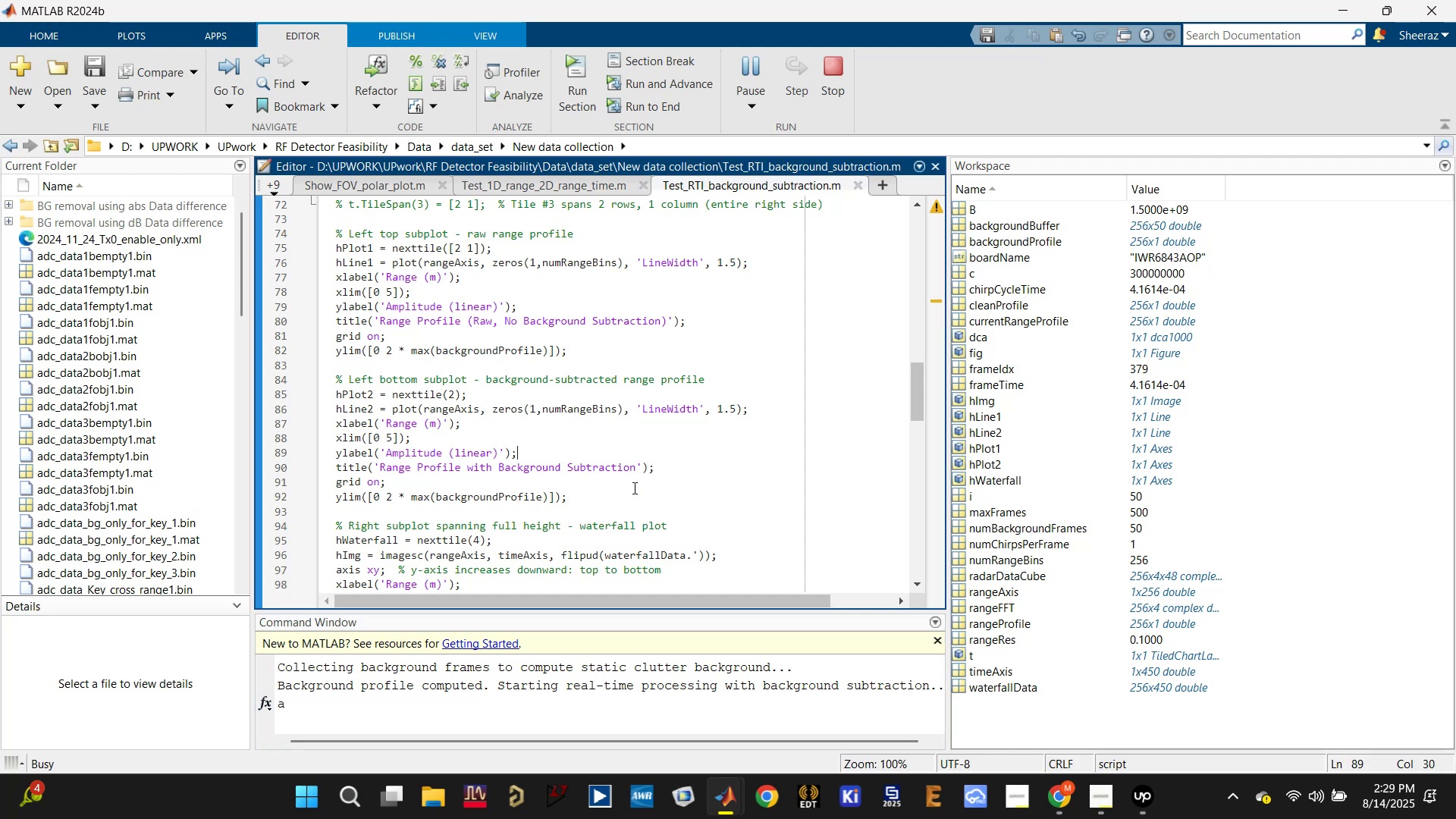 
key(Control+S)
 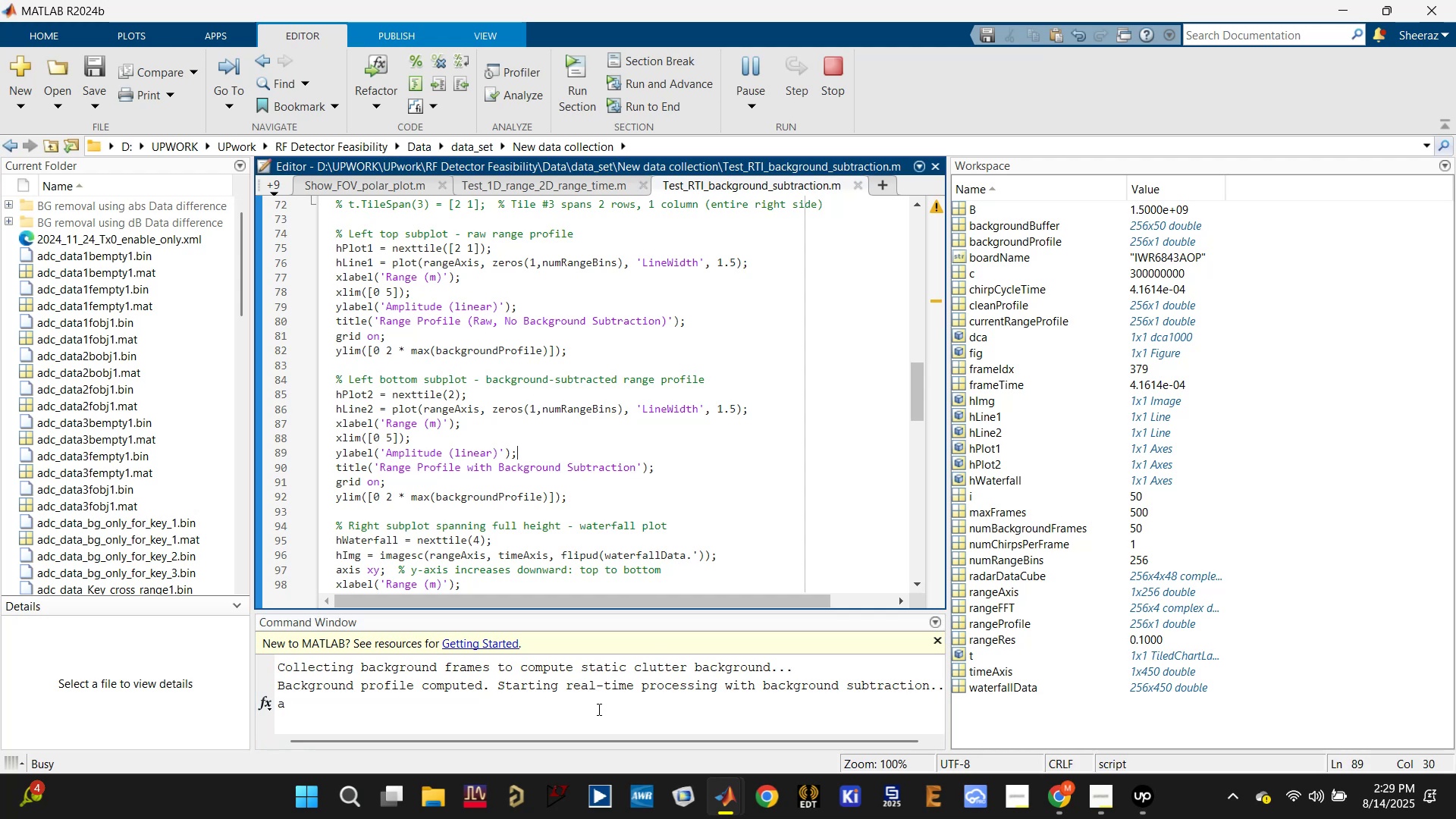 
left_click([598, 709])
 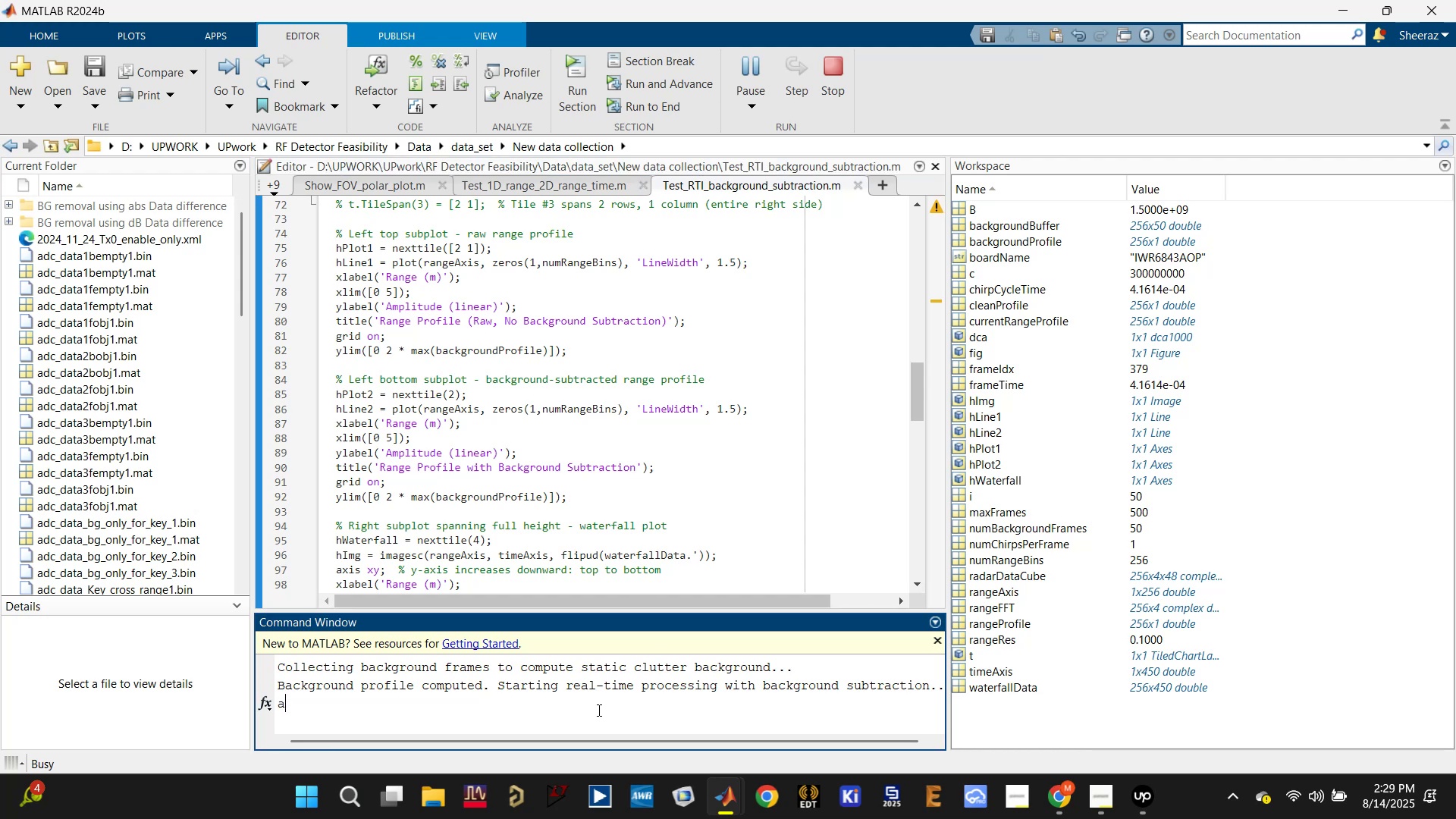 
key(Backspace)
 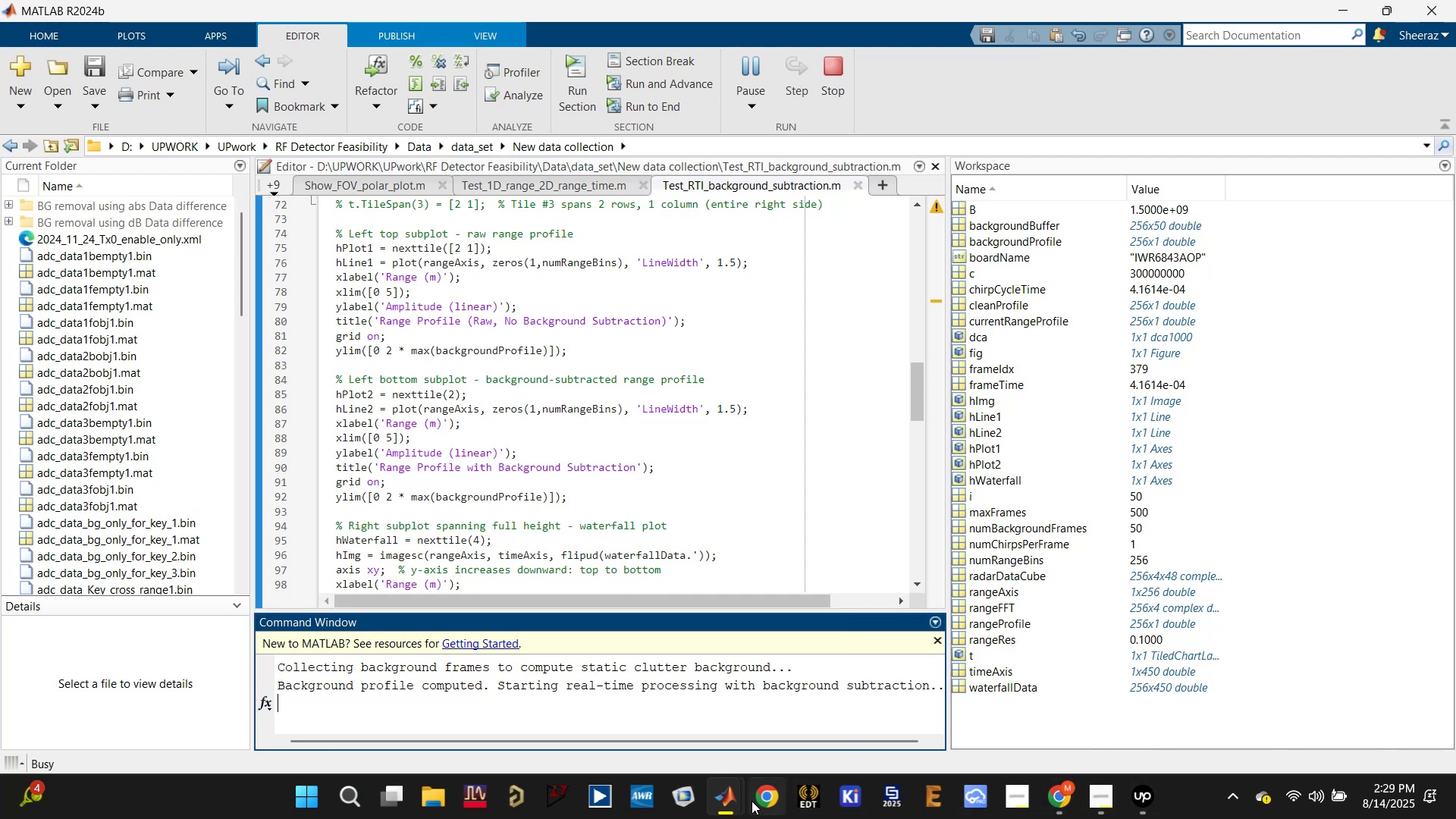 
left_click([845, 711])
 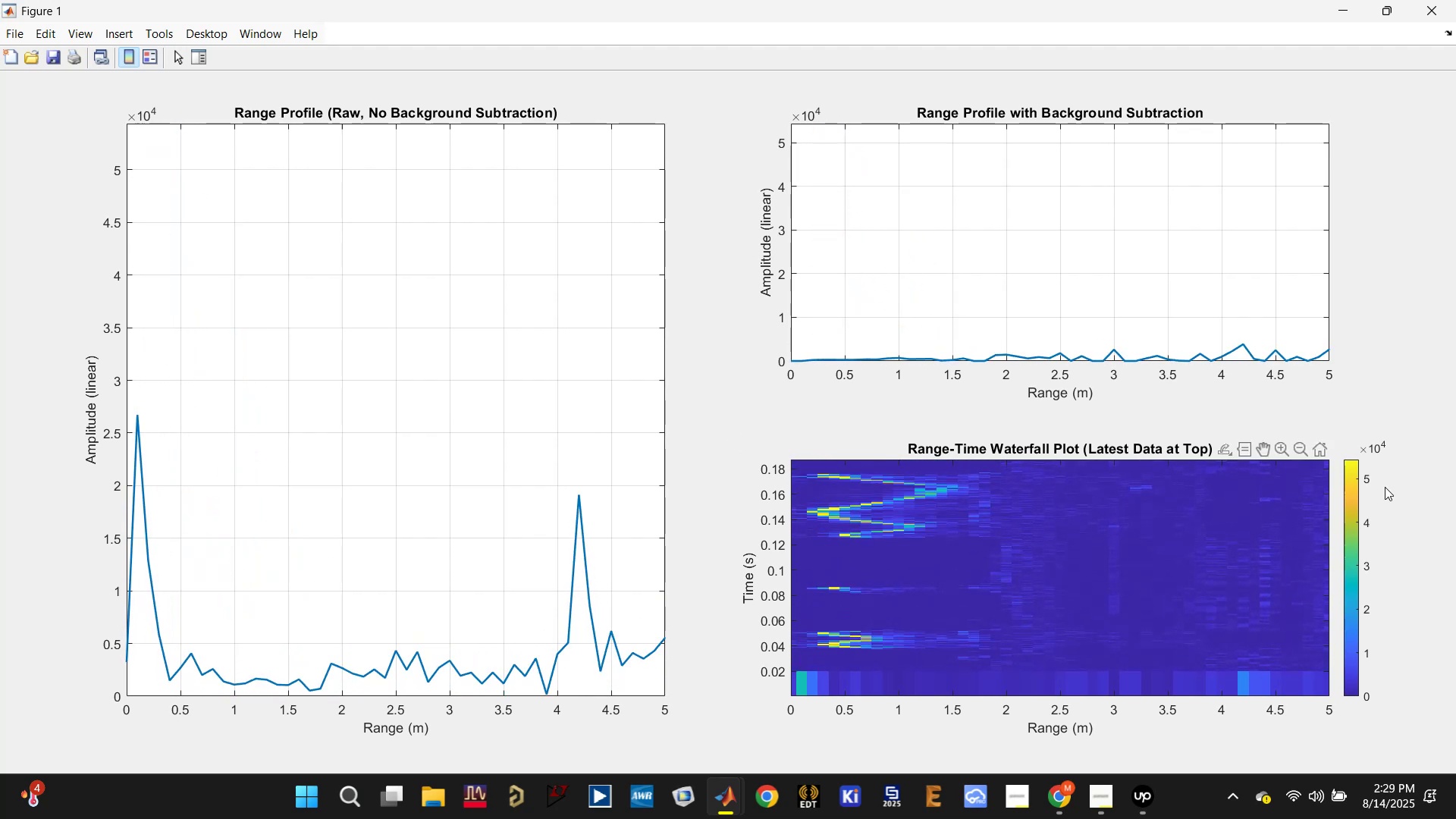 
wait(21.7)
 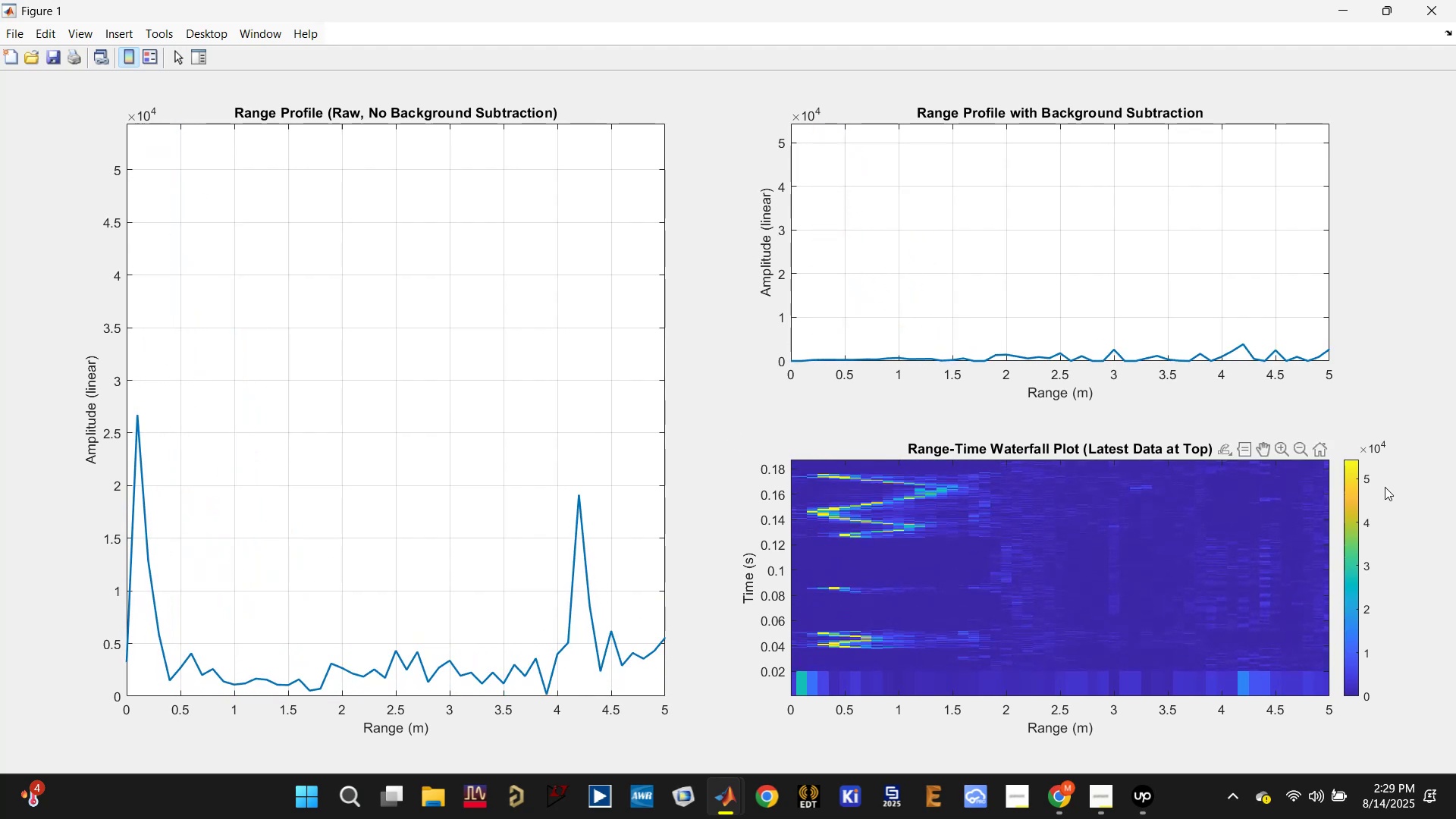 
left_click([621, 694])
 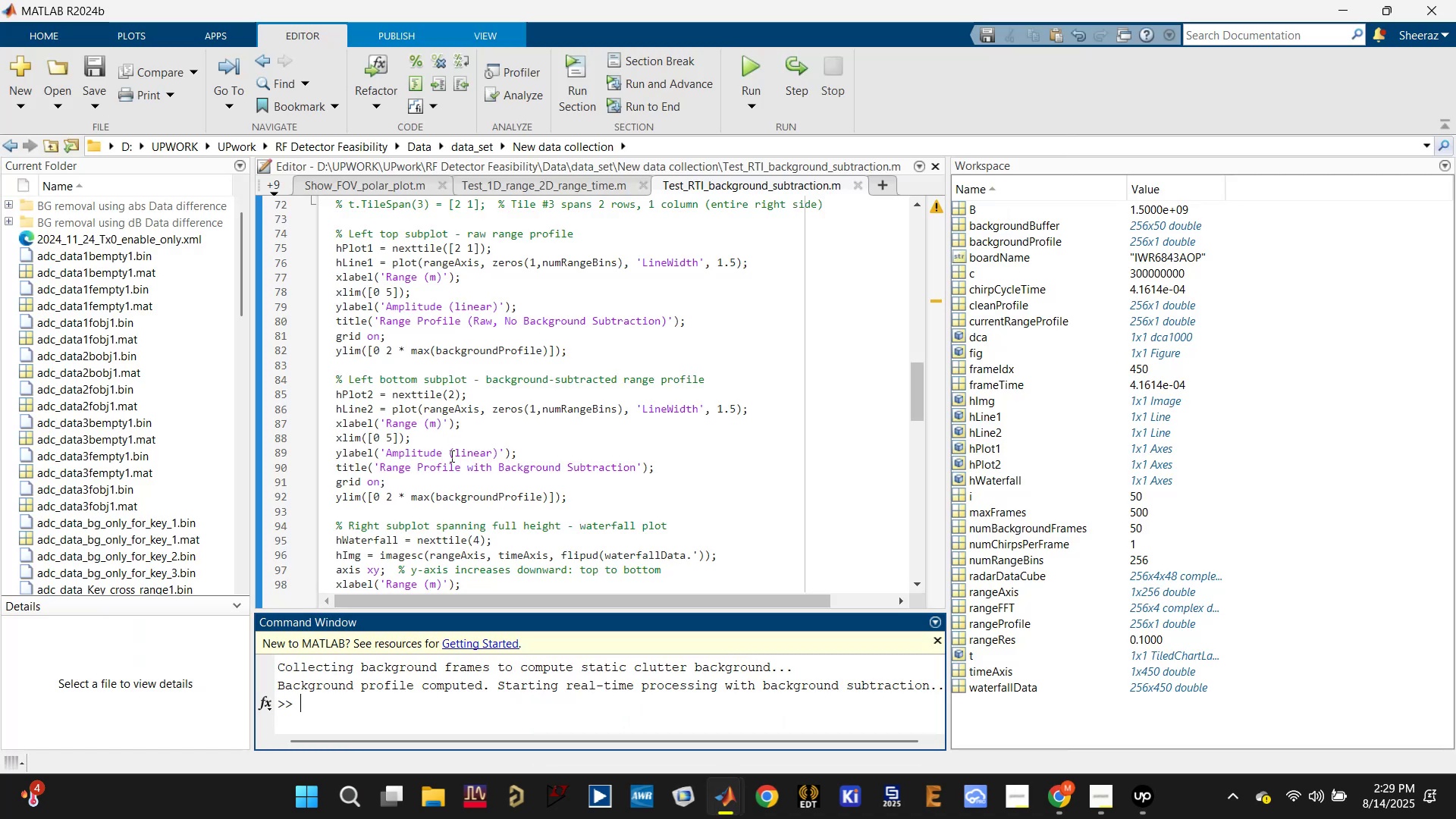 
scroll: coordinate [431, 492], scroll_direction: down, amount: 2.0
 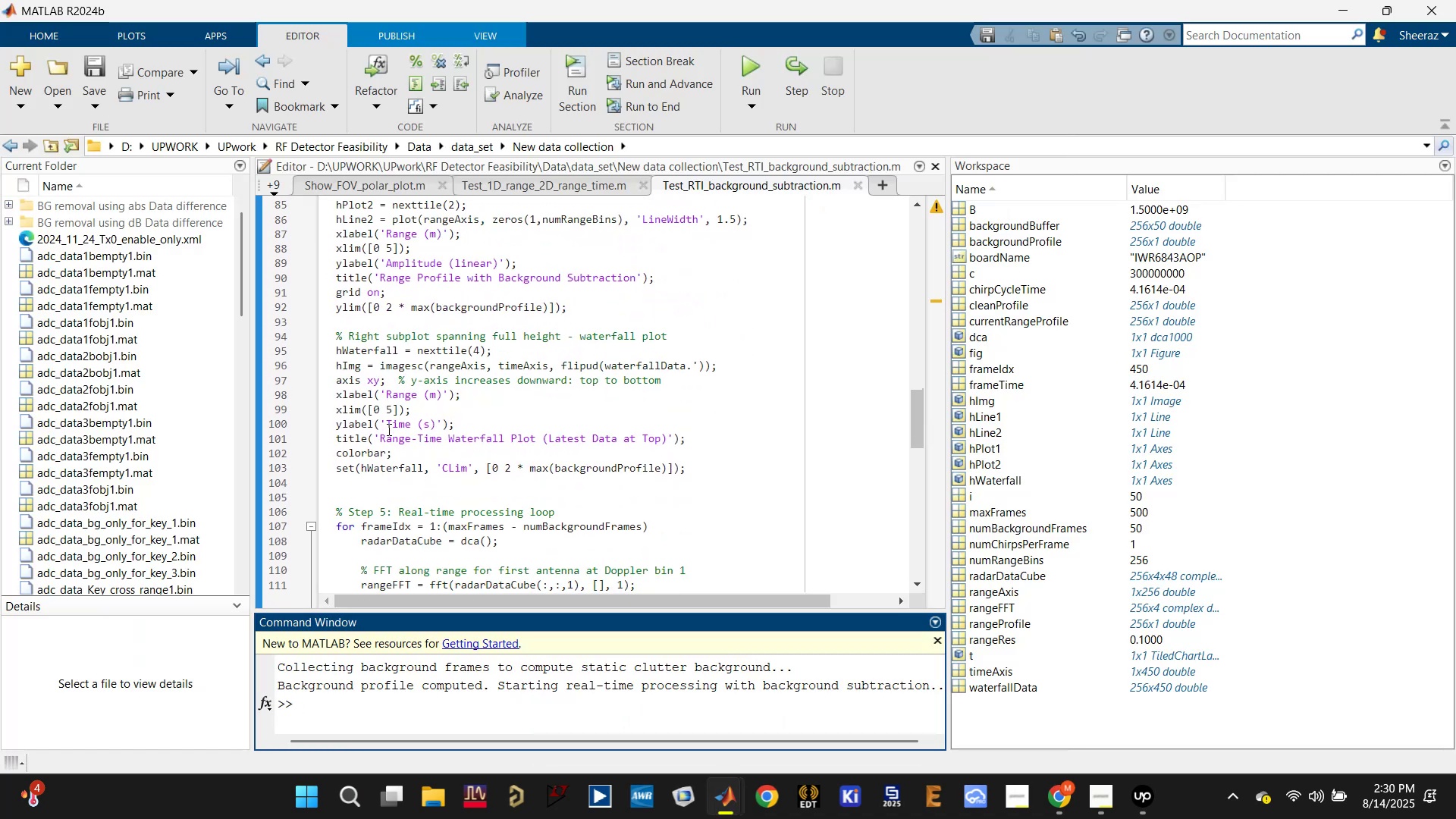 
left_click([389, 449])
 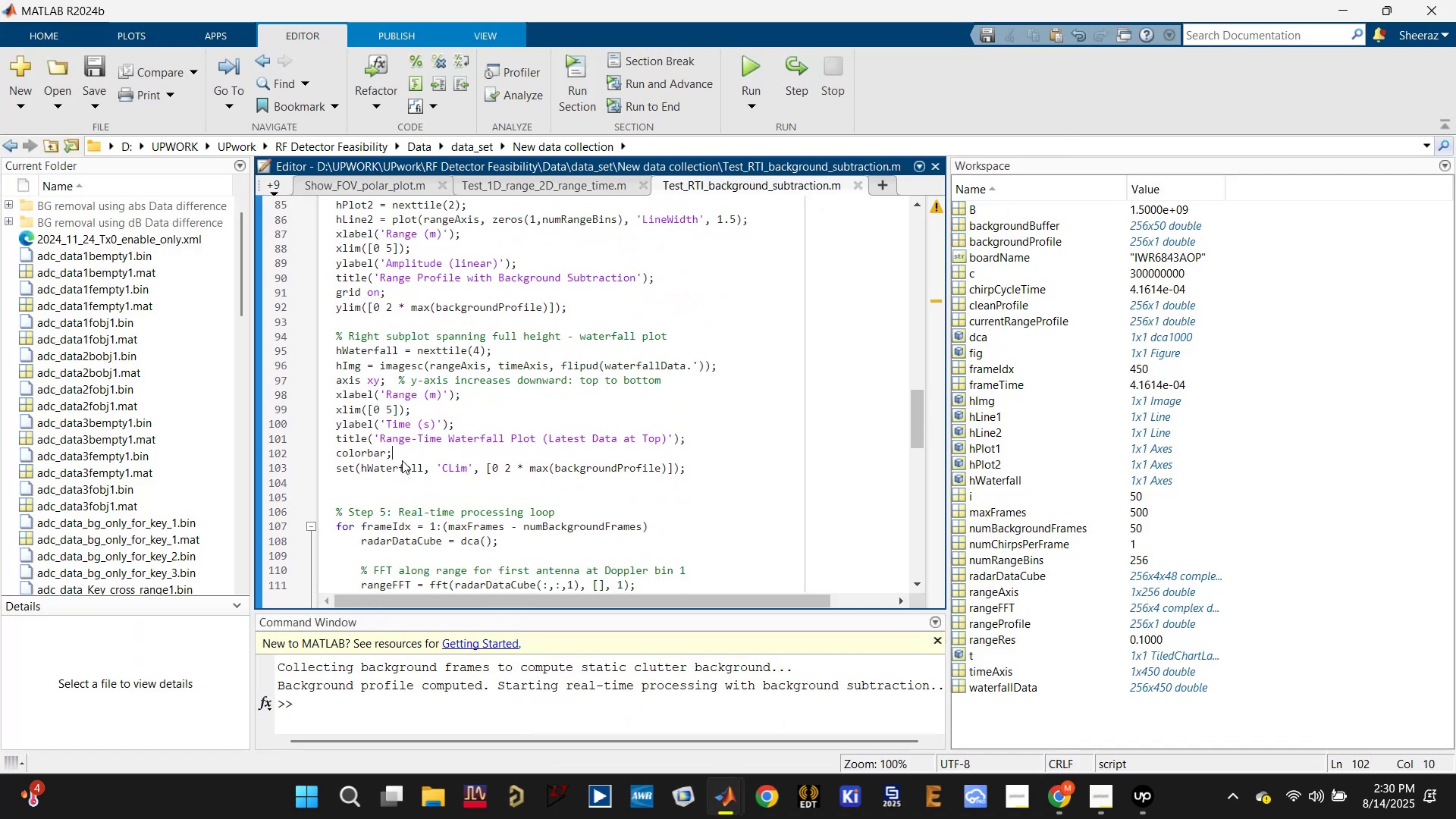 
type(colorma())
 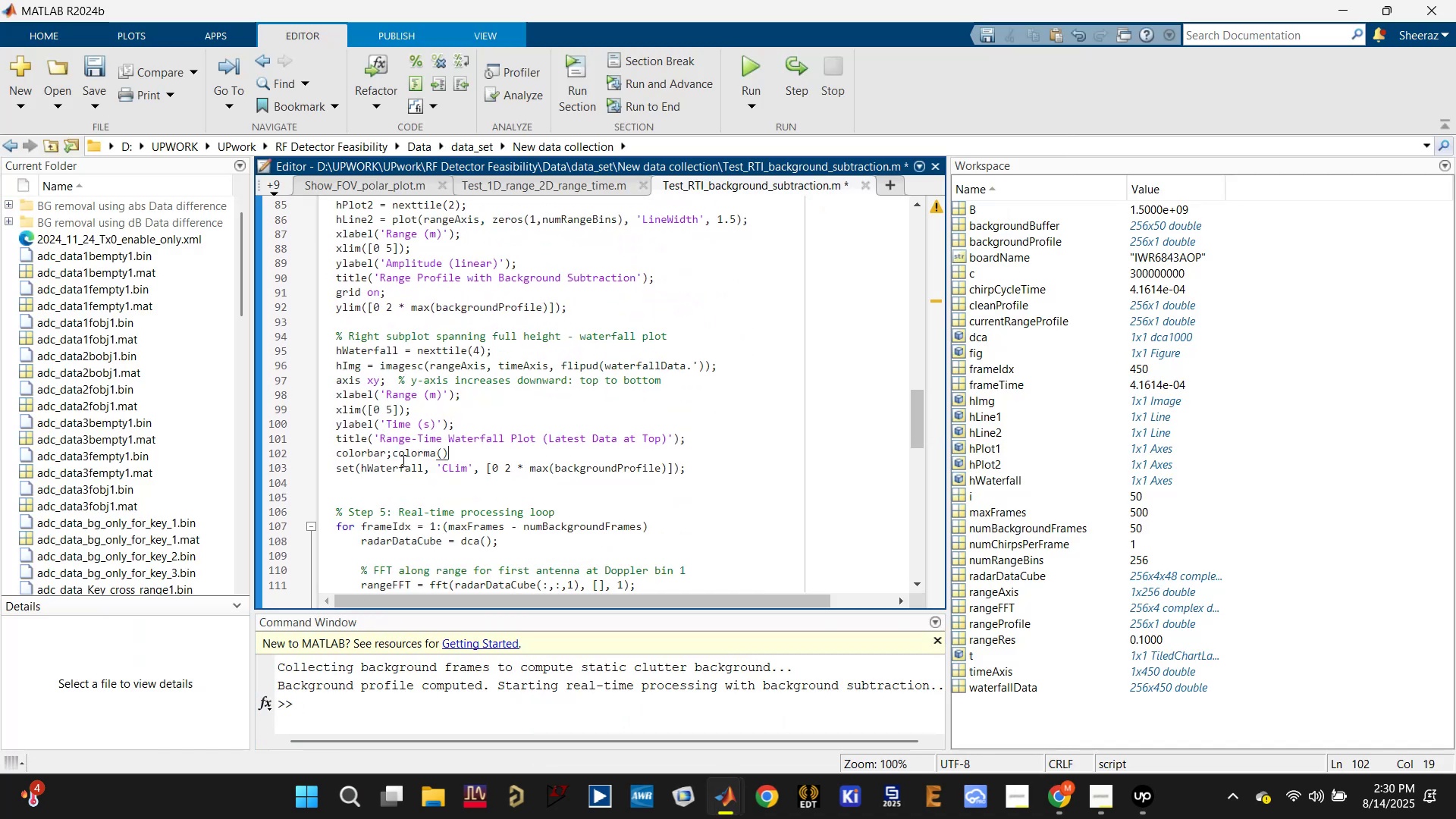 
key(ArrowLeft)
 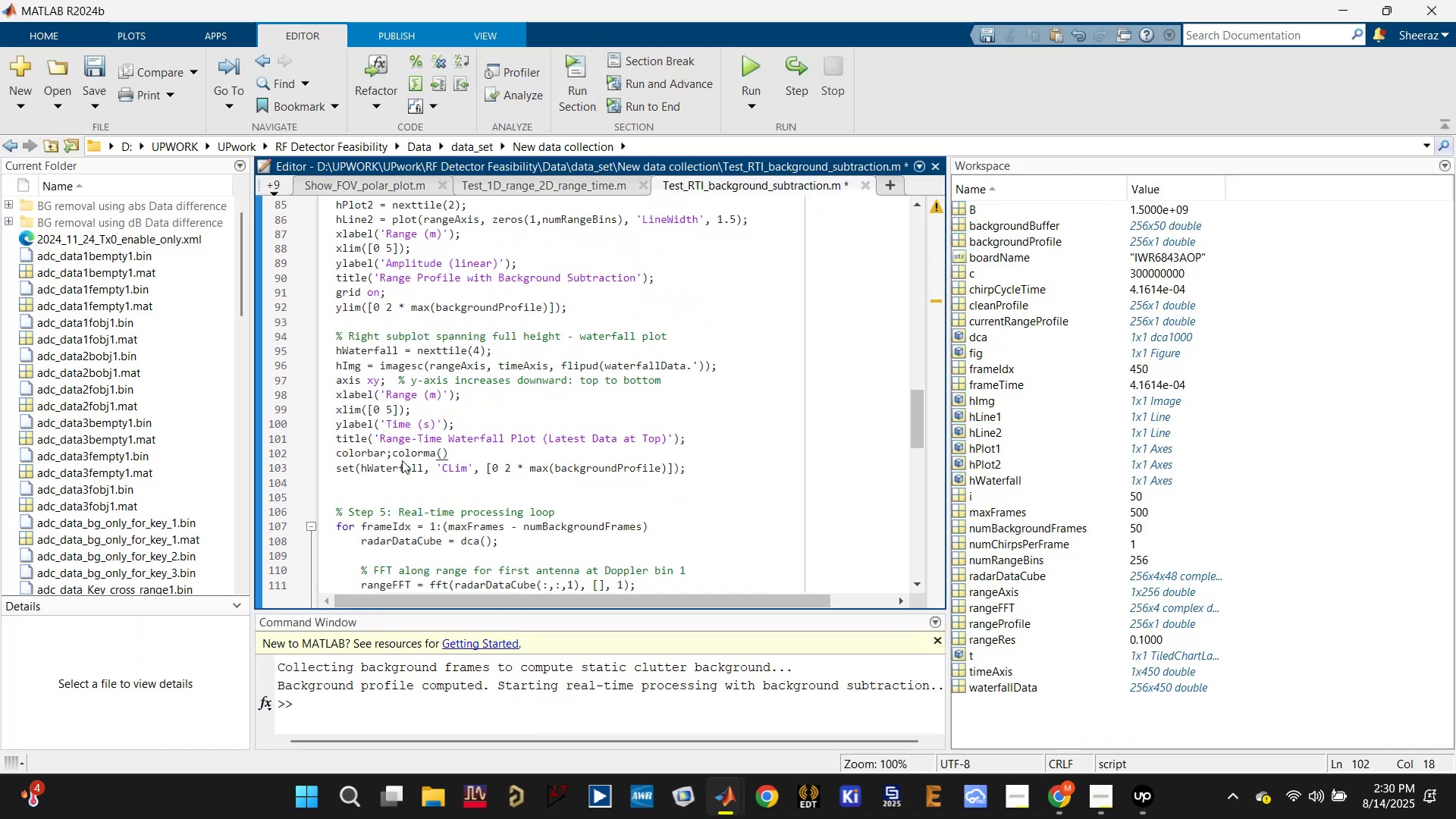 
key(ArrowLeft)
 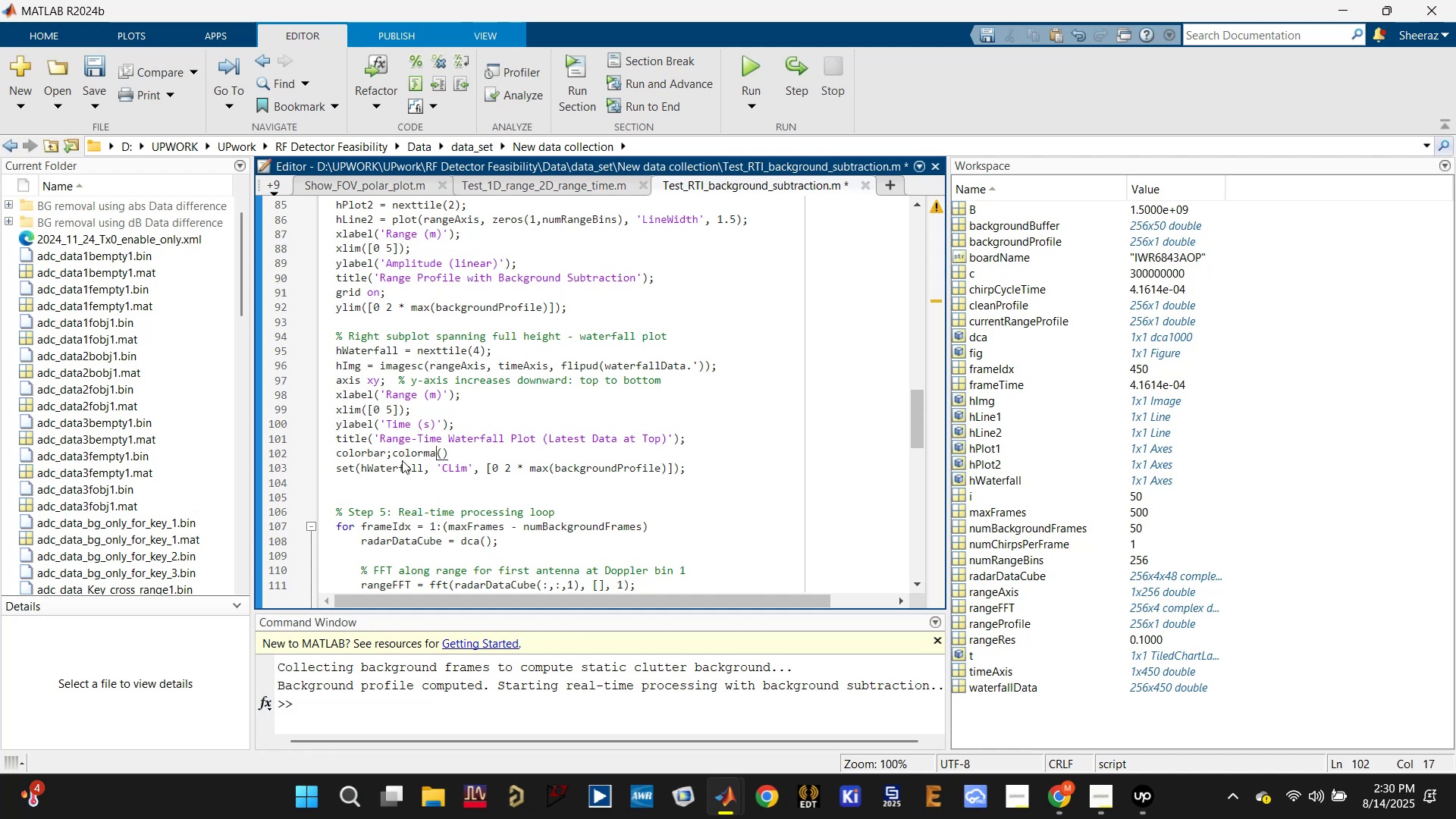 
key(P)
 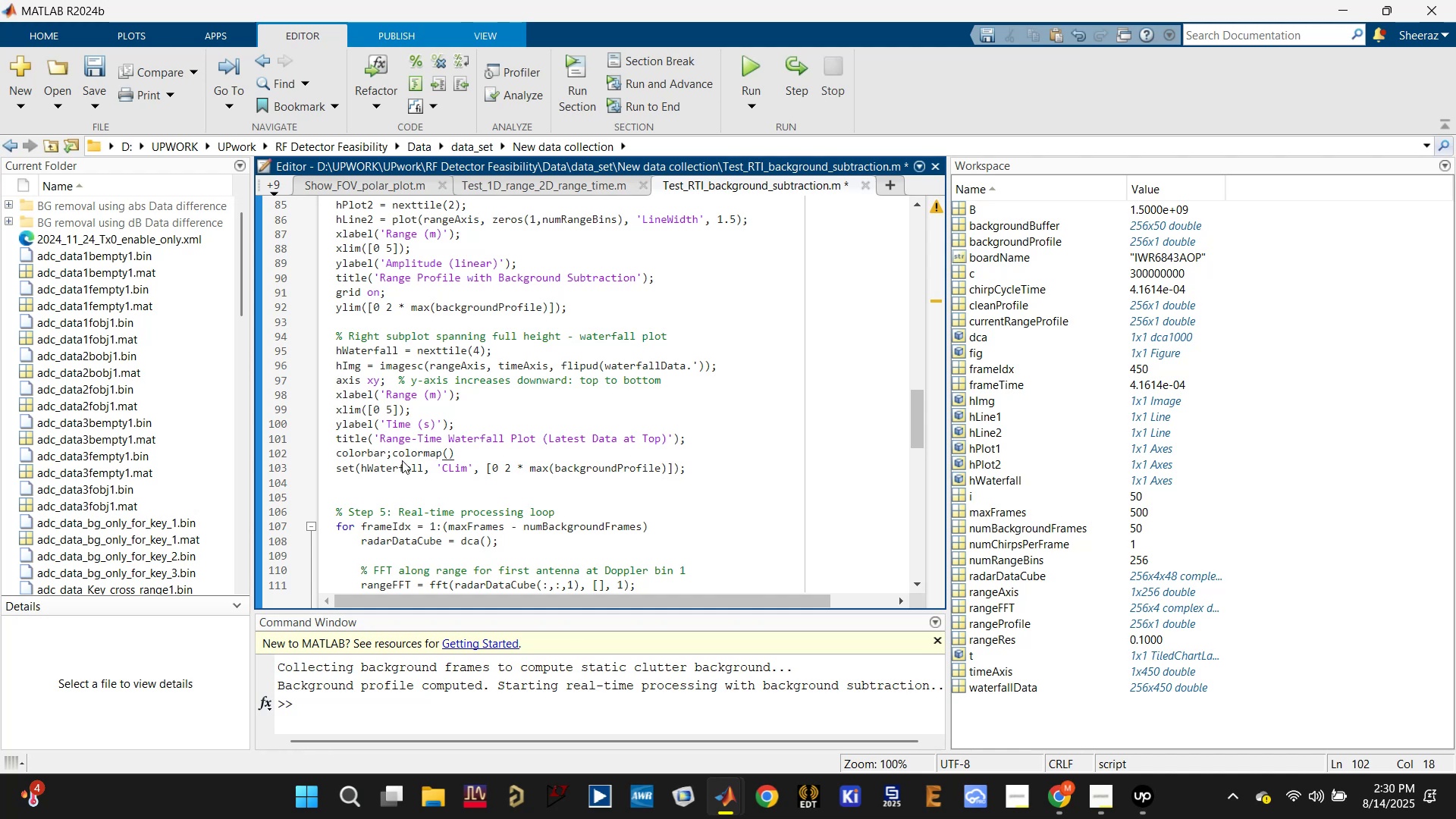 
key(ArrowRight)
 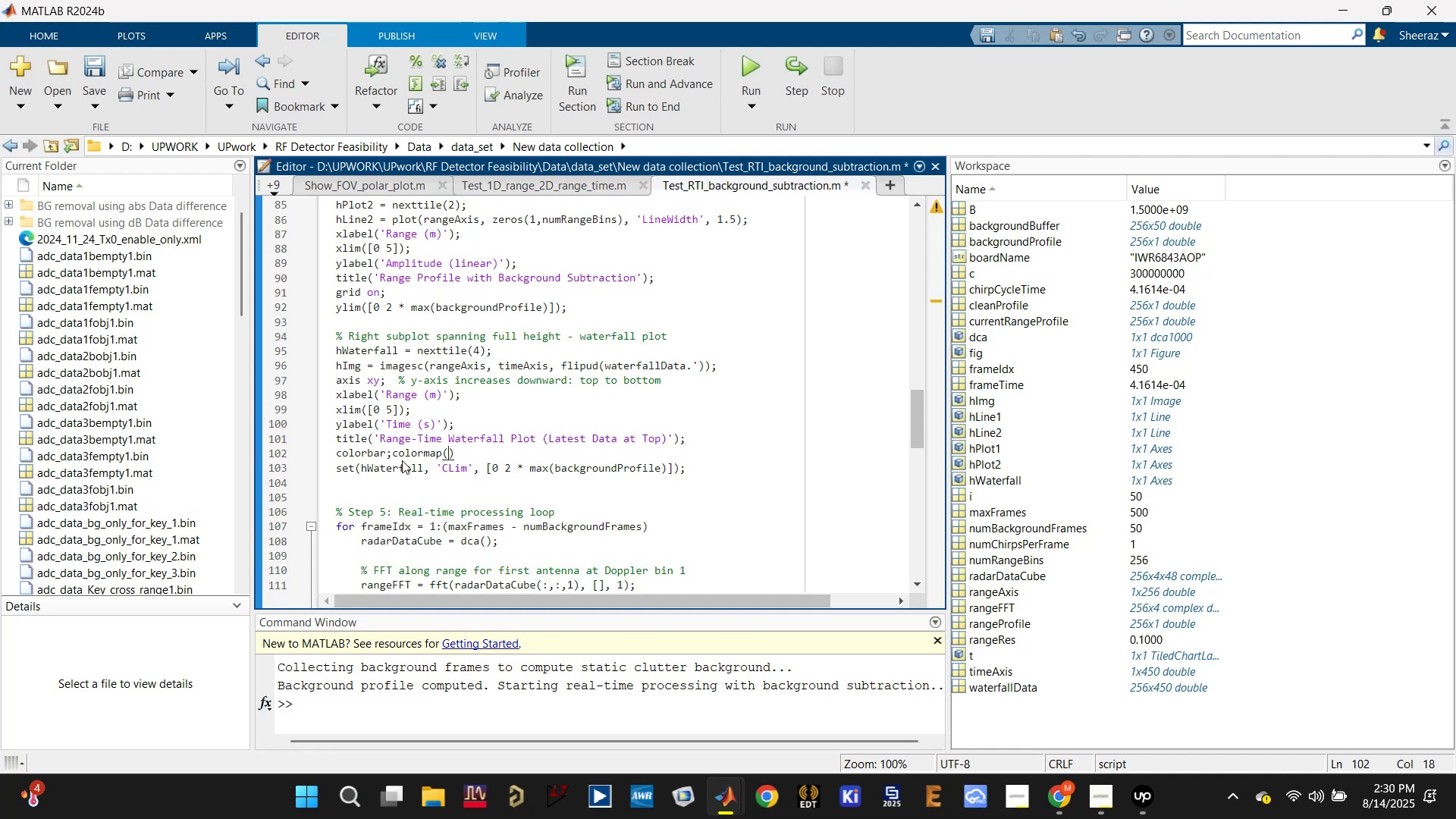 
type('jet)
 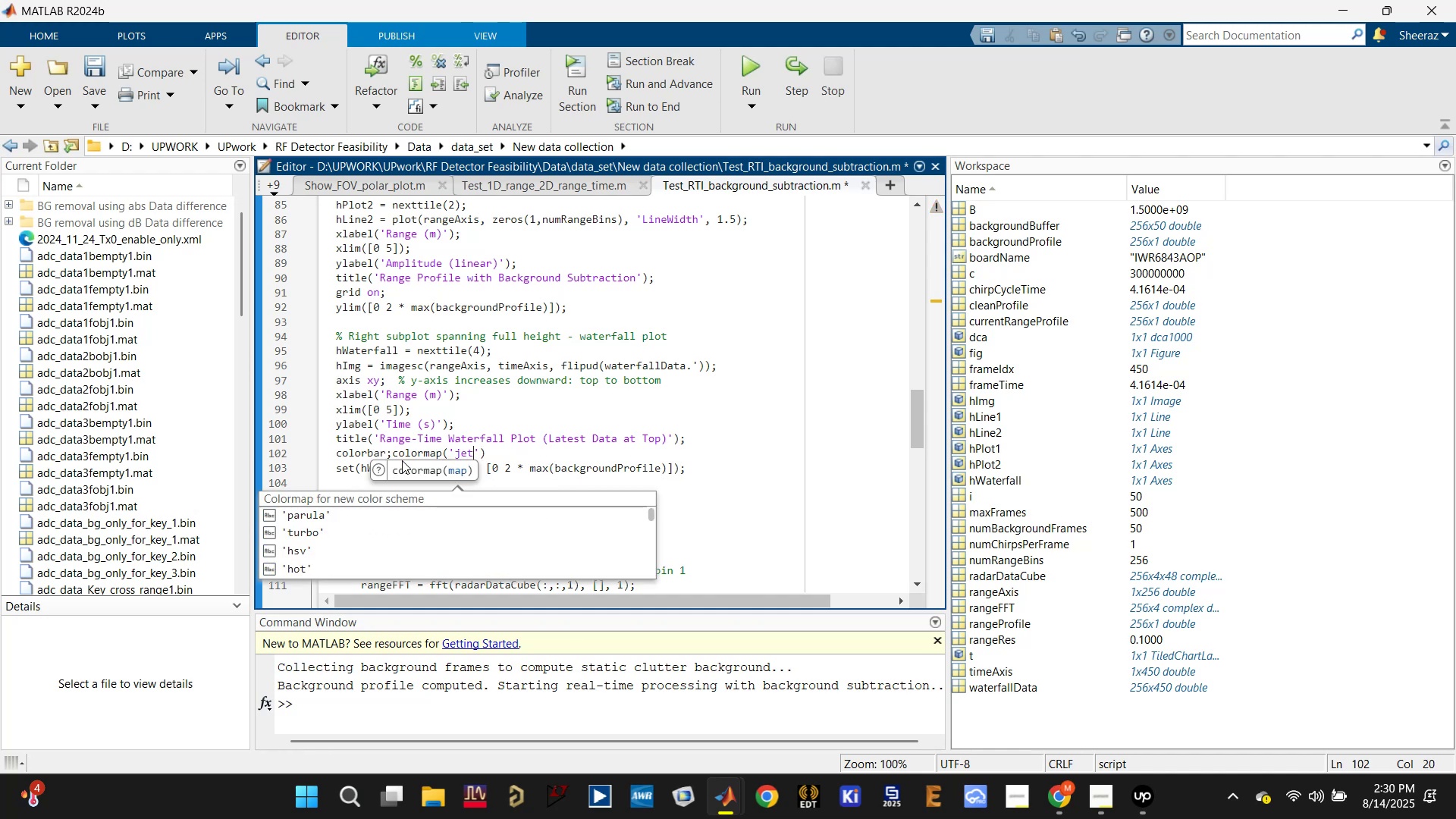 
key(Control+S)
 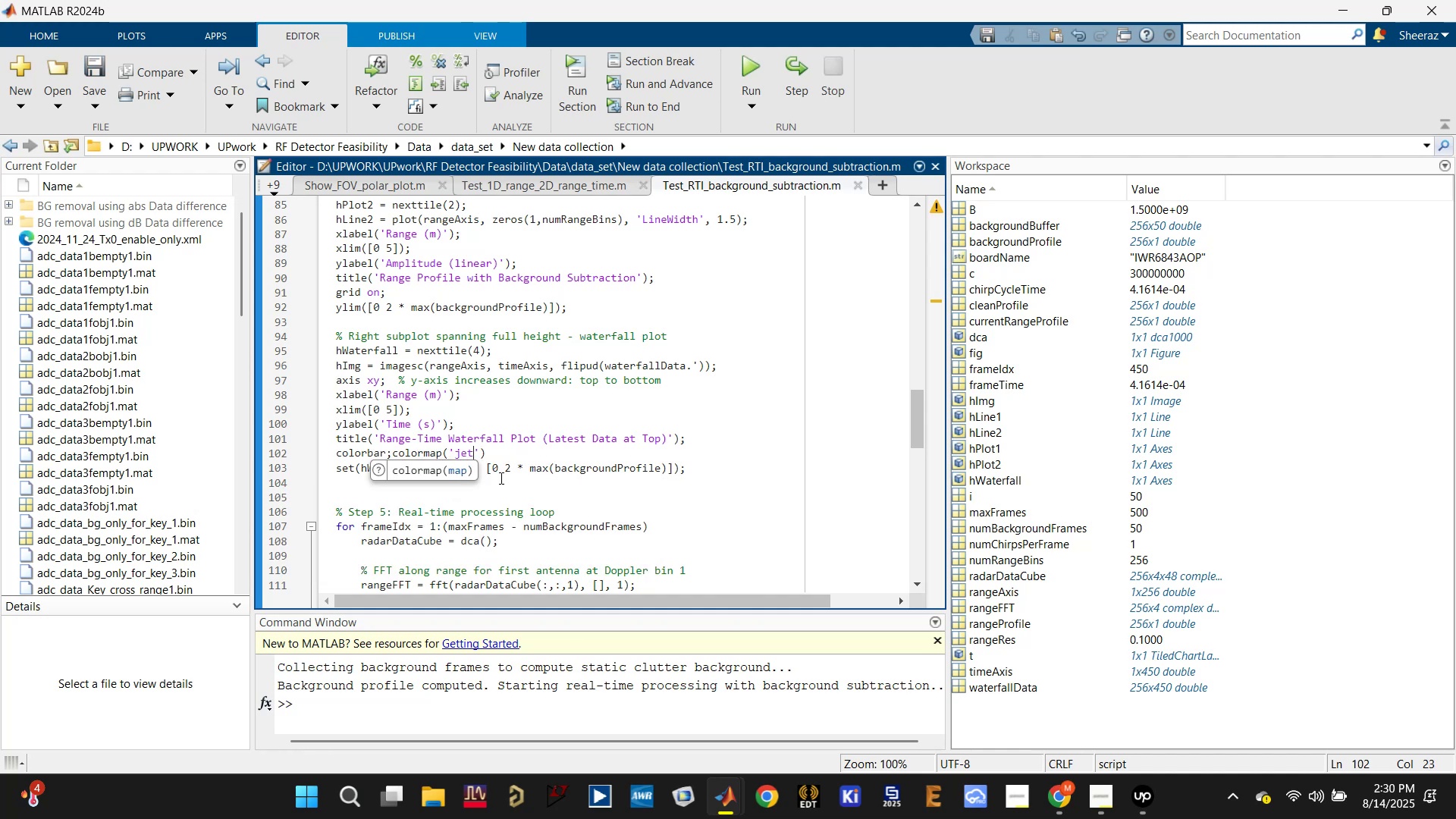 
left_click_drag(start_coordinate=[504, 470], to_coordinate=[510, 468])
 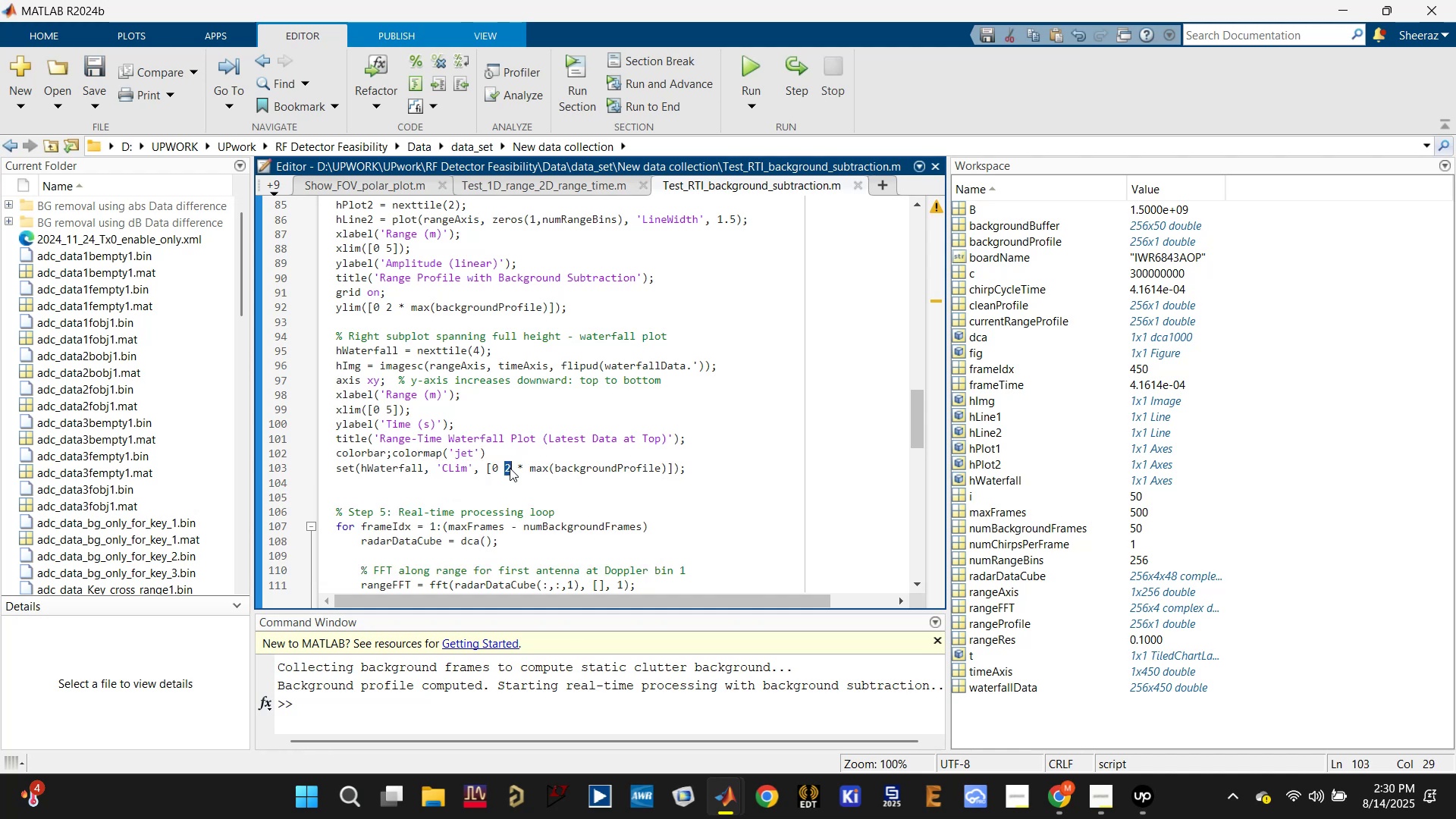 
key(3)
 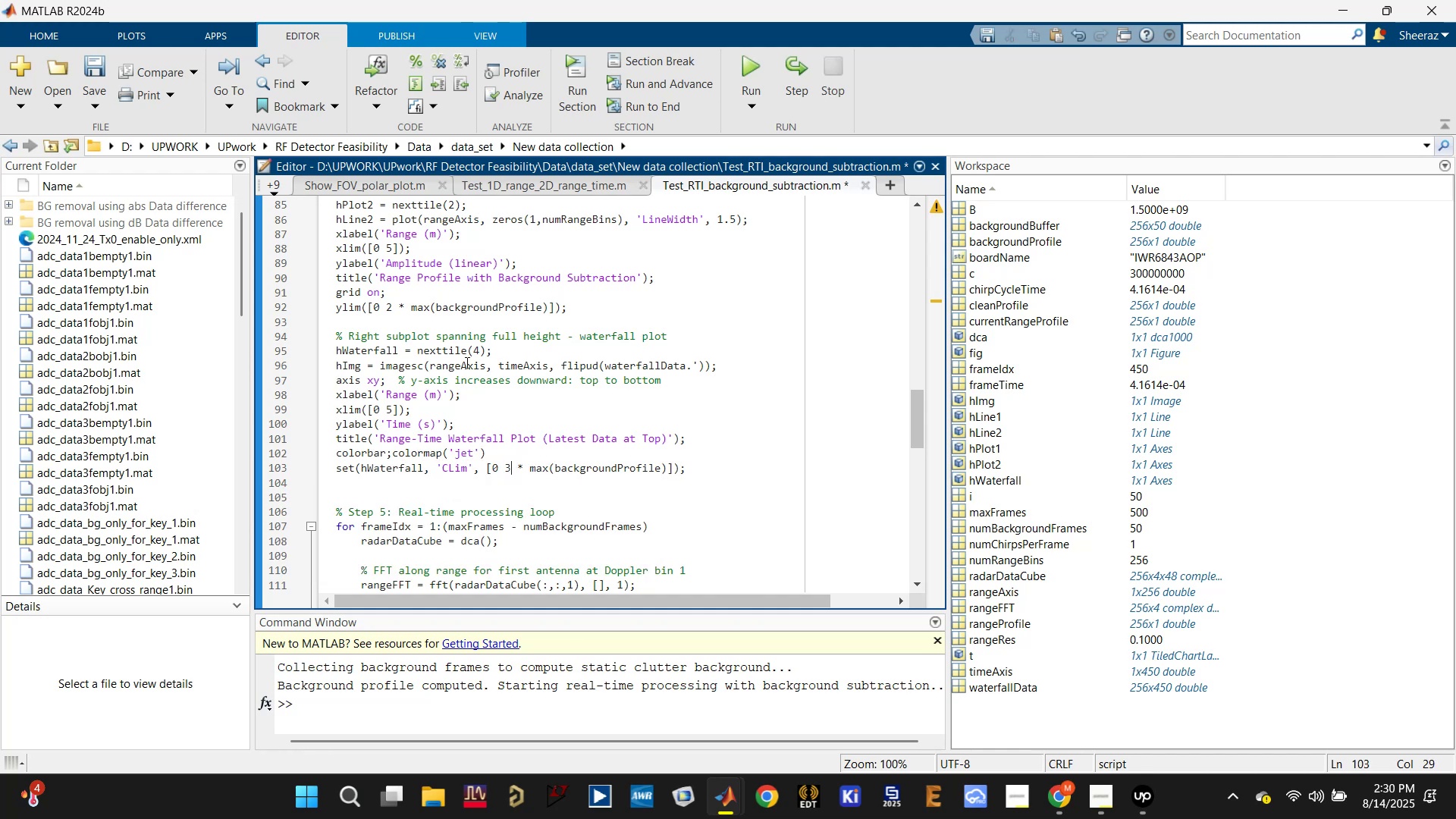 
scroll: coordinate [463, 364], scroll_direction: up, amount: 1.0
 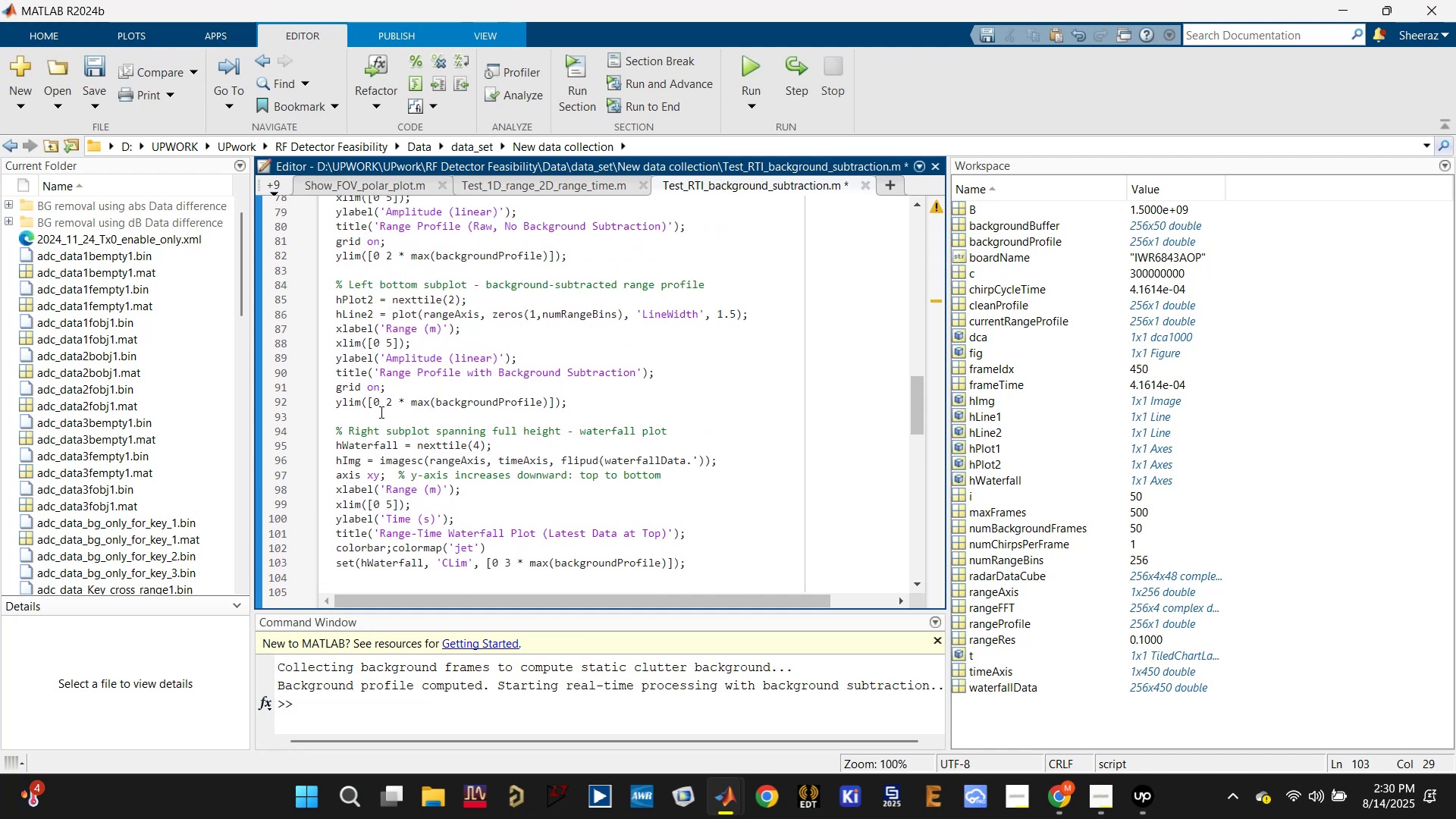 
left_click_drag(start_coordinate=[392, 397], to_coordinate=[387, 401])
 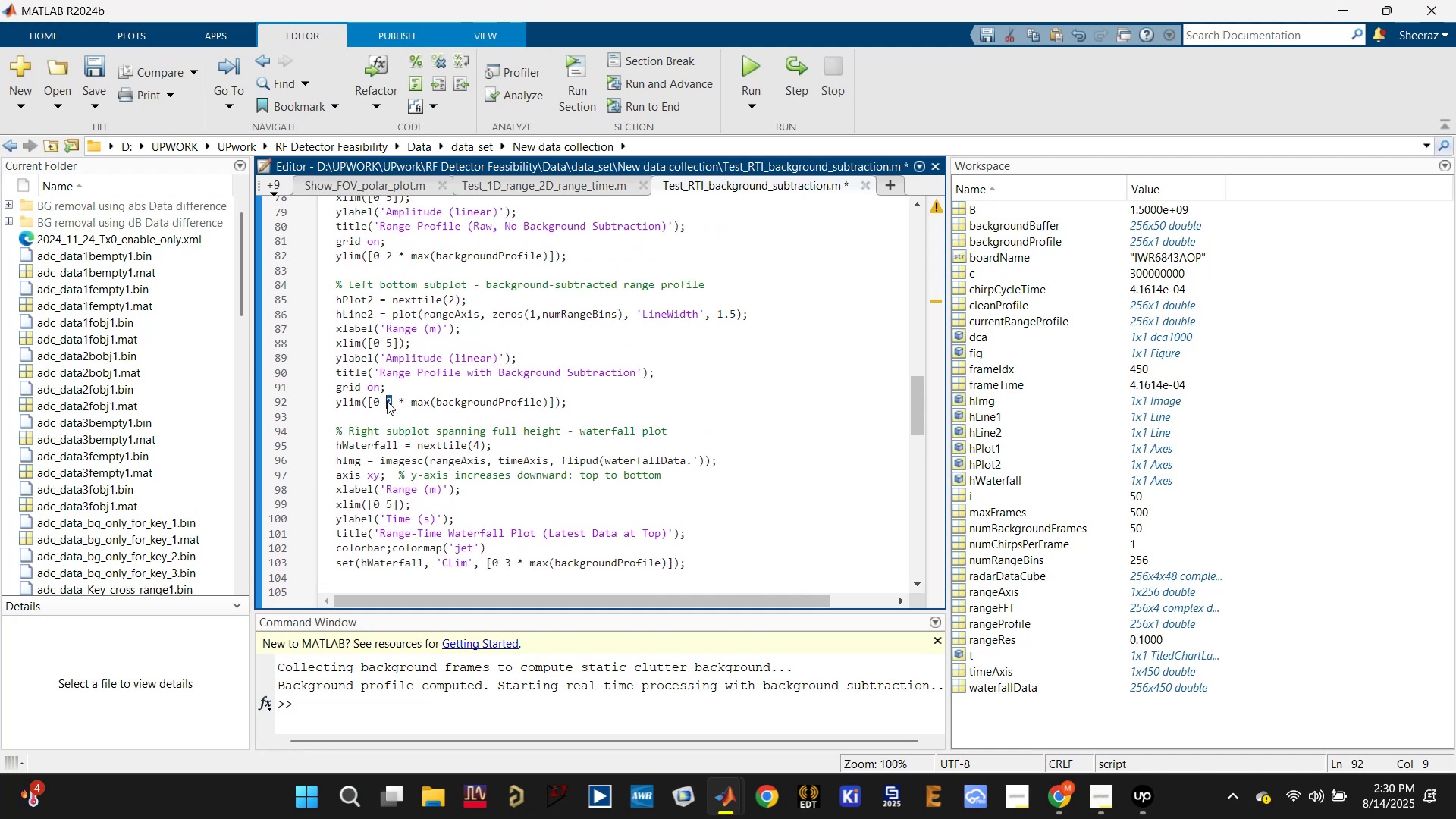 
type(33)
 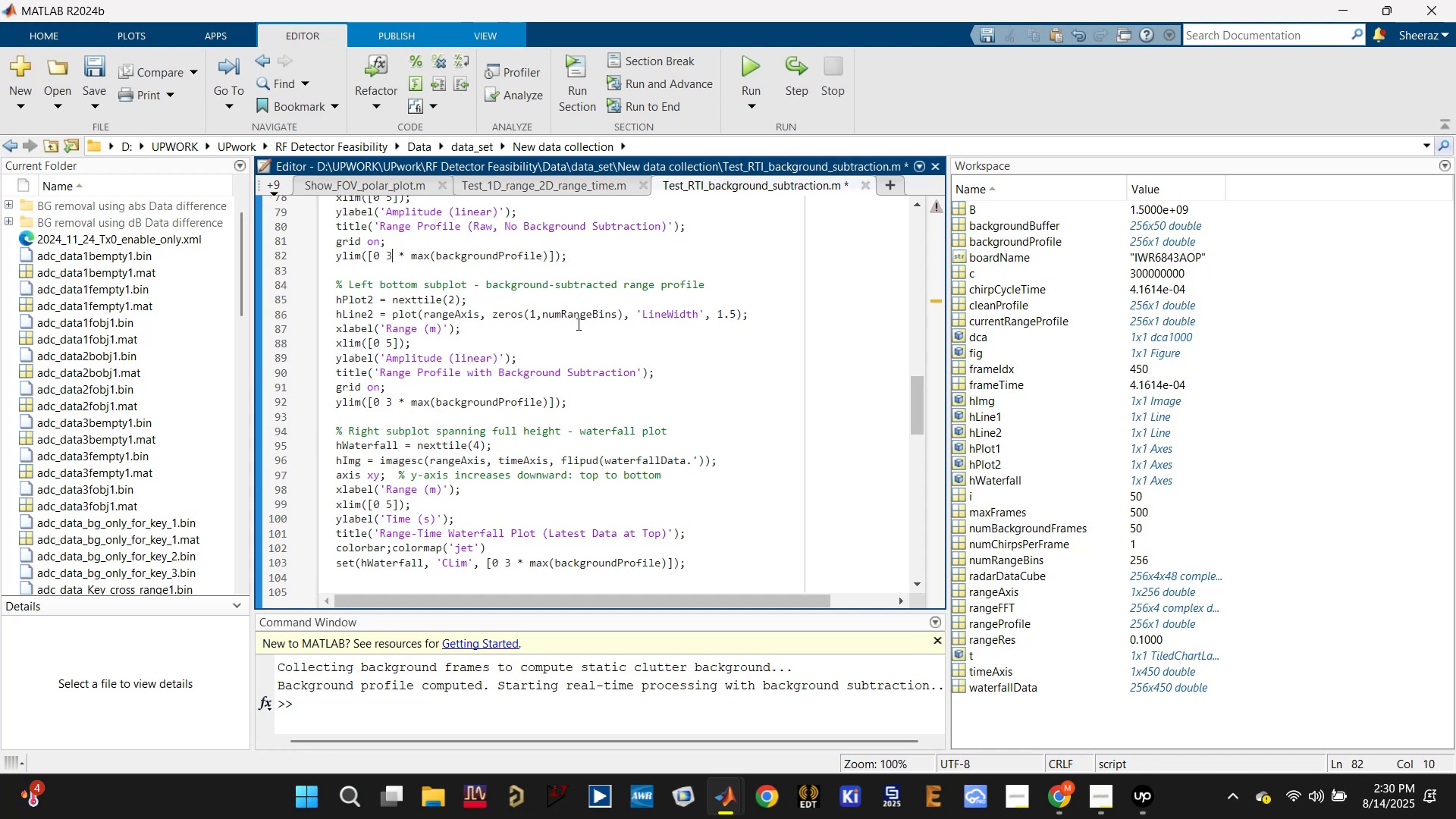 
left_click_drag(start_coordinate=[394, 251], to_coordinate=[388, 253])
 